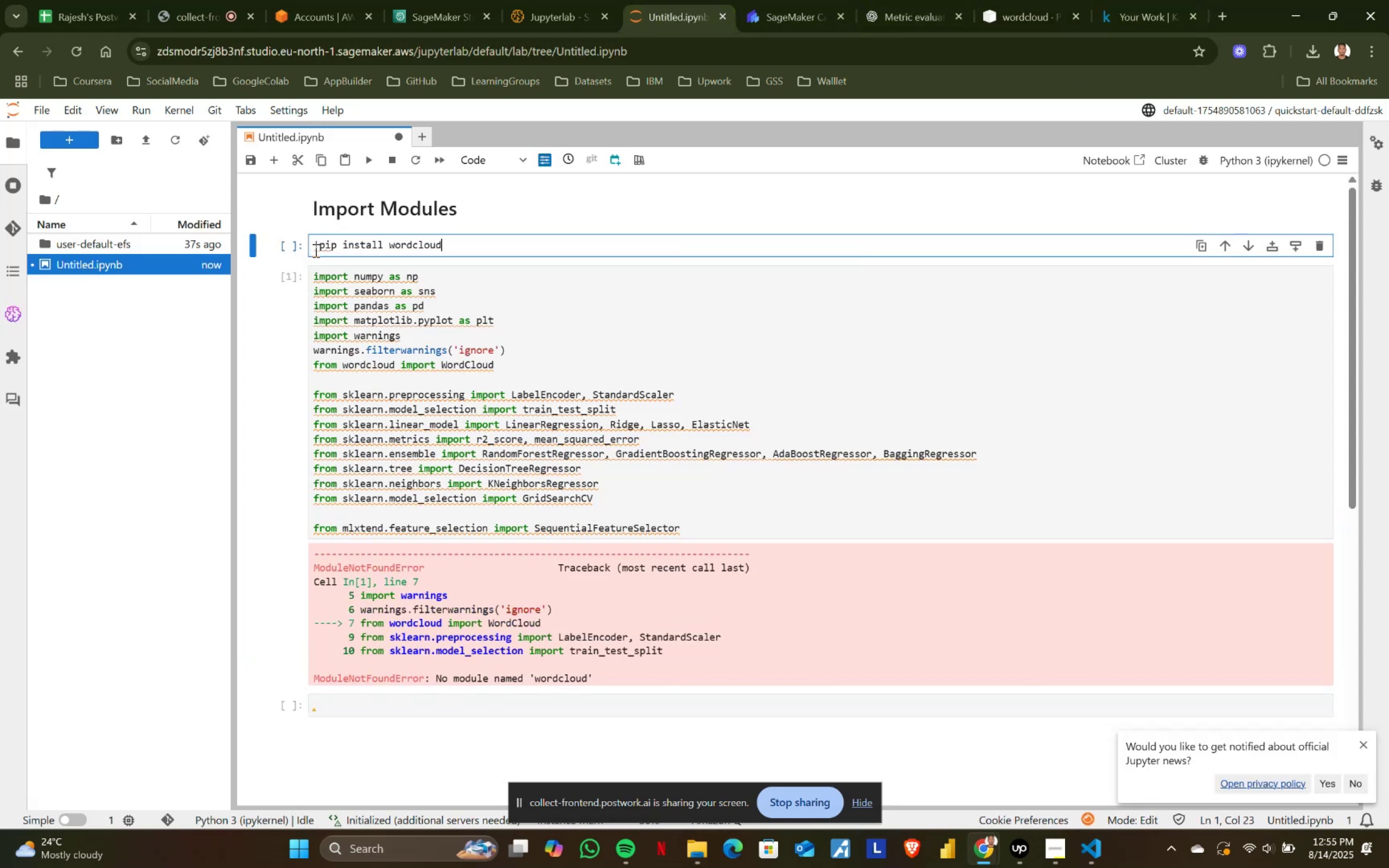 
key(Shift+ShiftRight)
 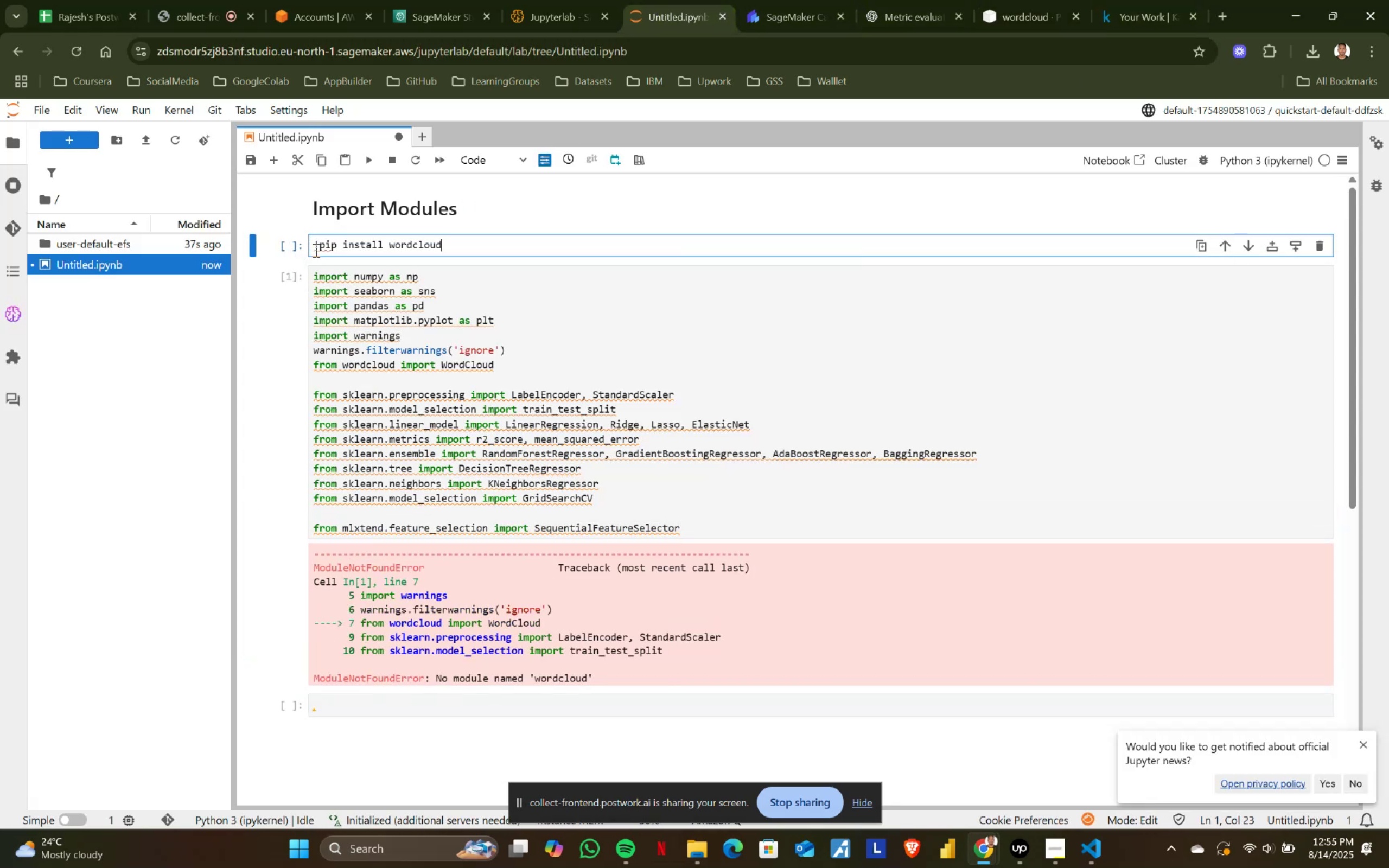 
key(Shift+Enter)
 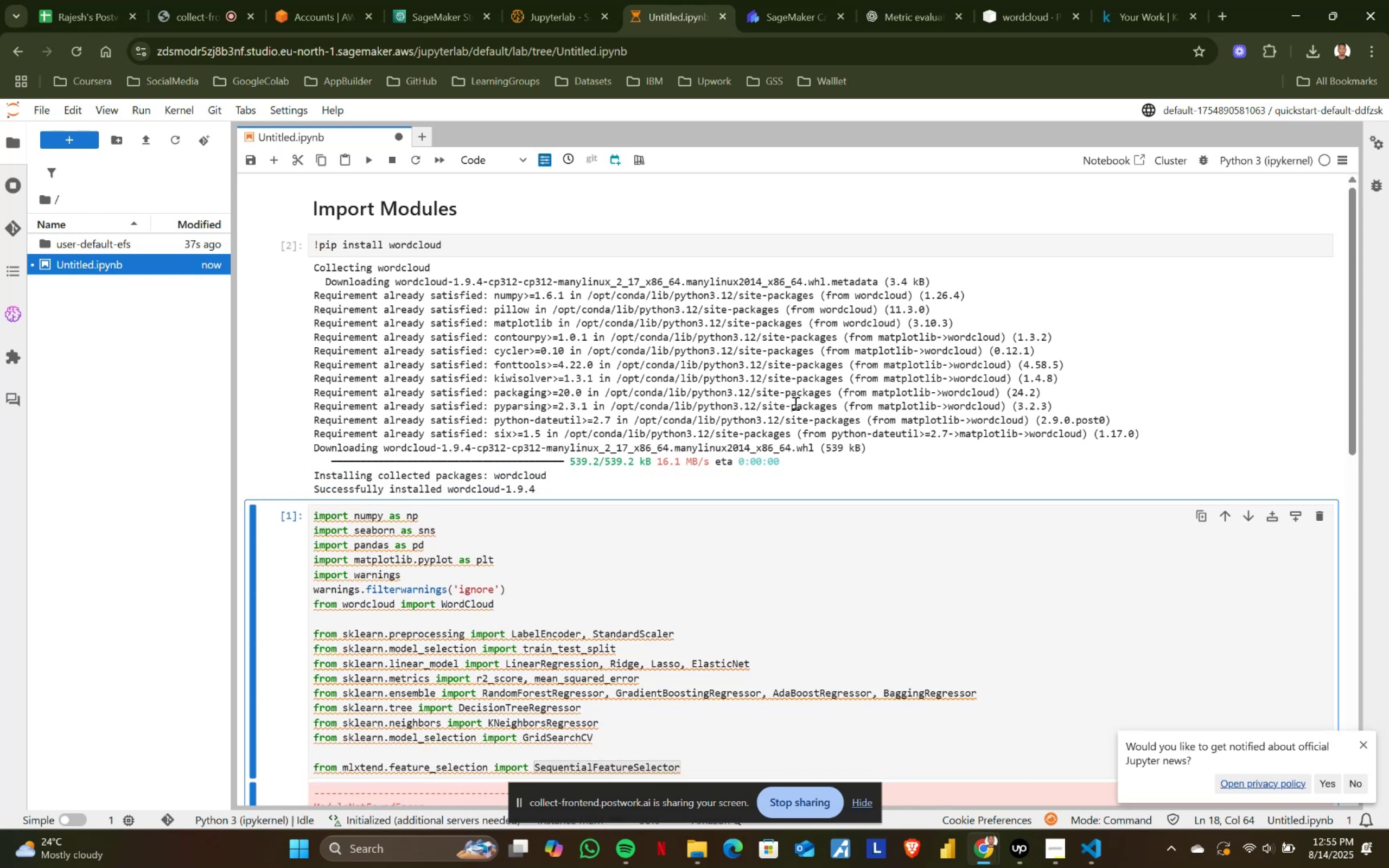 
left_click([1258, 249])
 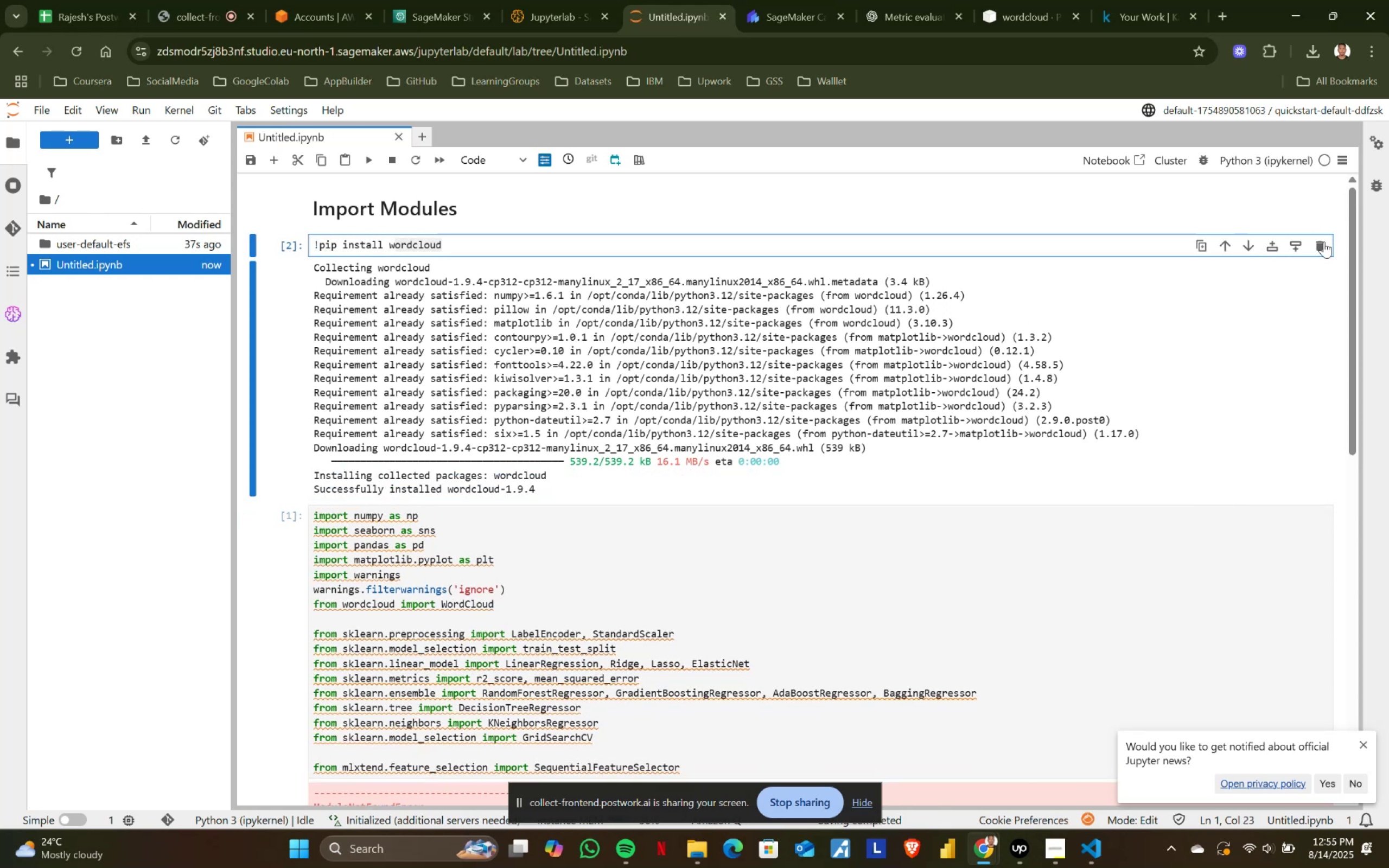 
left_click([1320, 242])
 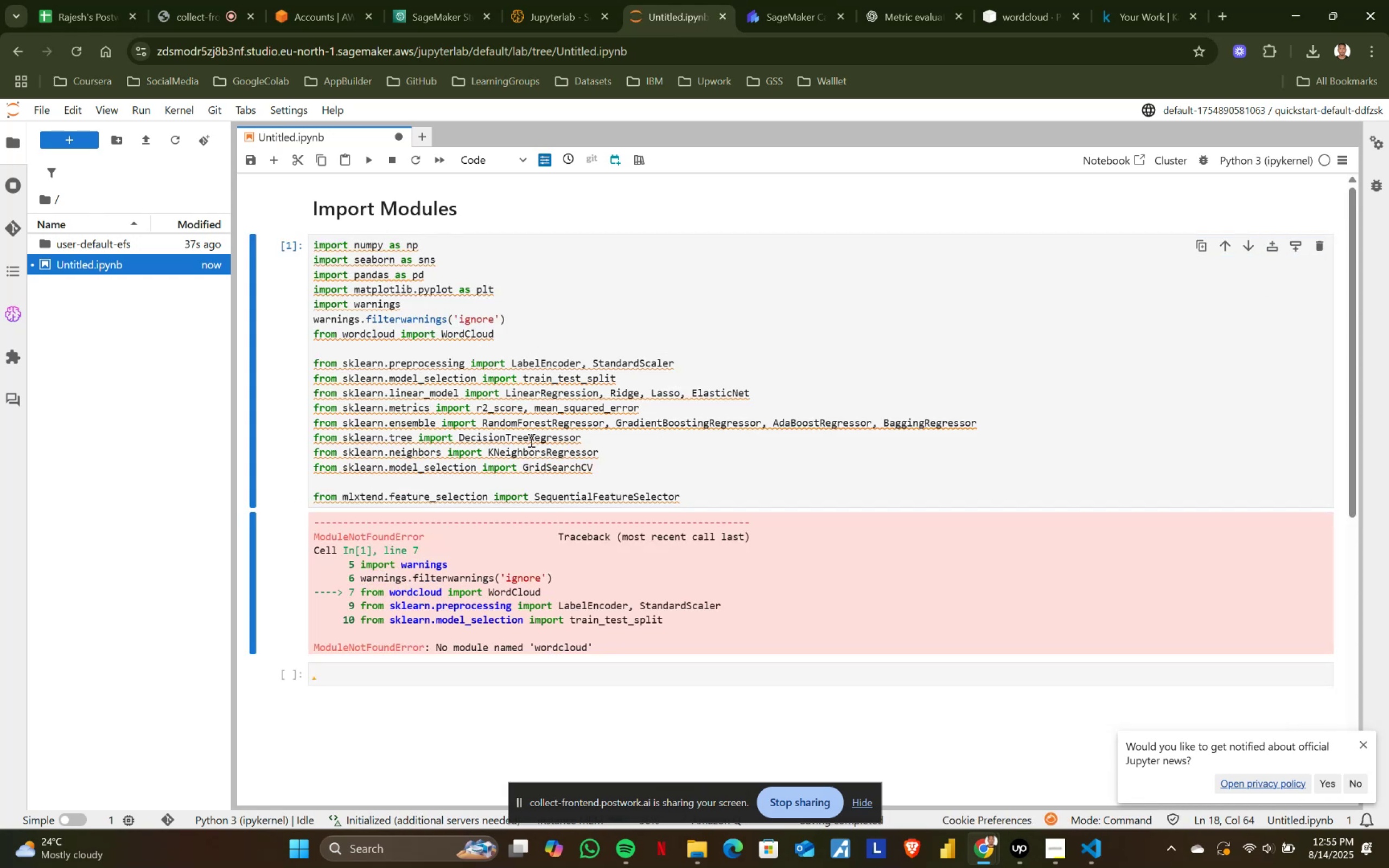 
left_click([533, 437])
 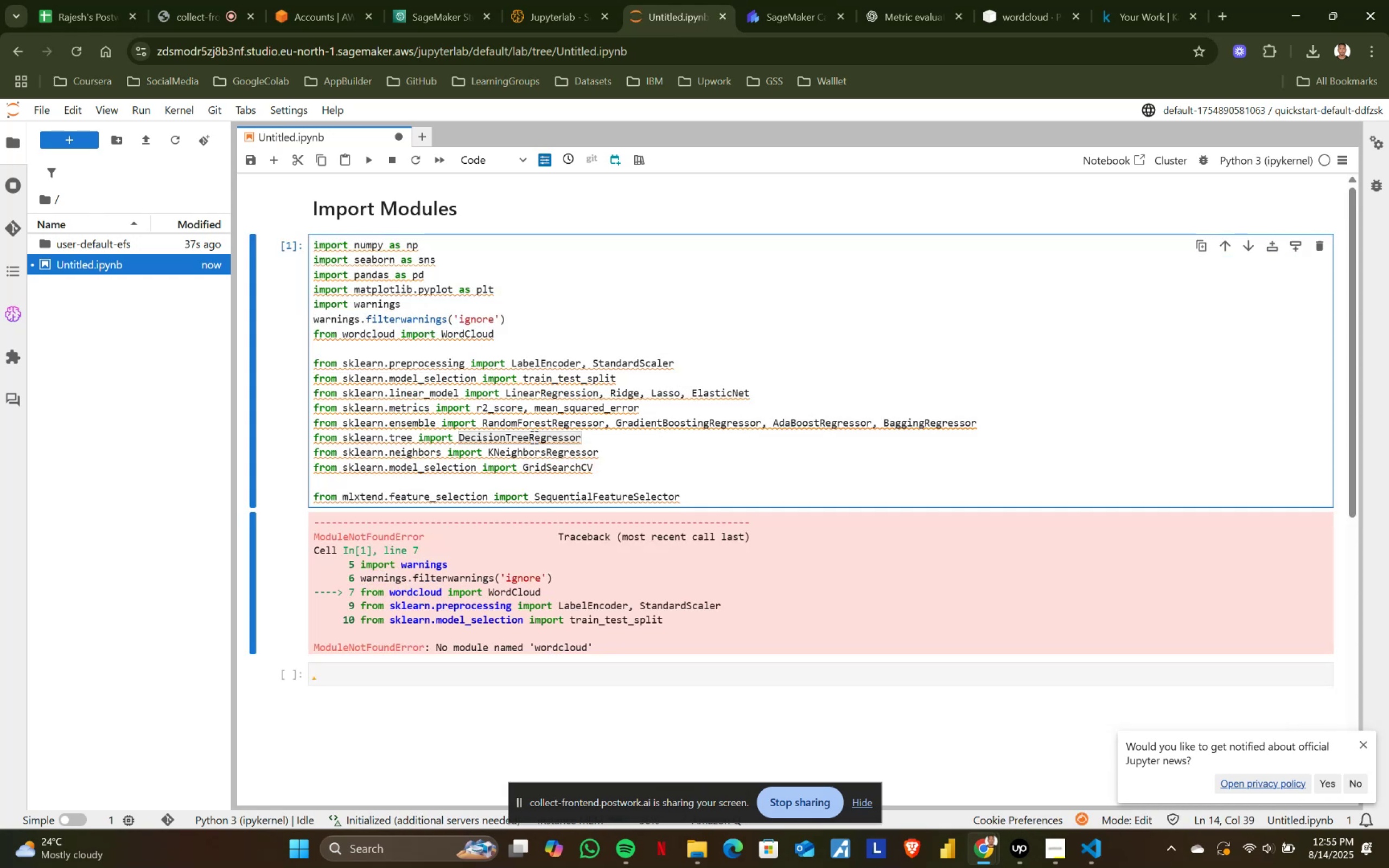 
key(Shift+ShiftRight)
 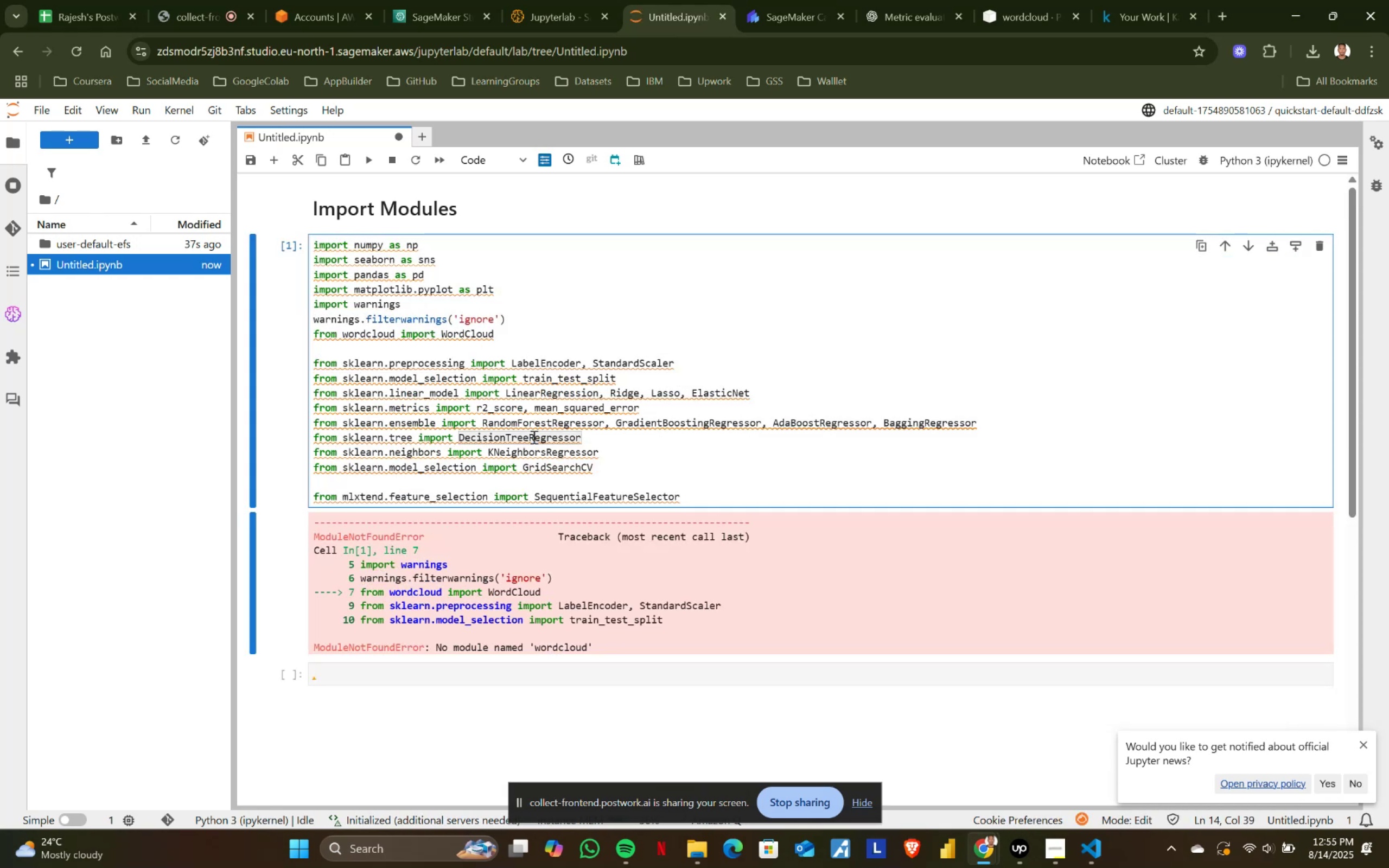 
key(Shift+Enter)
 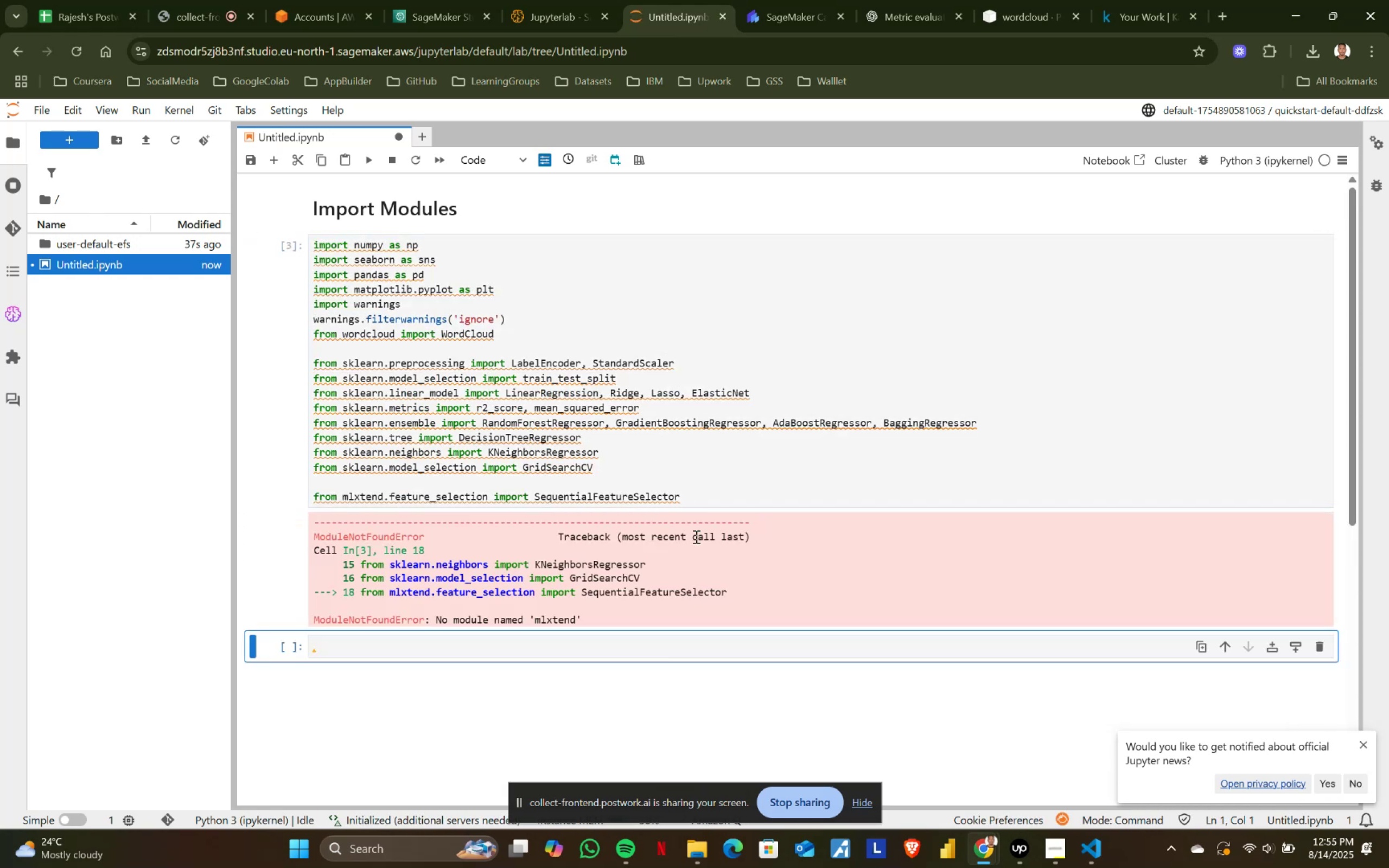 
left_click_drag(start_coordinate=[609, 612], to_coordinate=[311, 527])
 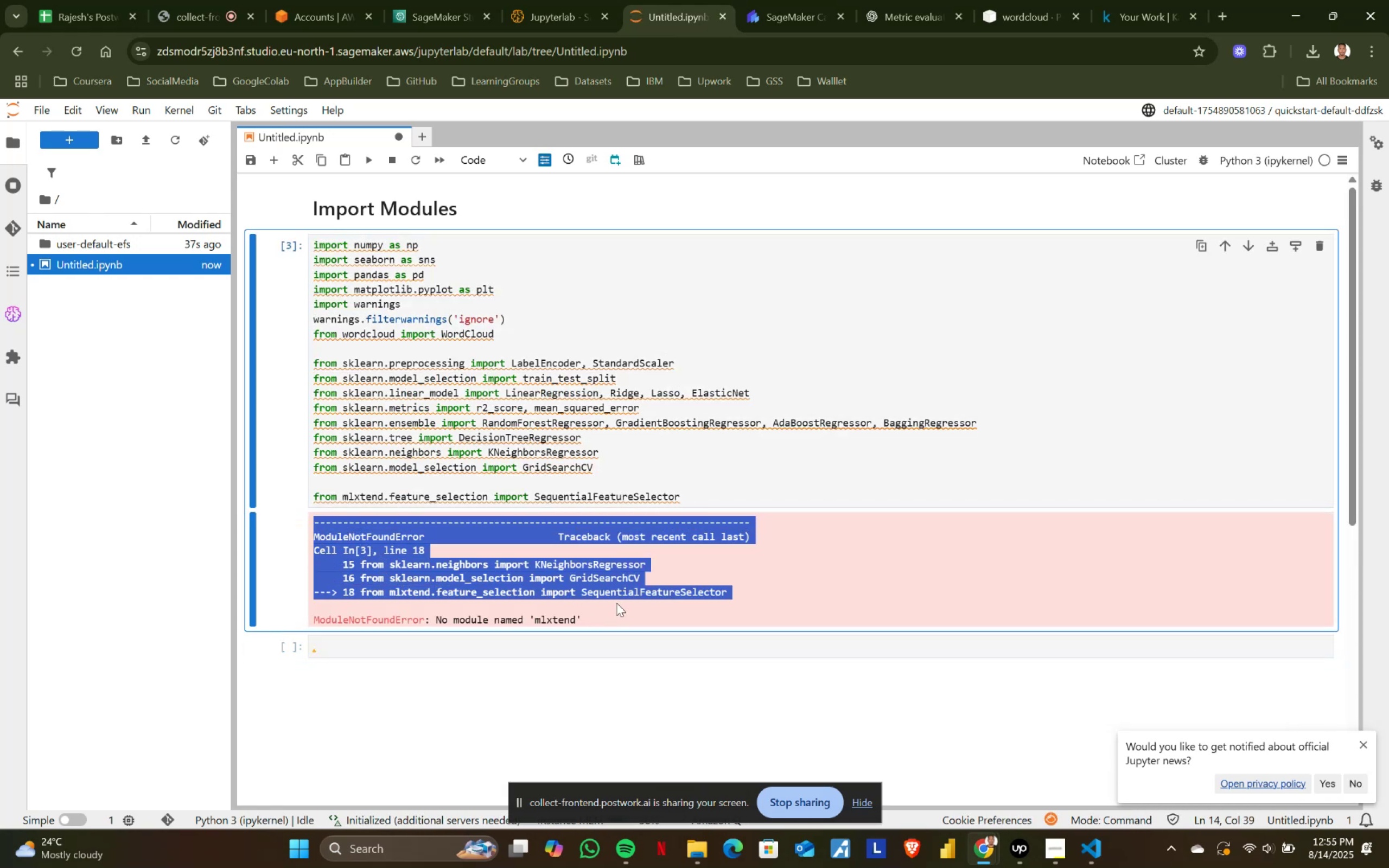 
left_click([616, 603])
 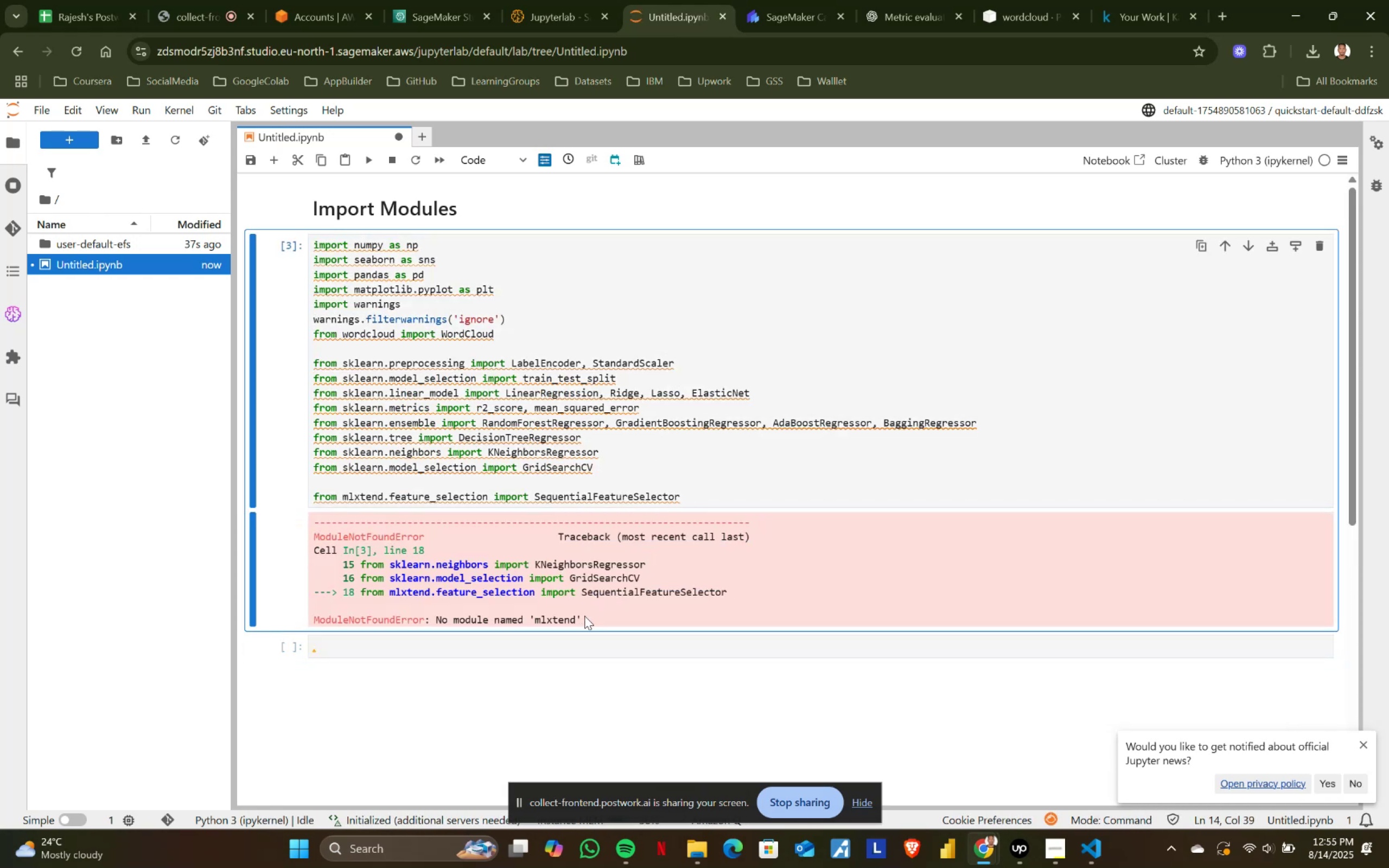 
left_click_drag(start_coordinate=[606, 623], to_coordinate=[439, 617])
 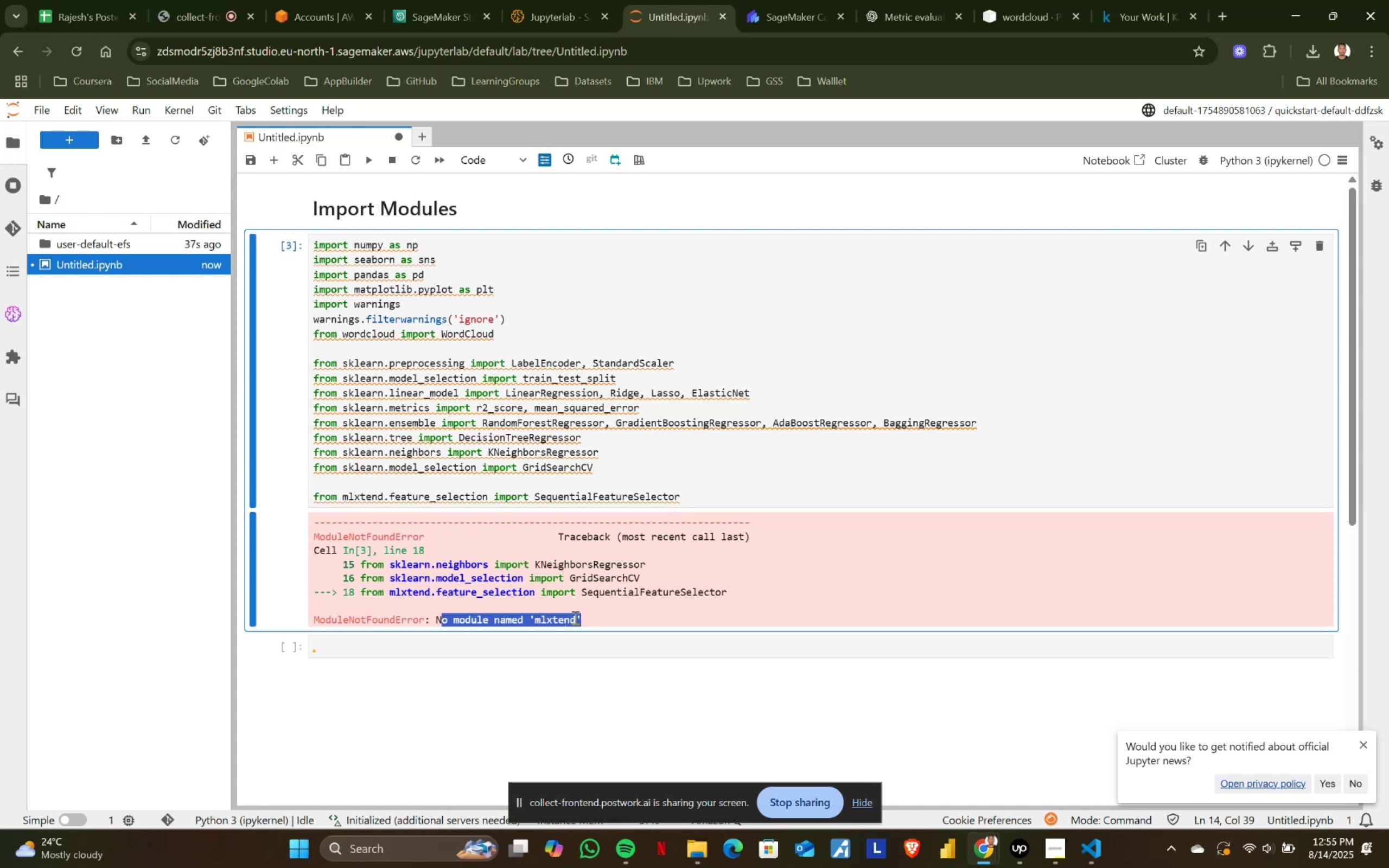 
left_click([577, 613])
 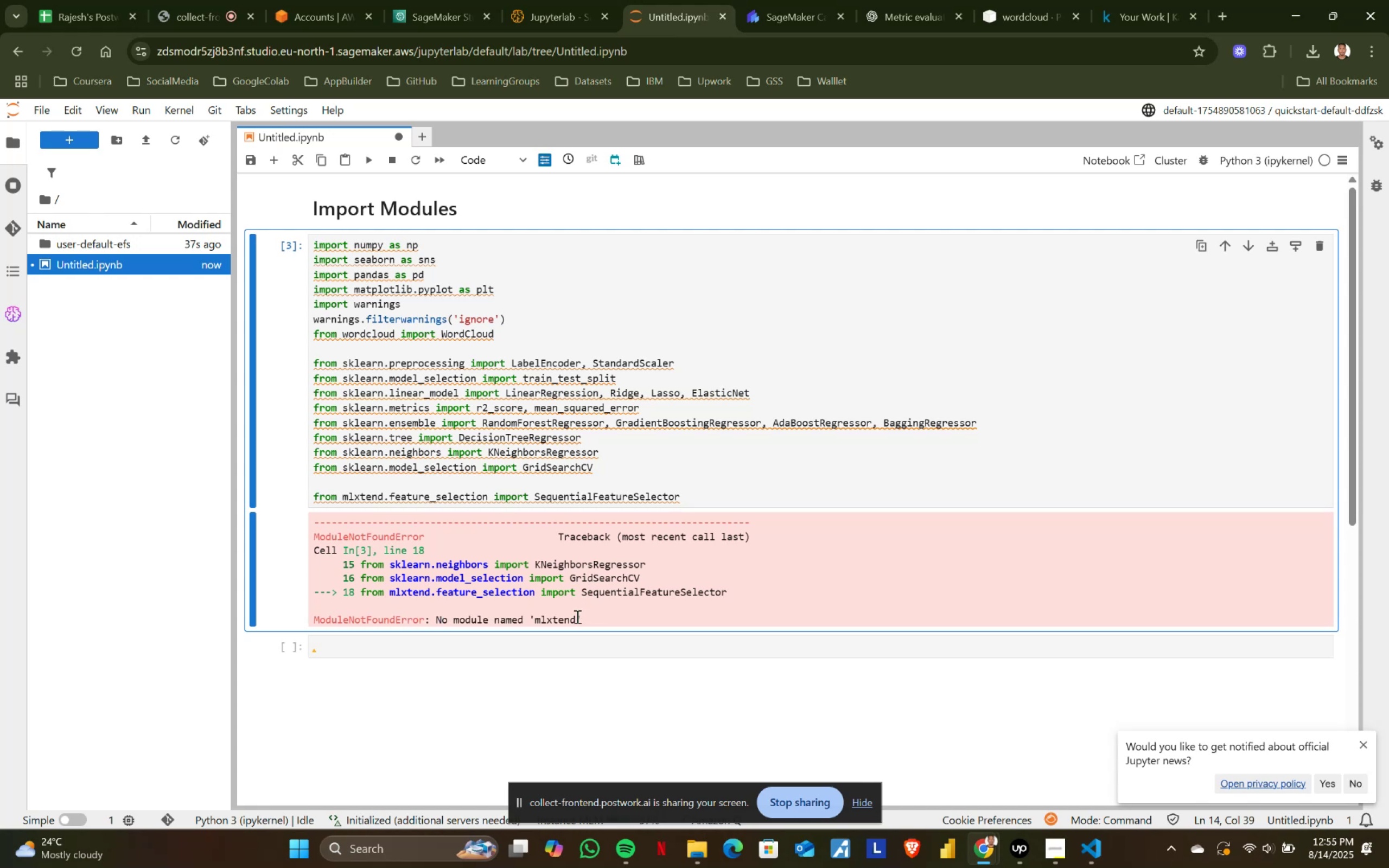 
left_click_drag(start_coordinate=[576, 616], to_coordinate=[535, 619])
 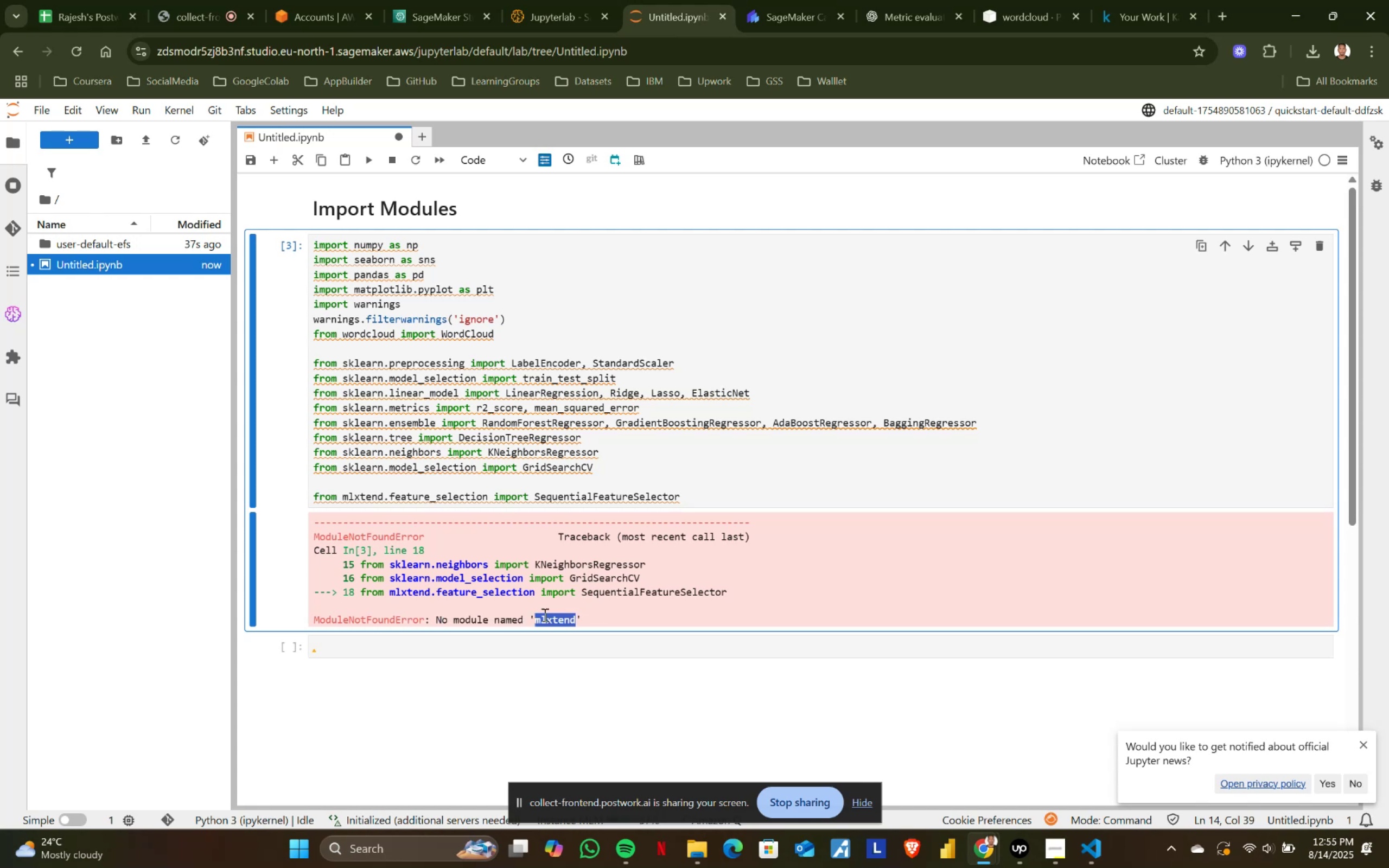 
key(Control+ControlLeft)
 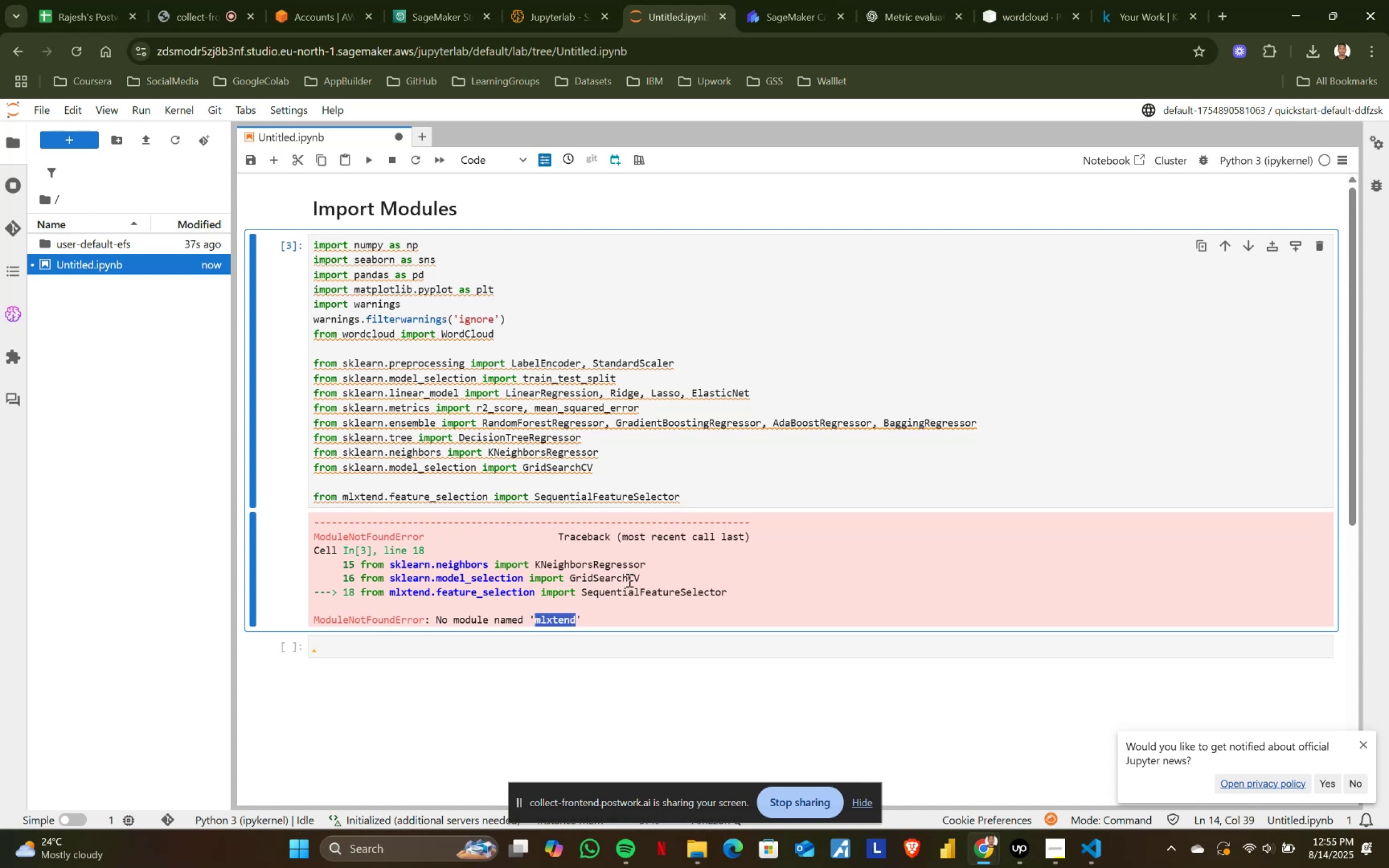 
key(Control+C)
 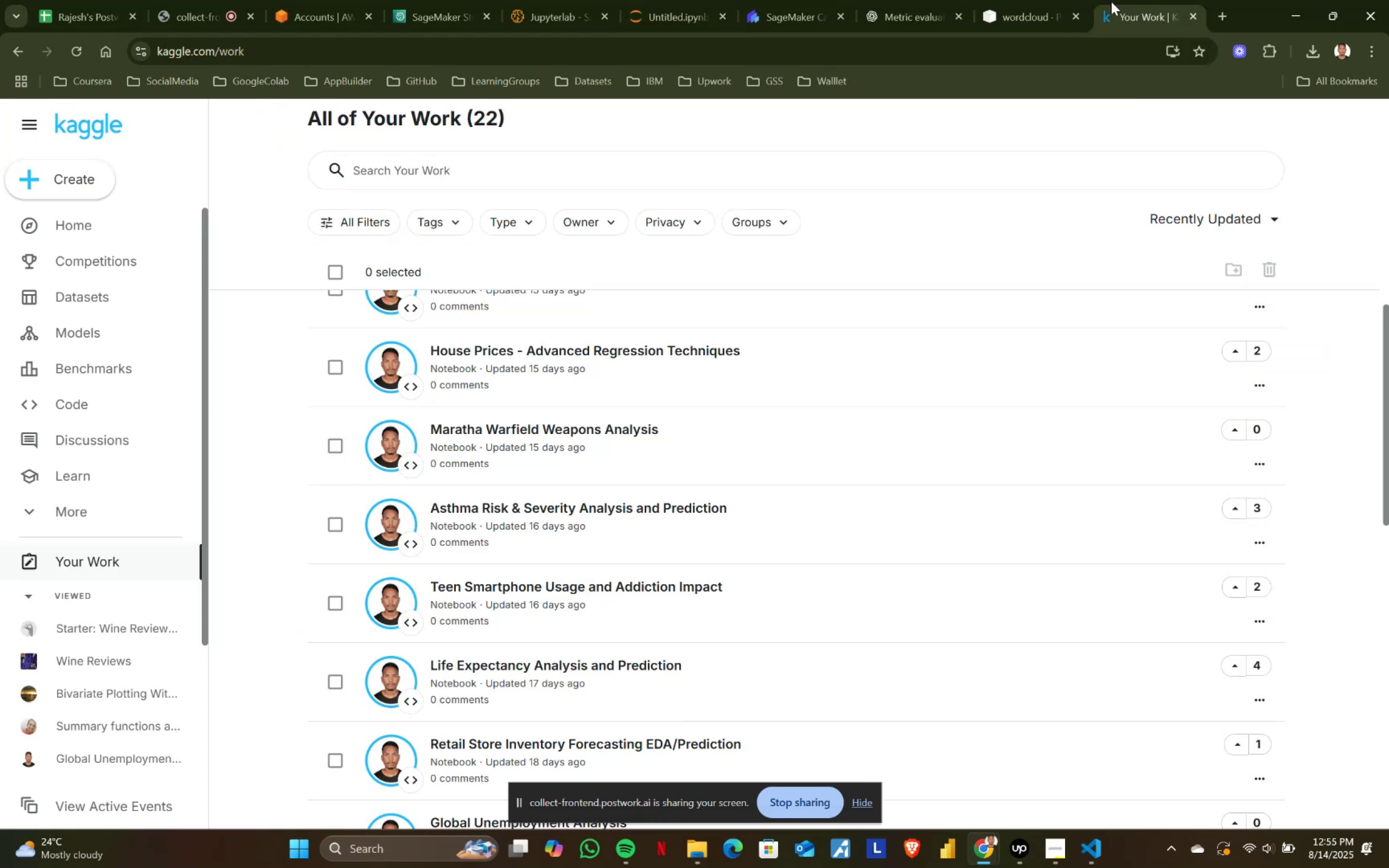 
double_click([1047, 0])
 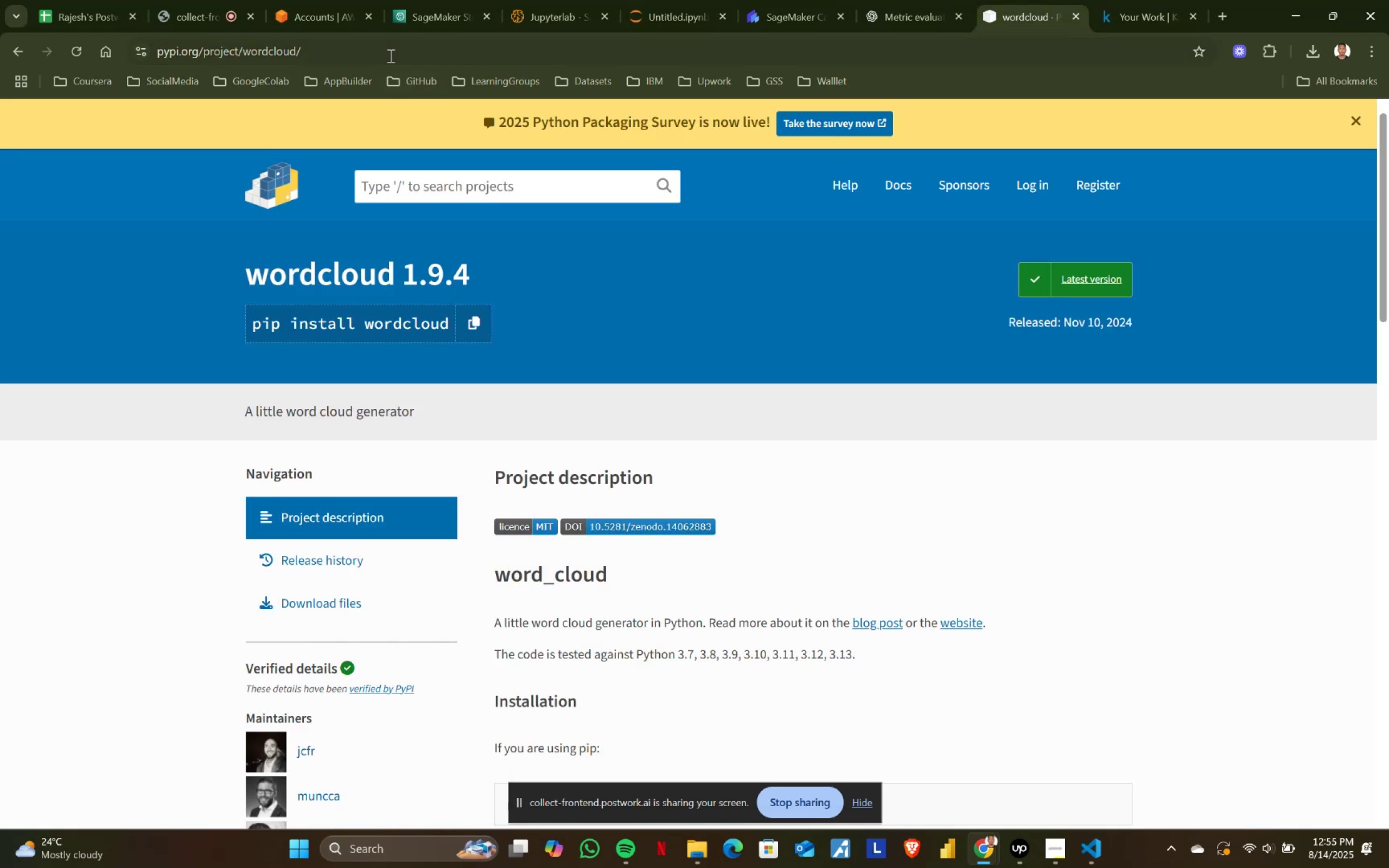 
key(Control+ControlLeft)
 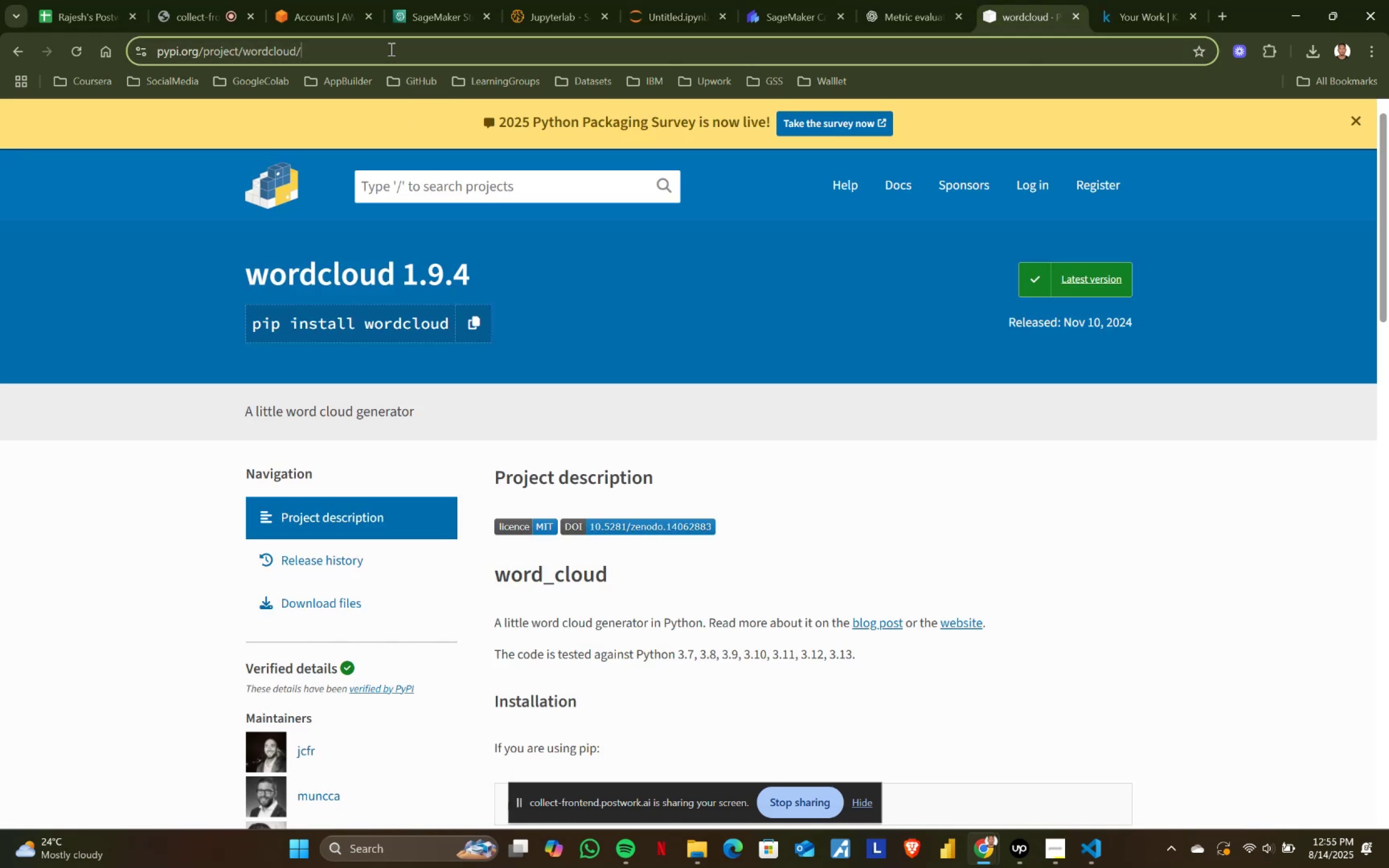 
left_click([390, 49])
 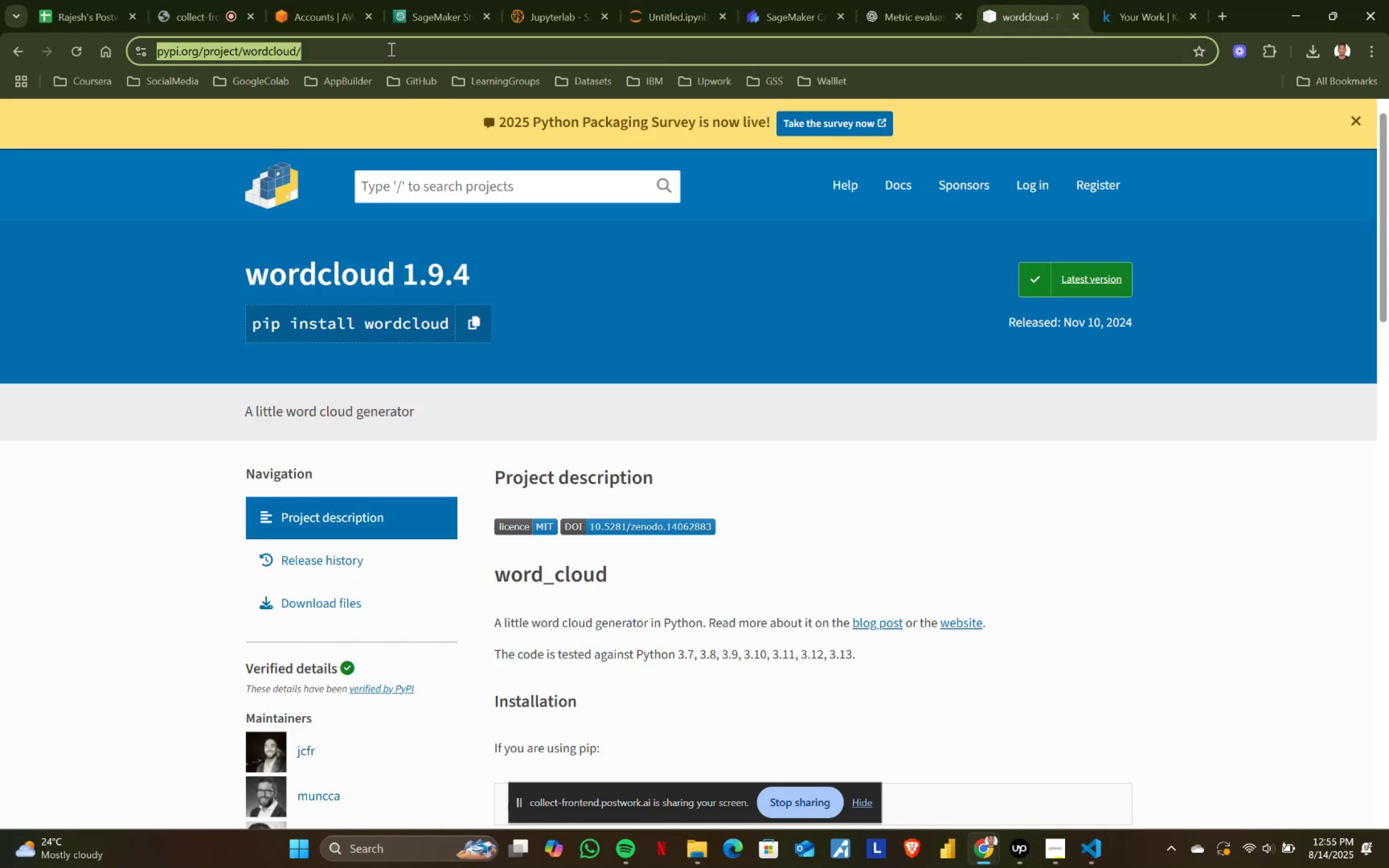 
key(Control+A)
 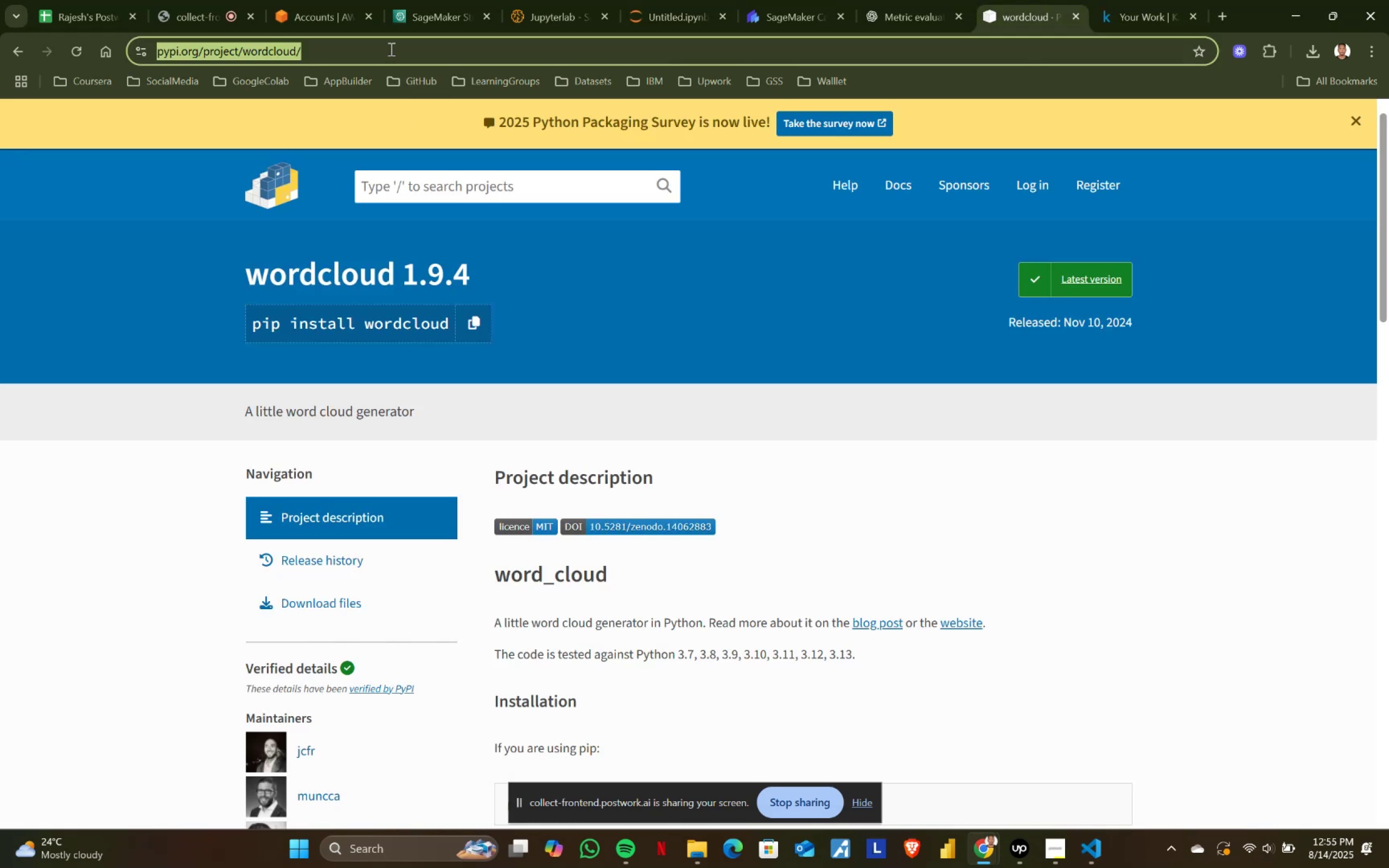 
key(Control+ControlLeft)
 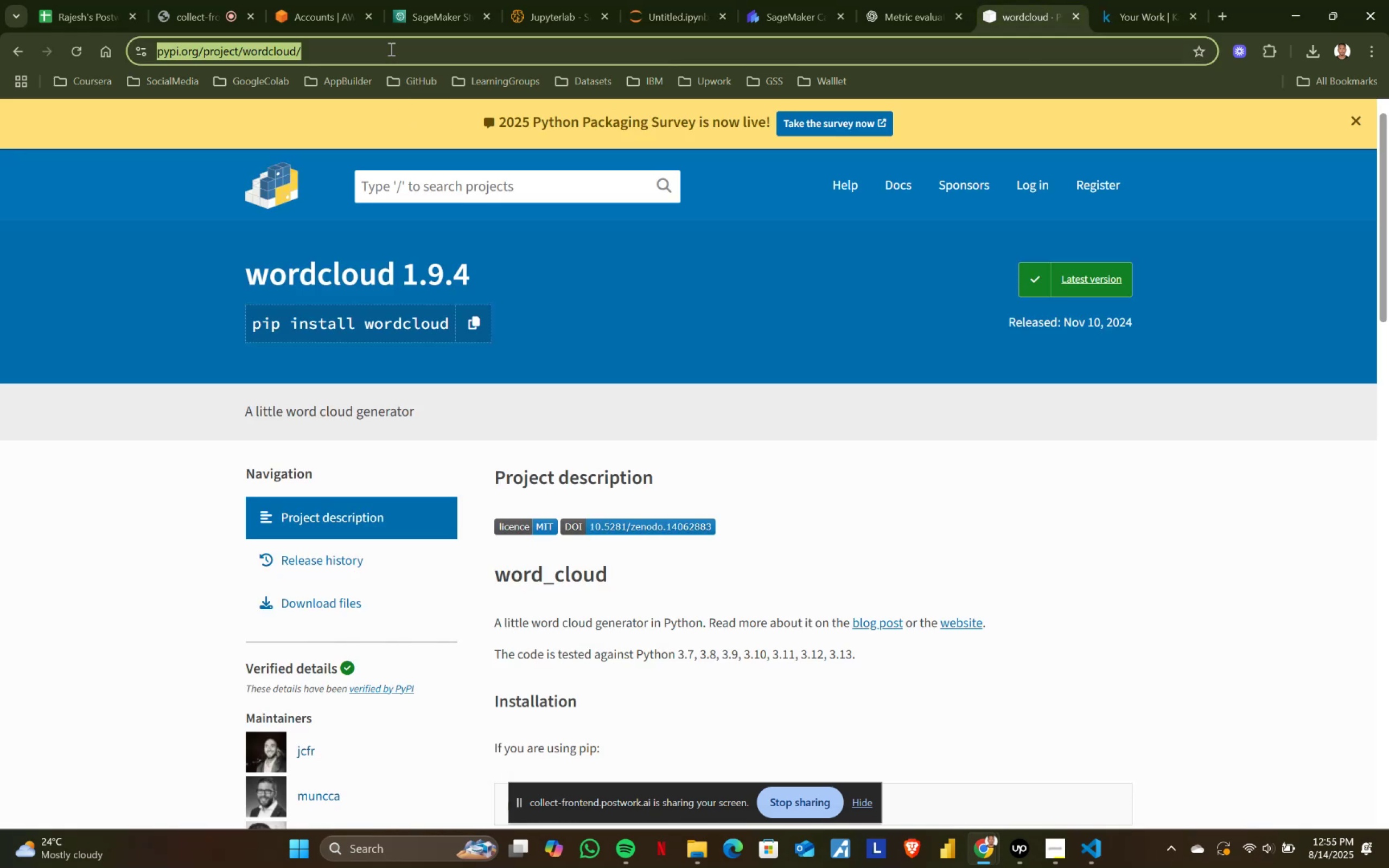 
key(Control+V)
 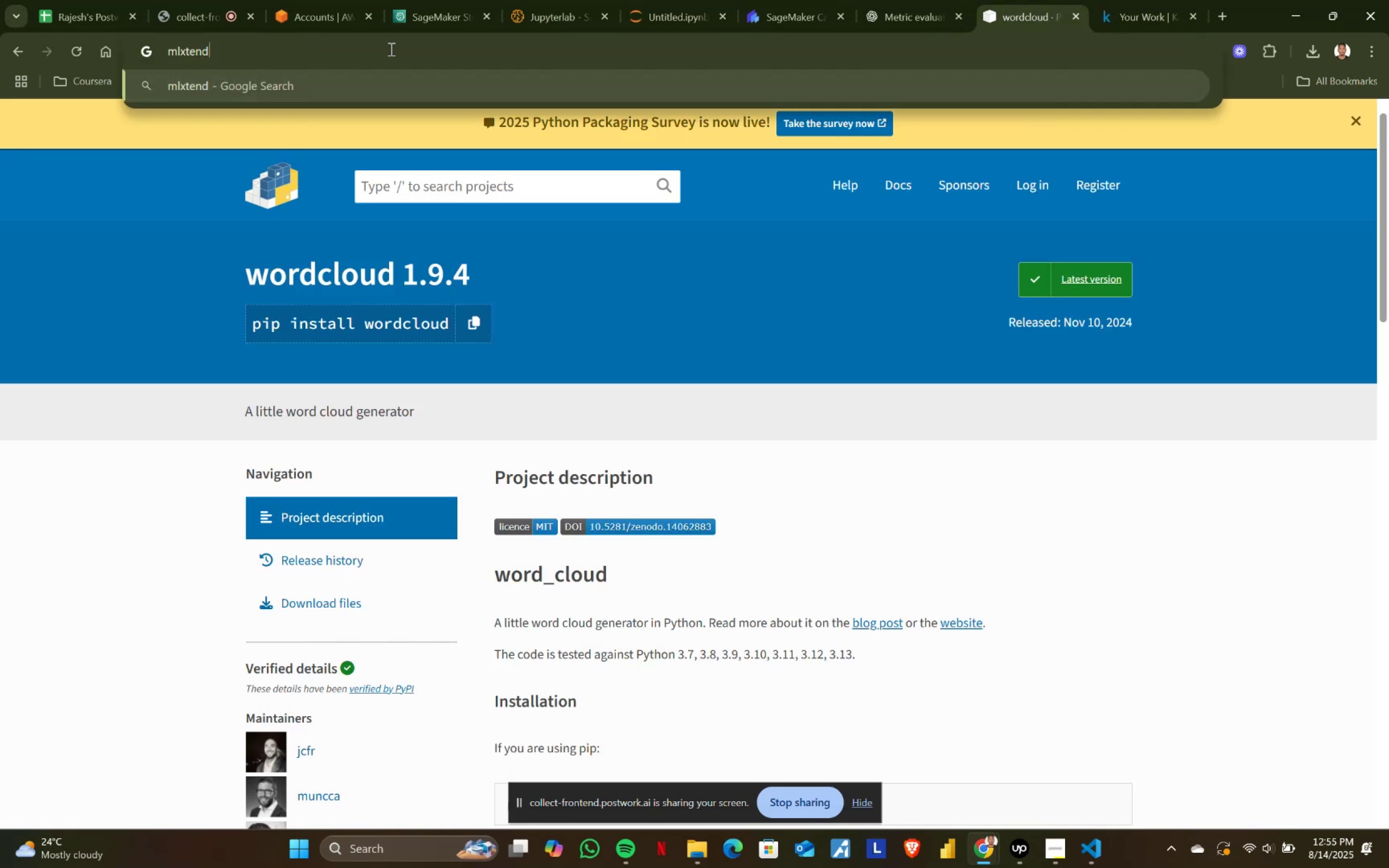 
key(Enter)
 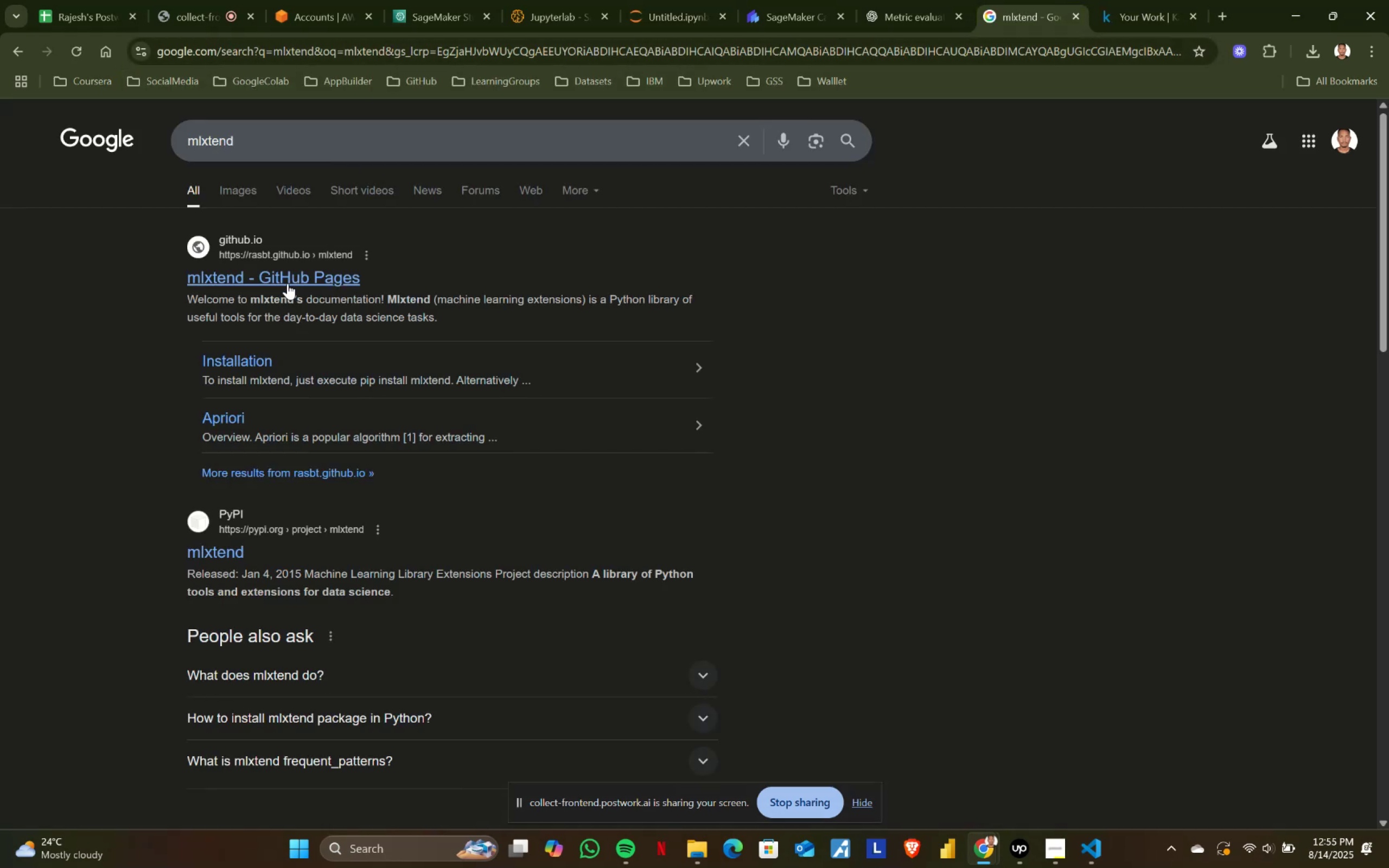 
left_click([252, 355])
 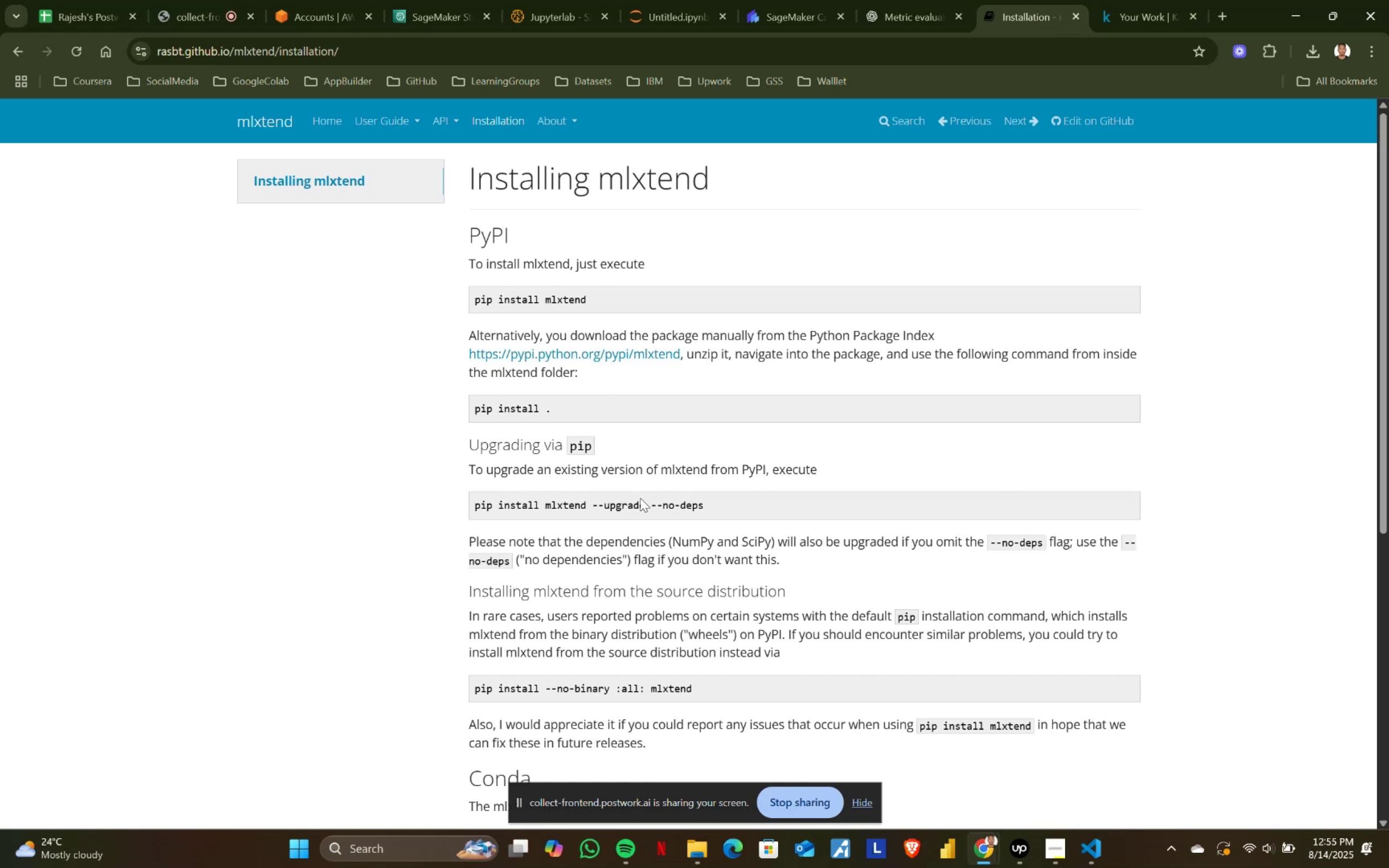 
left_click_drag(start_coordinate=[603, 294], to_coordinate=[312, 294])
 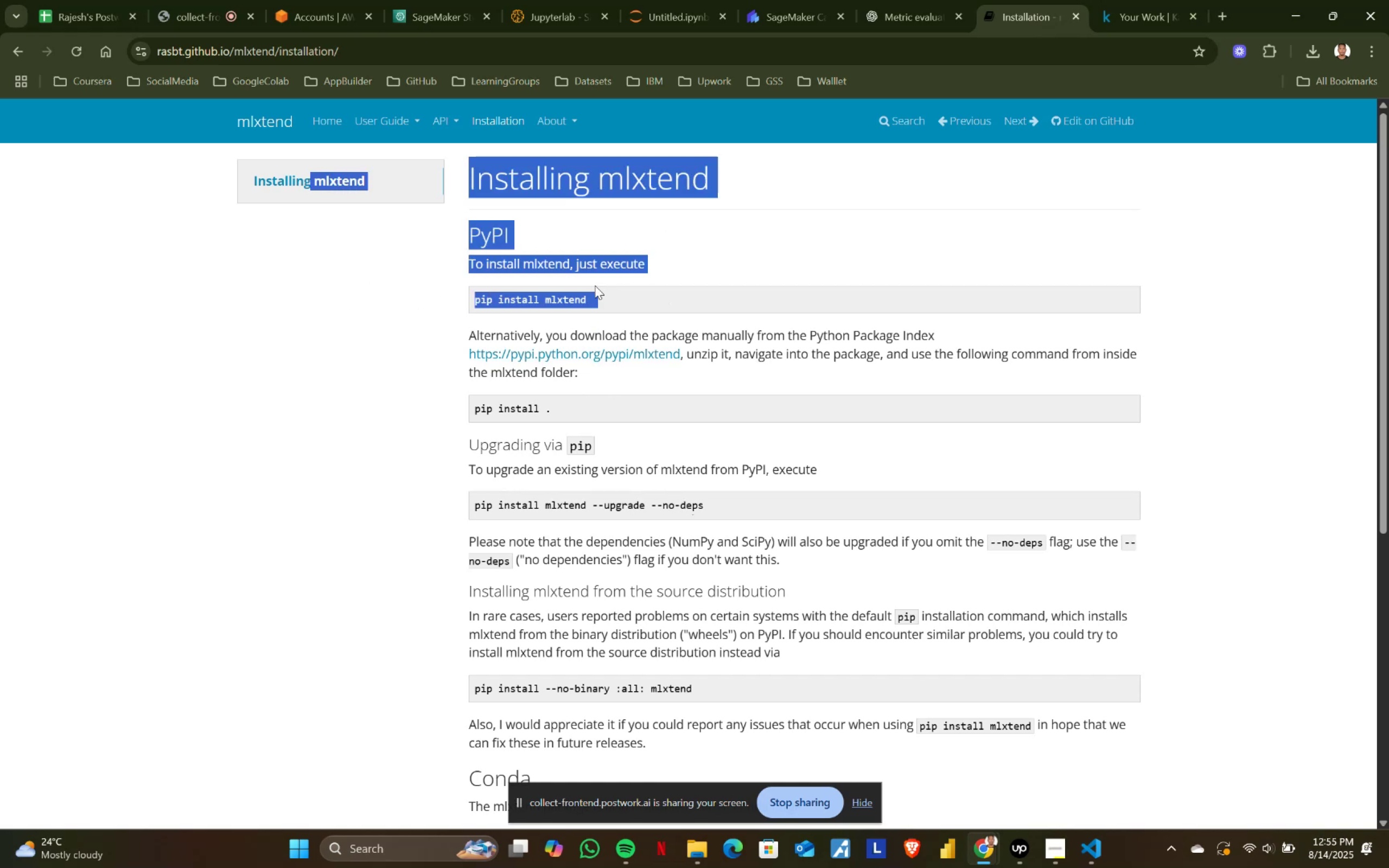 
hold_key(key=ShiftLeft, duration=1.23)
left_click([478, 298])
 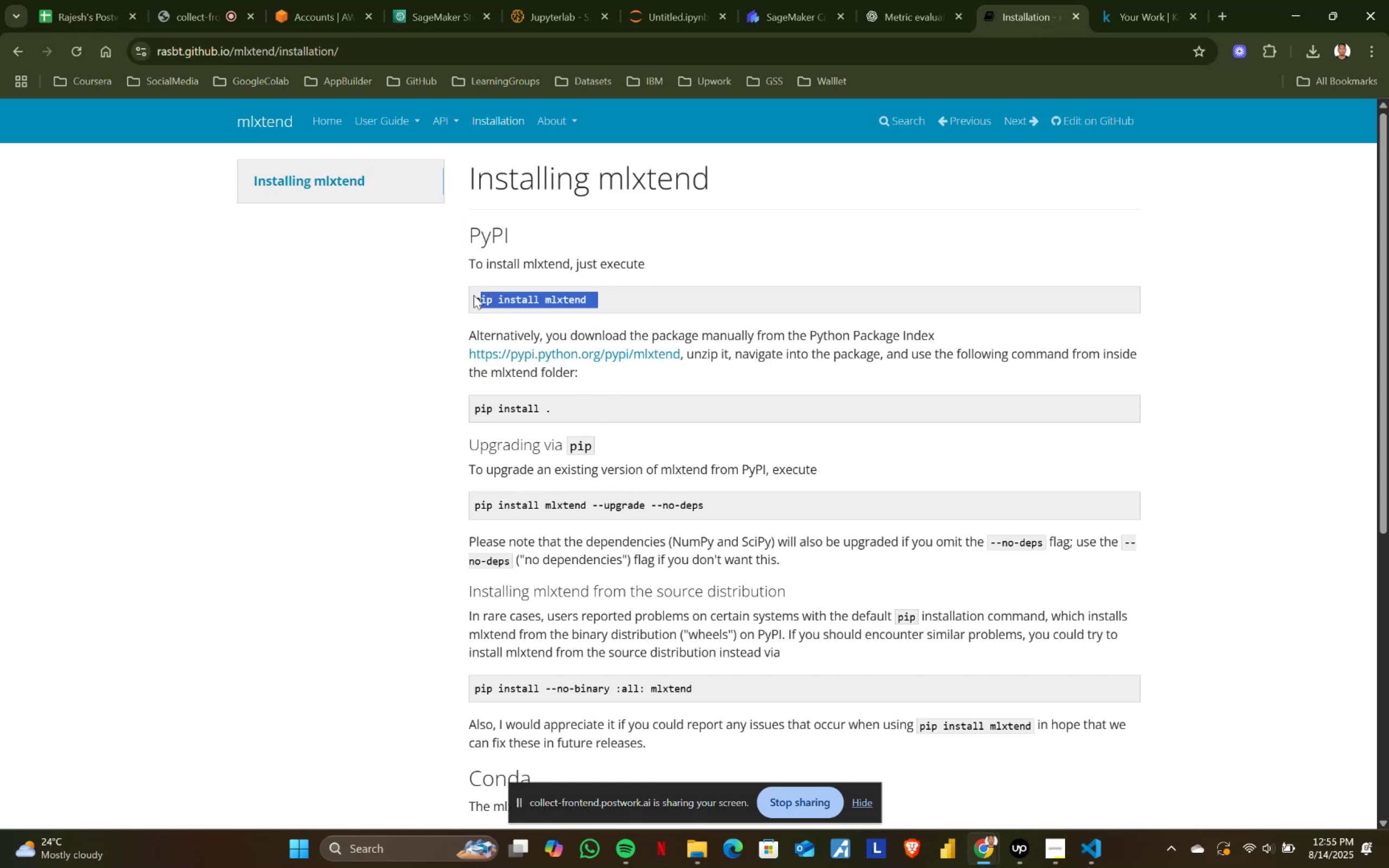 
left_click([474, 295])
 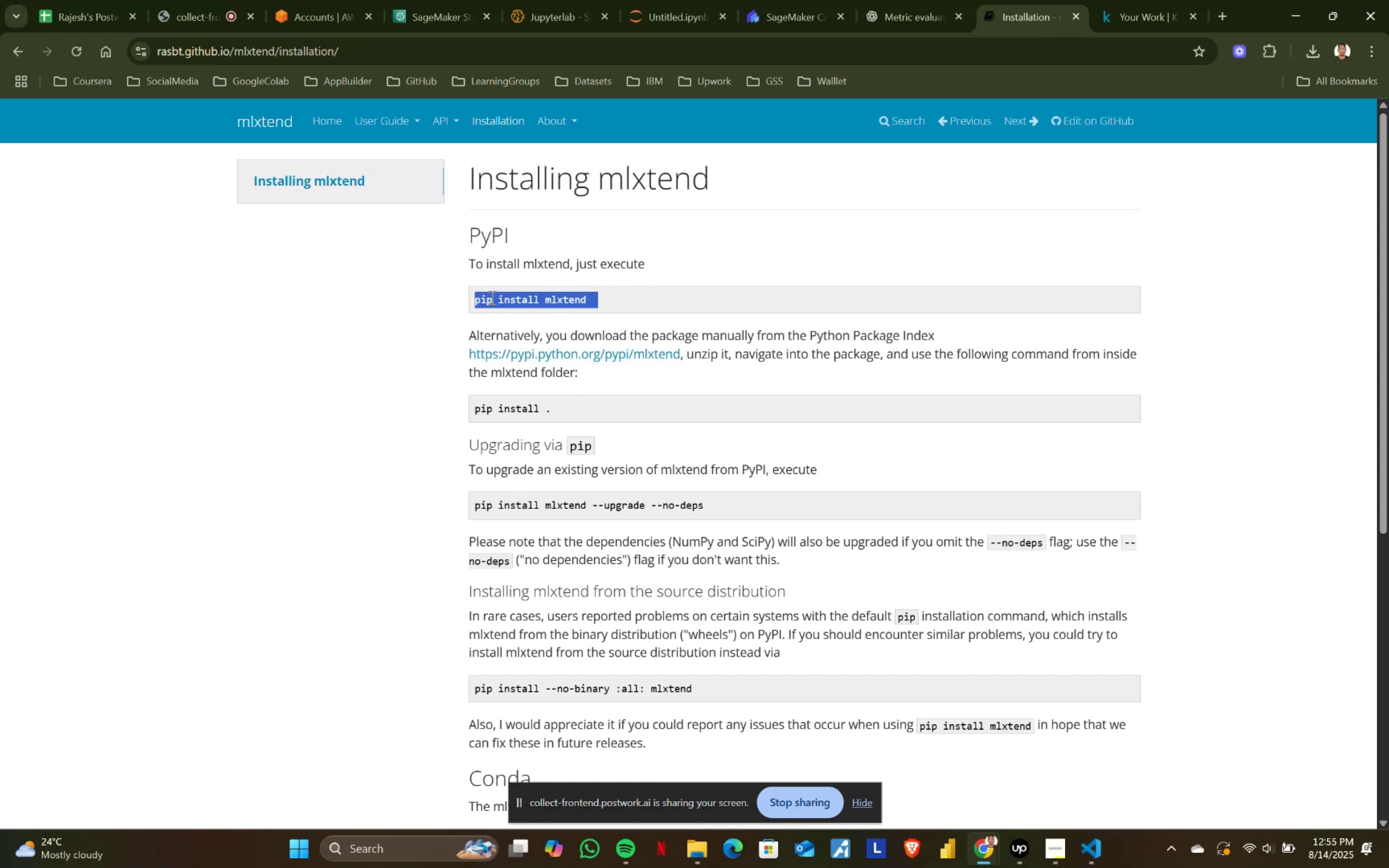 
key(Control+ControlLeft)
 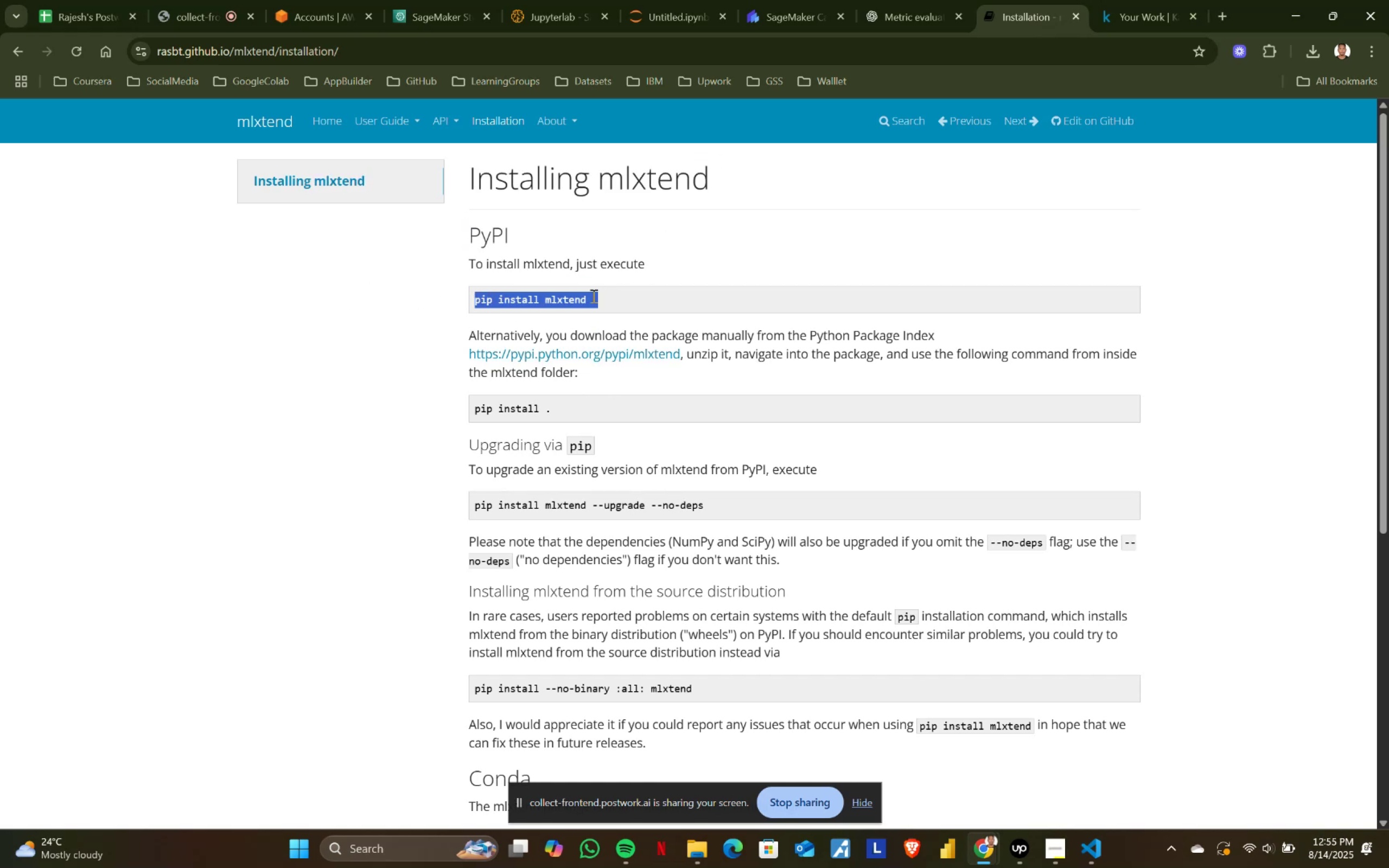 
key(Control+C)
 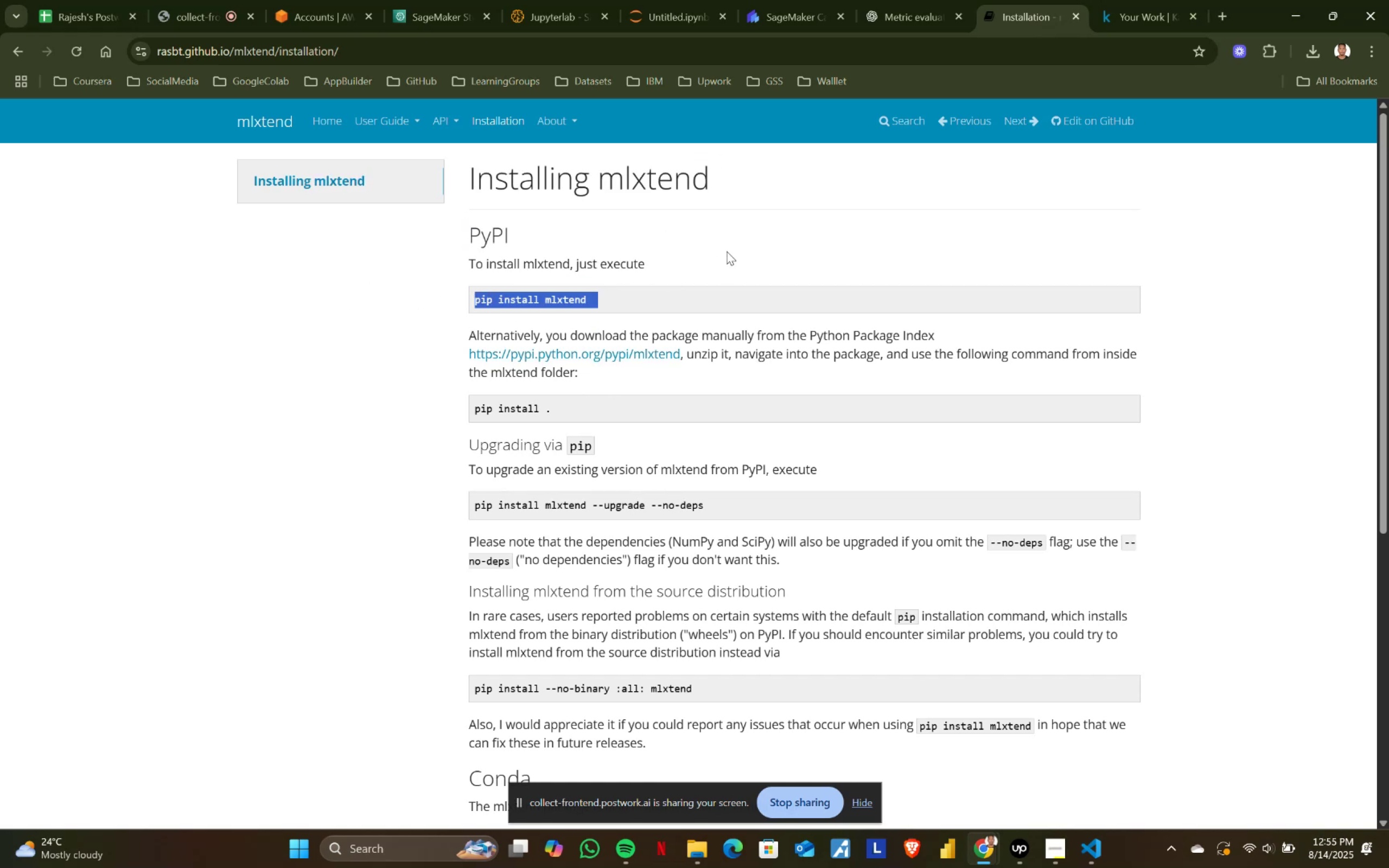 
key(Control+ControlLeft)
 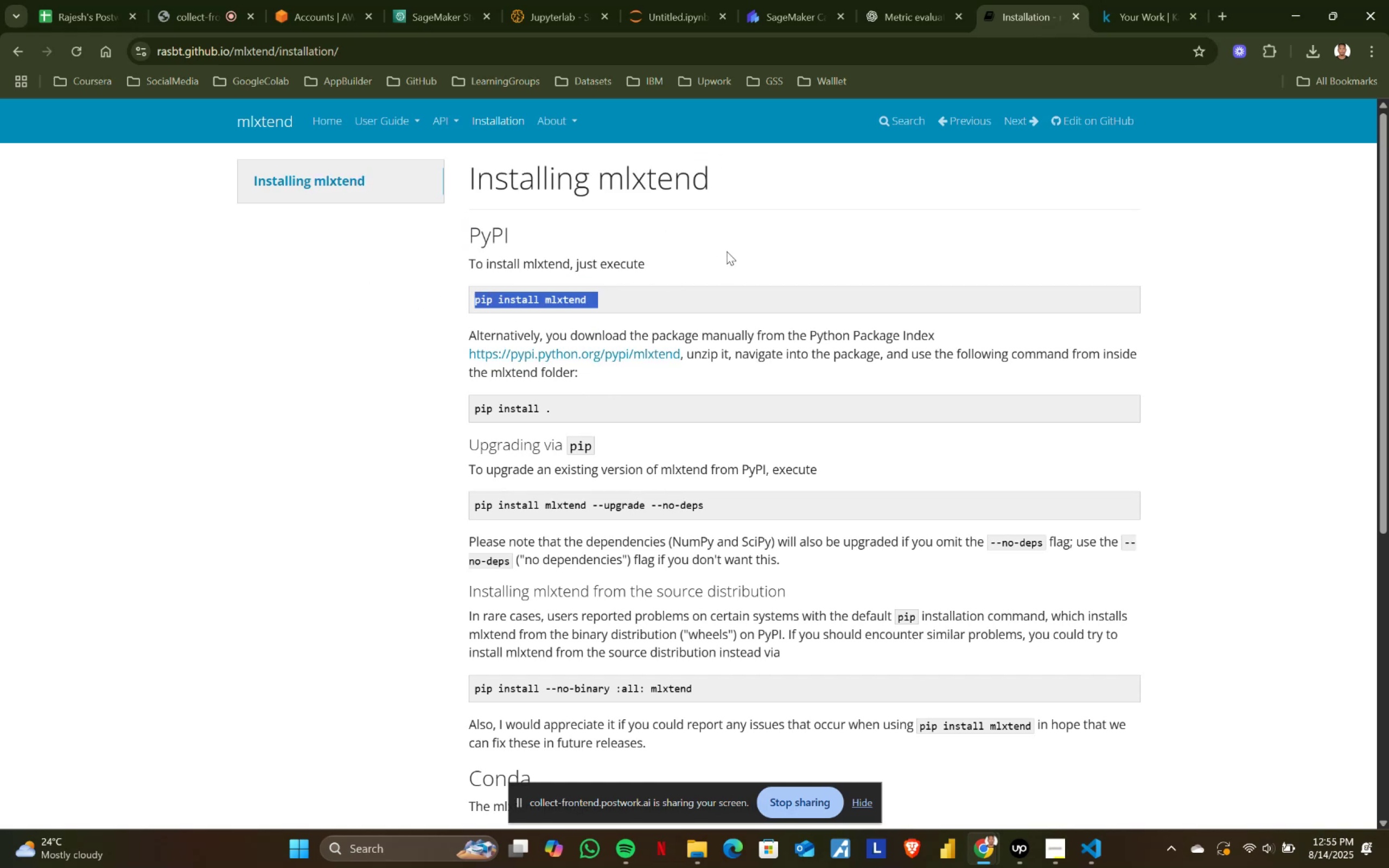 
key(Control+C)
 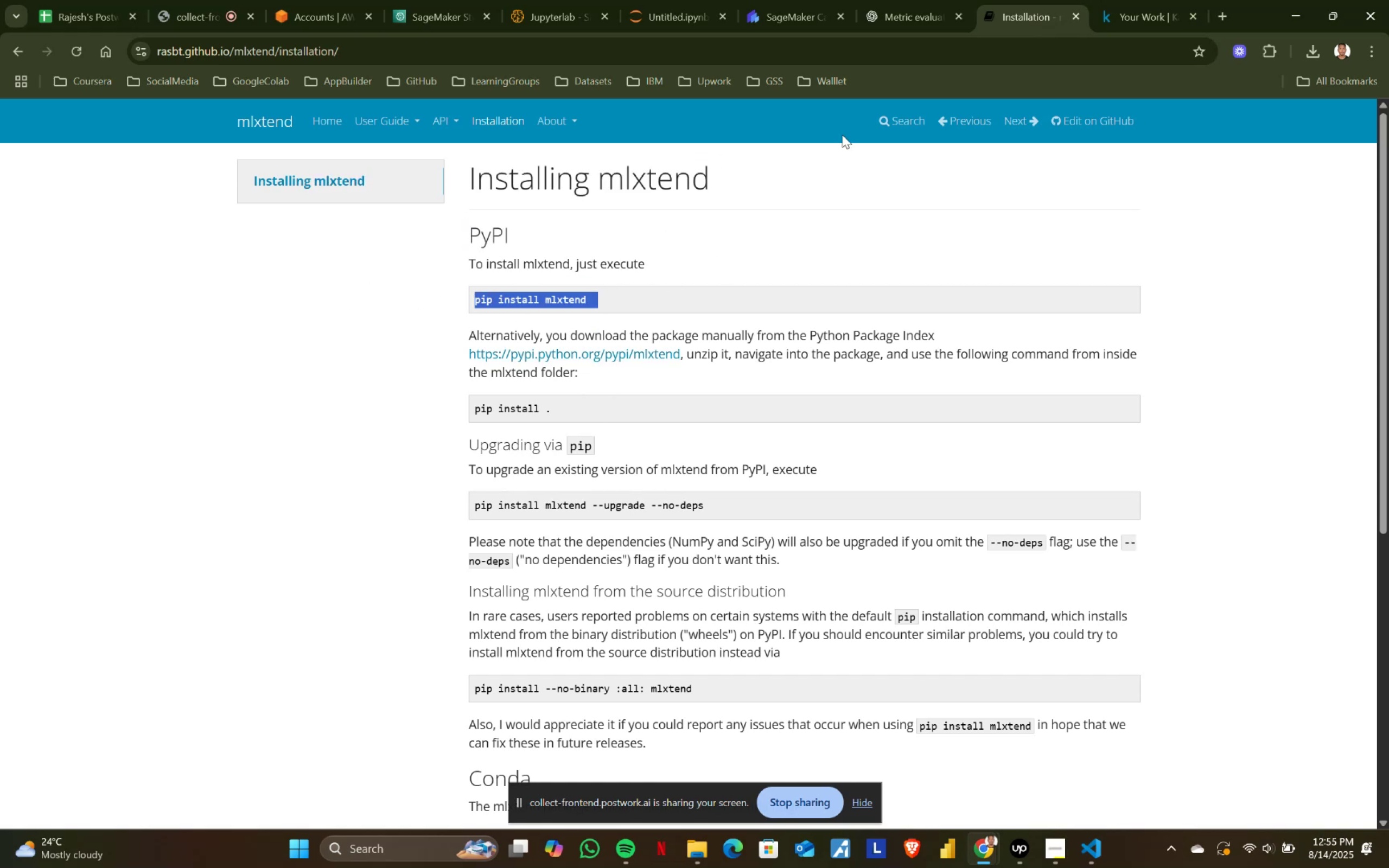 
key(Control+ControlLeft)
 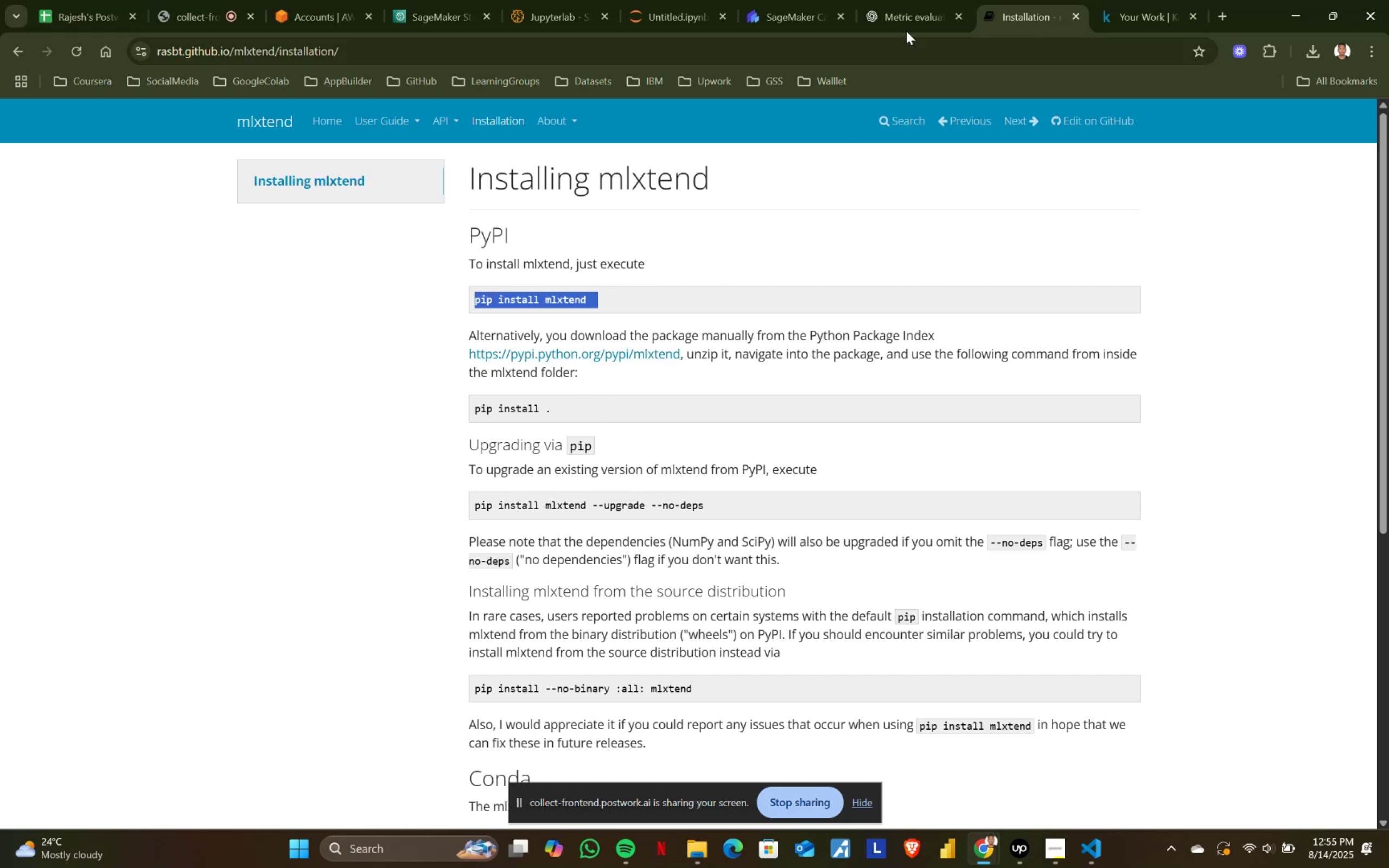 
key(Control+C)
 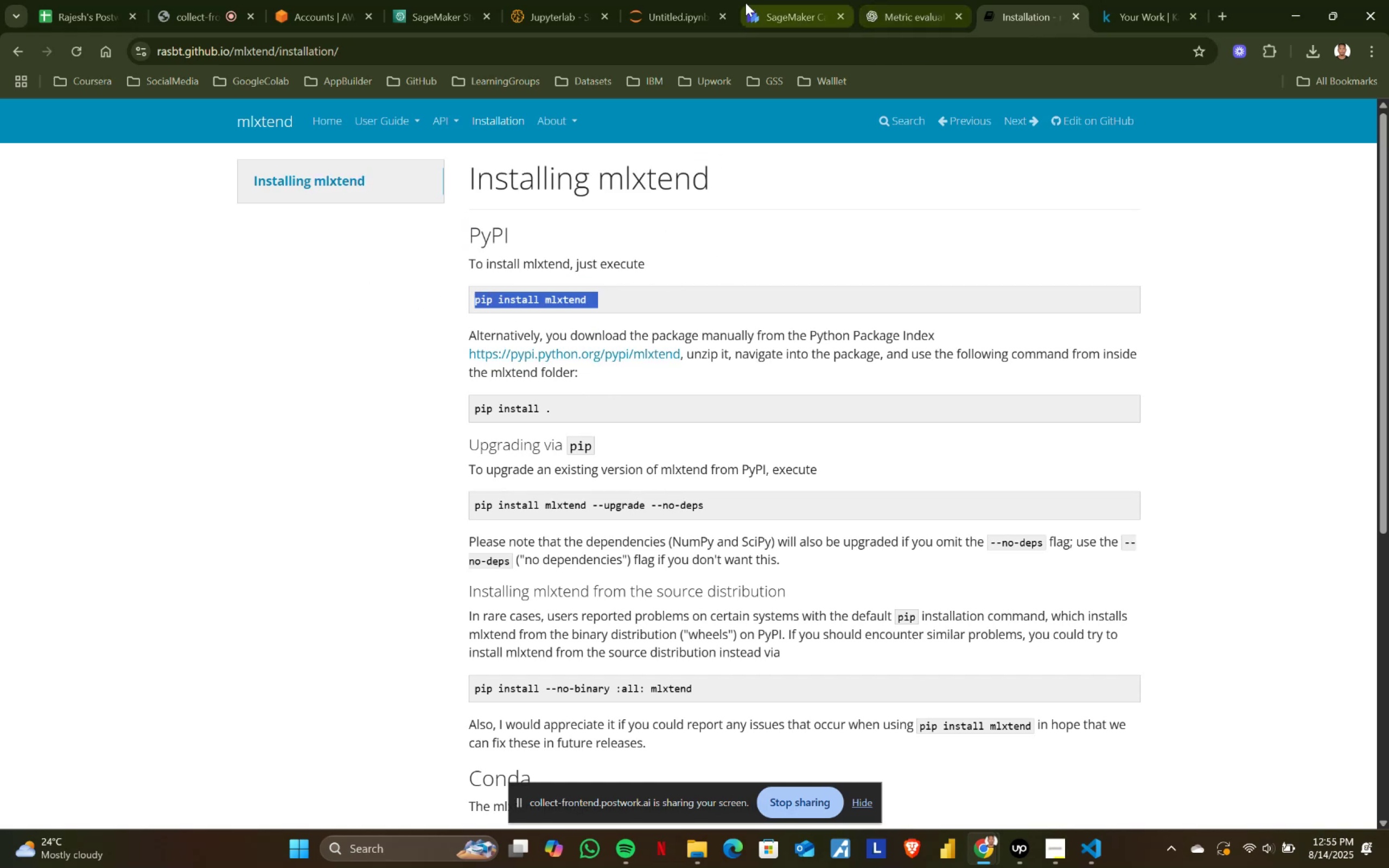 
left_click([652, 0])
 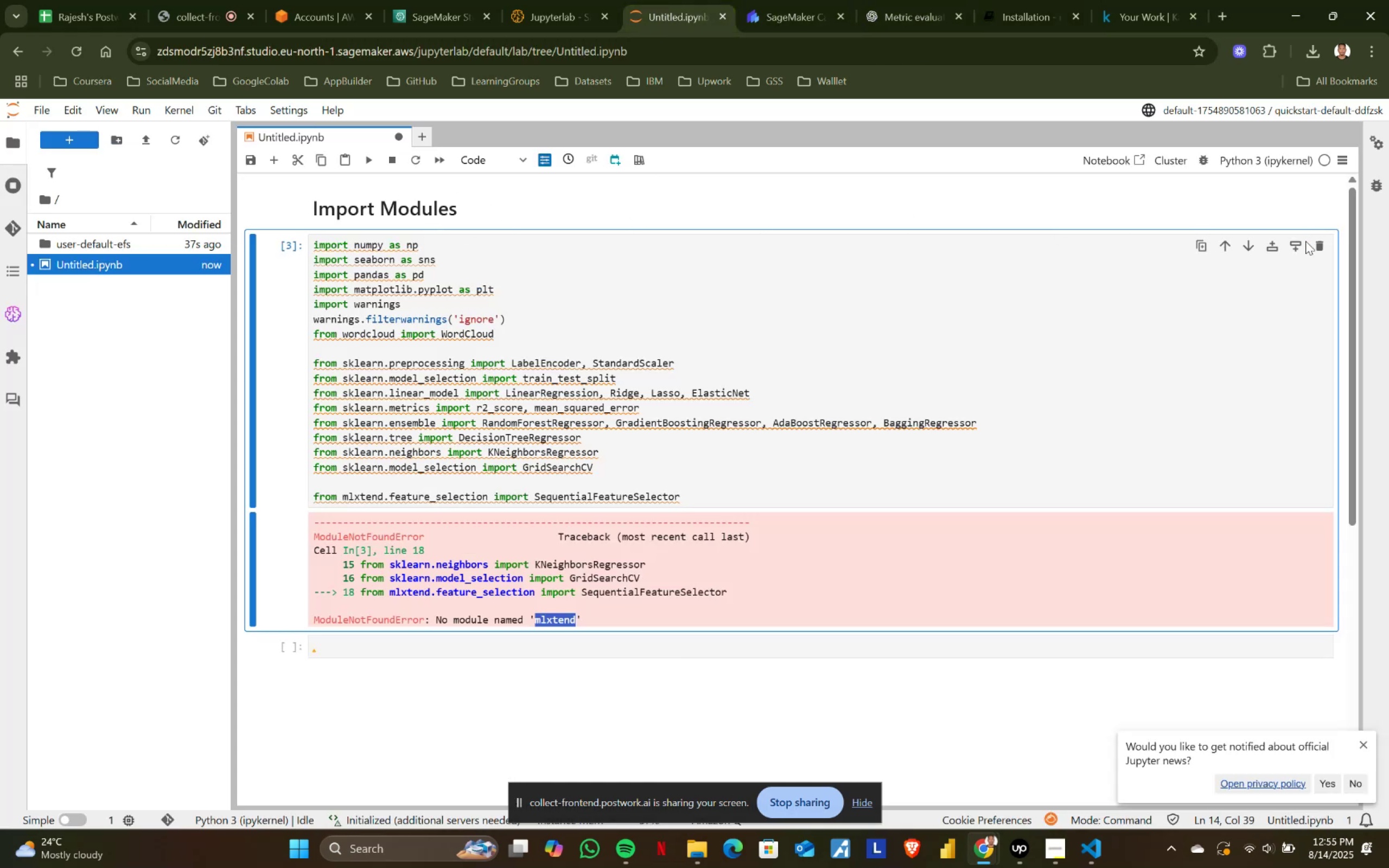 
left_click([1278, 243])
 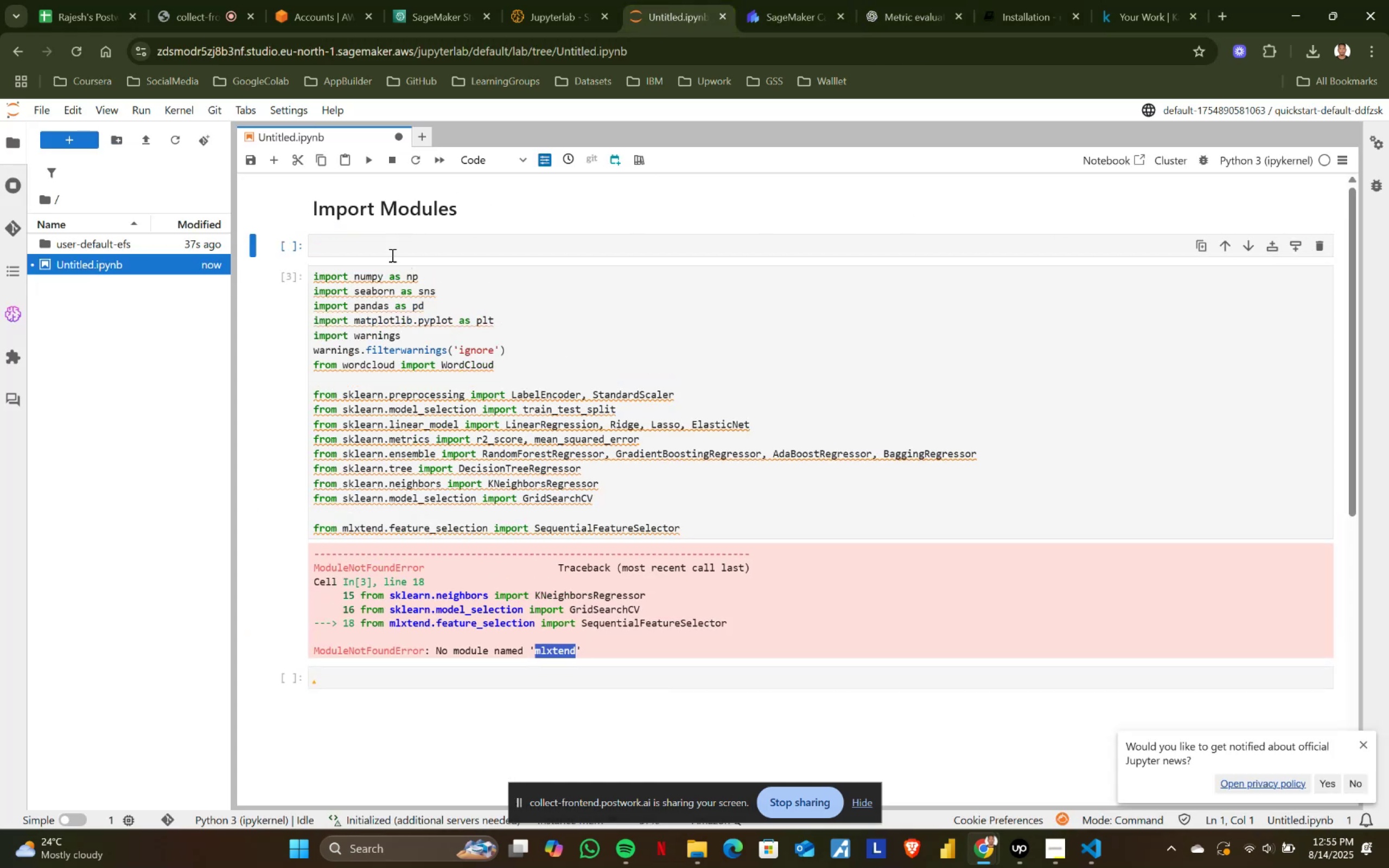 
left_click([390, 248])
 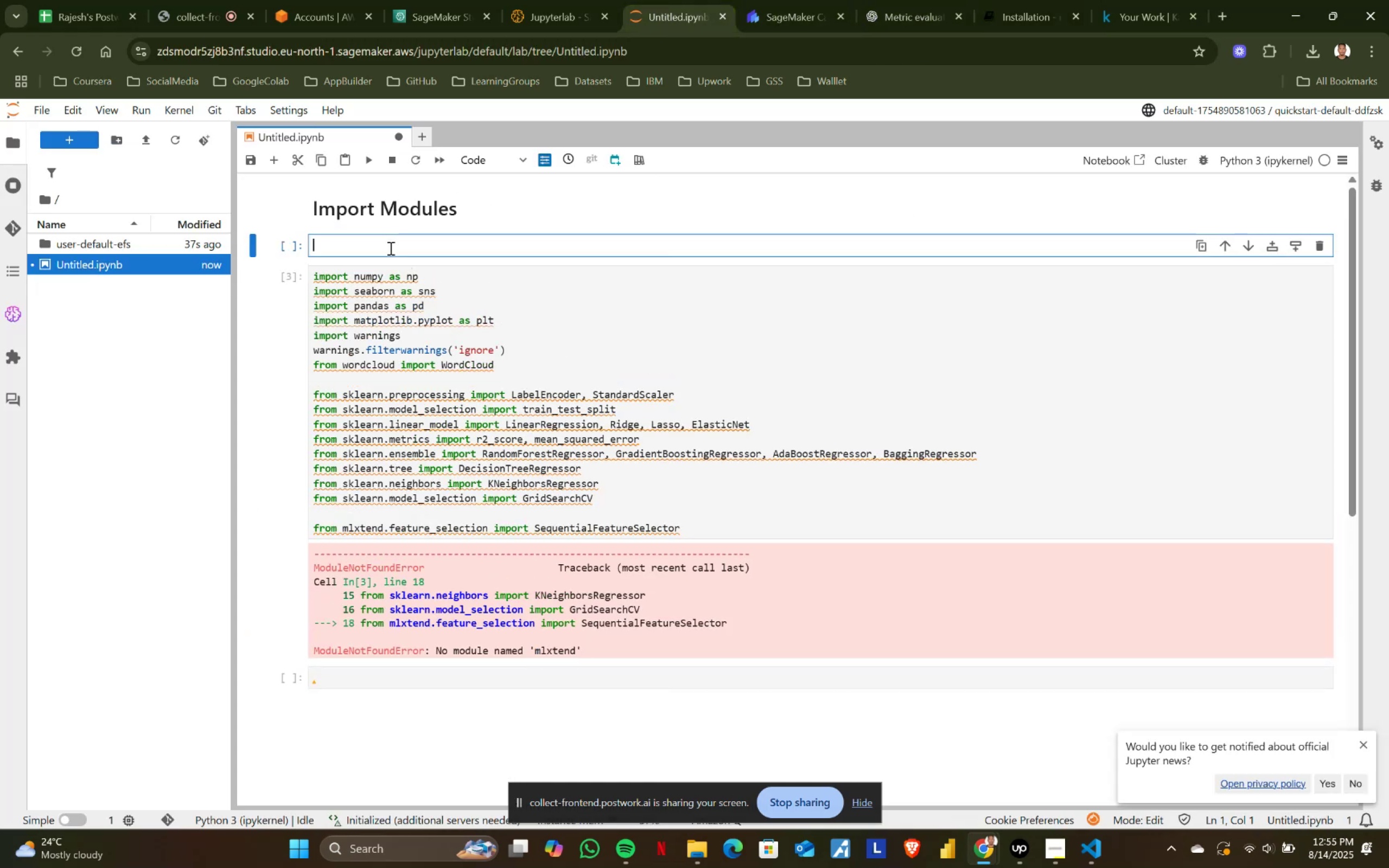 
key(Shift+1)
 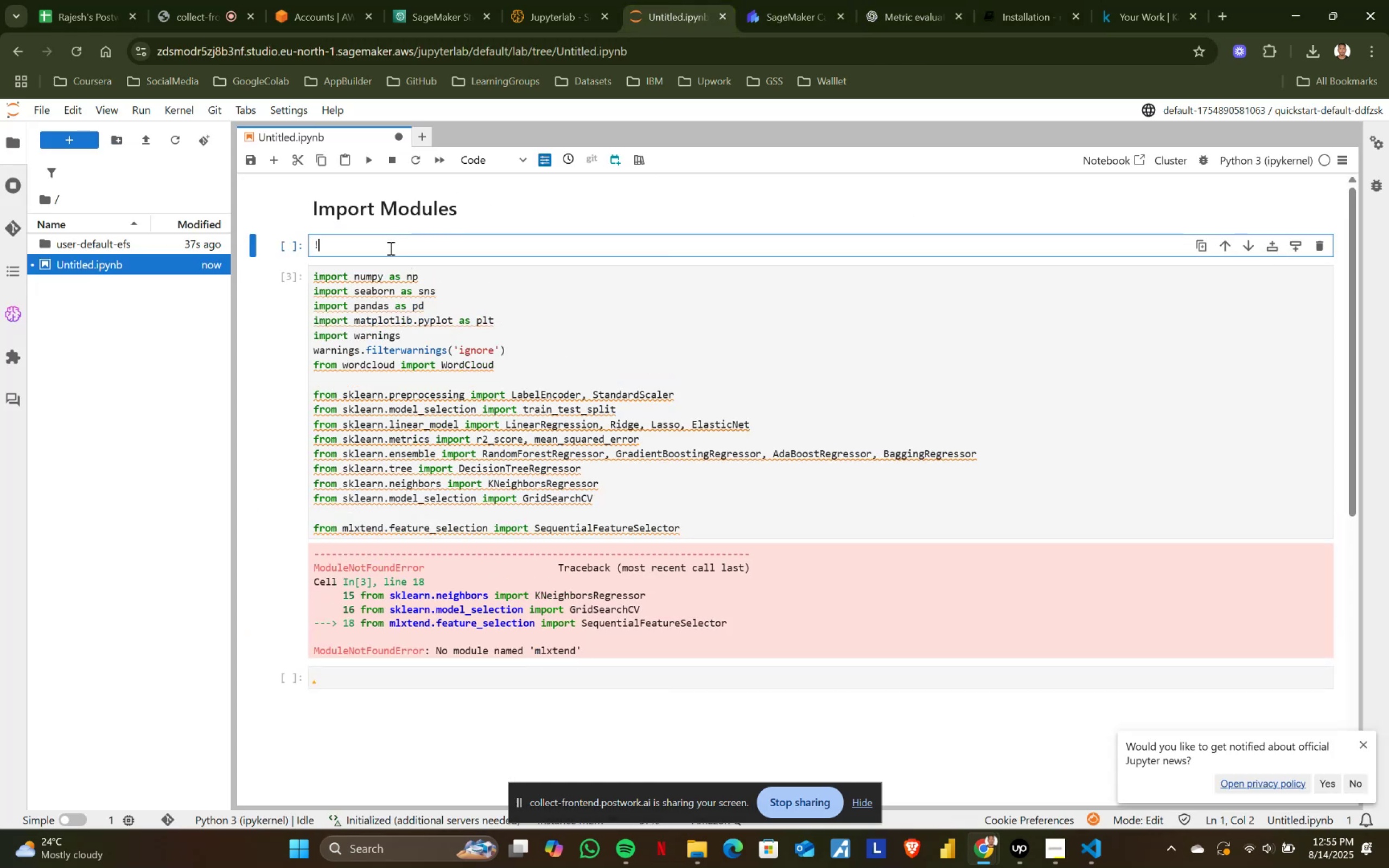 
key(Control+ControlLeft)
 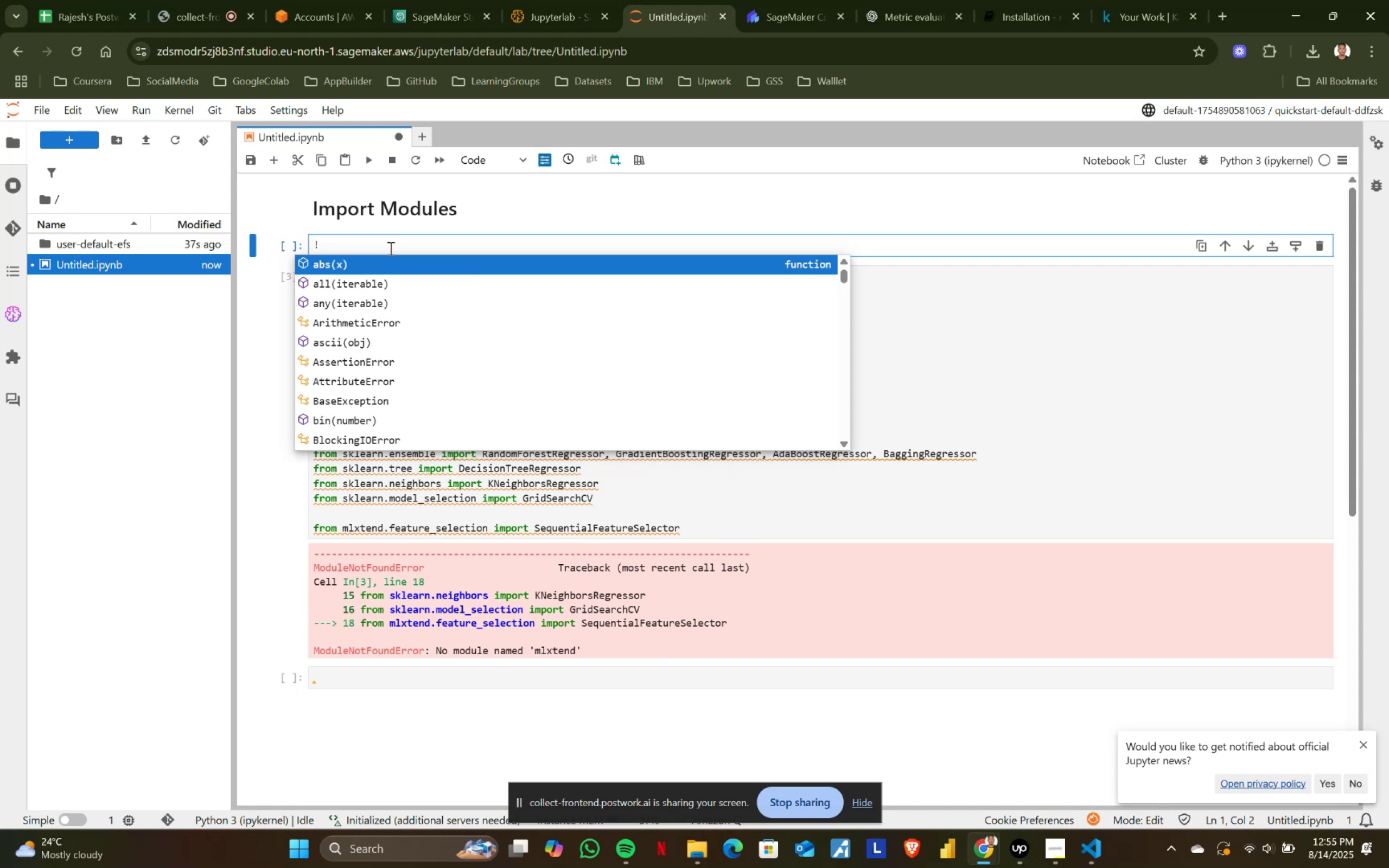 
key(Control+V)
 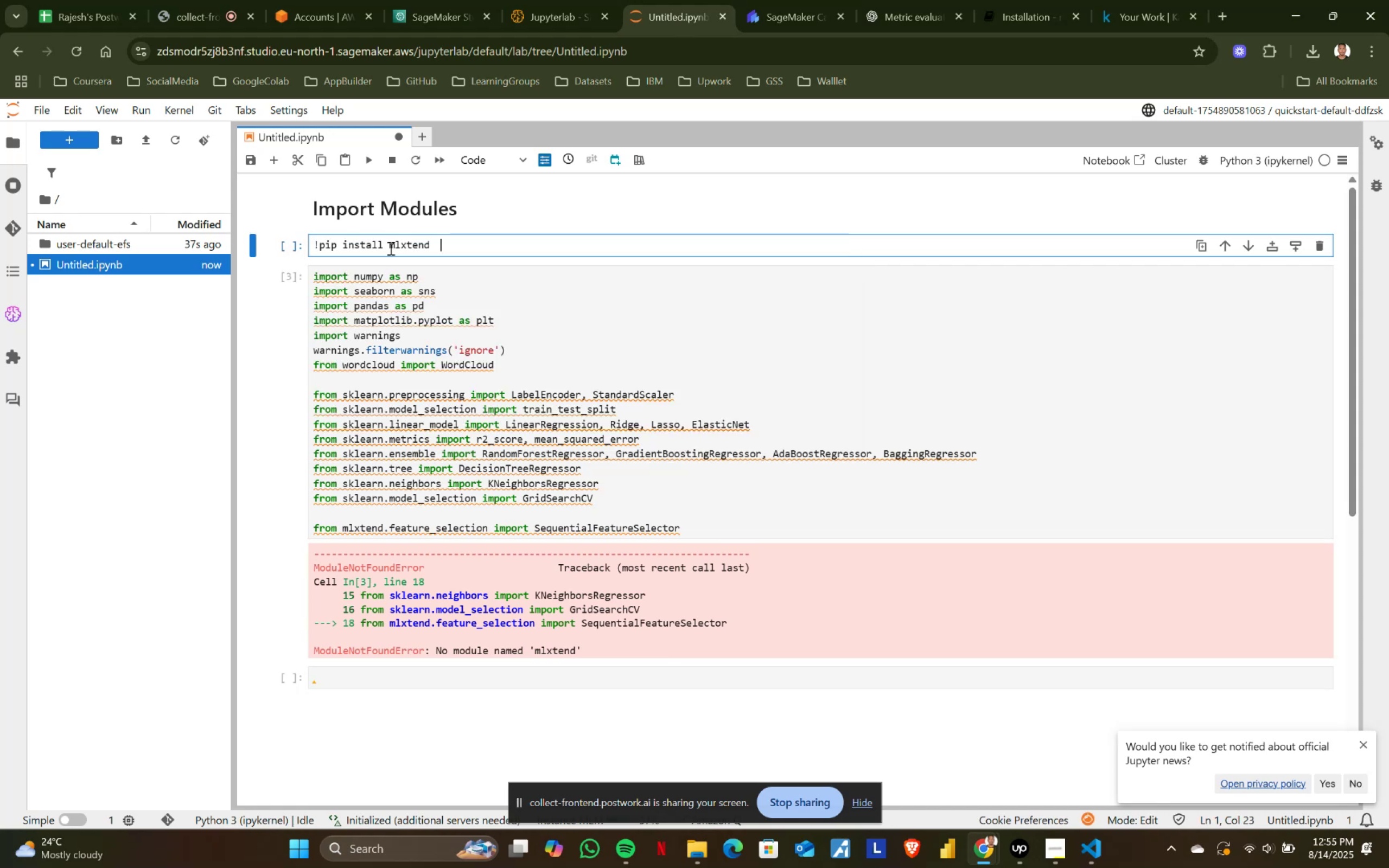 
key(Shift+ShiftRight)
 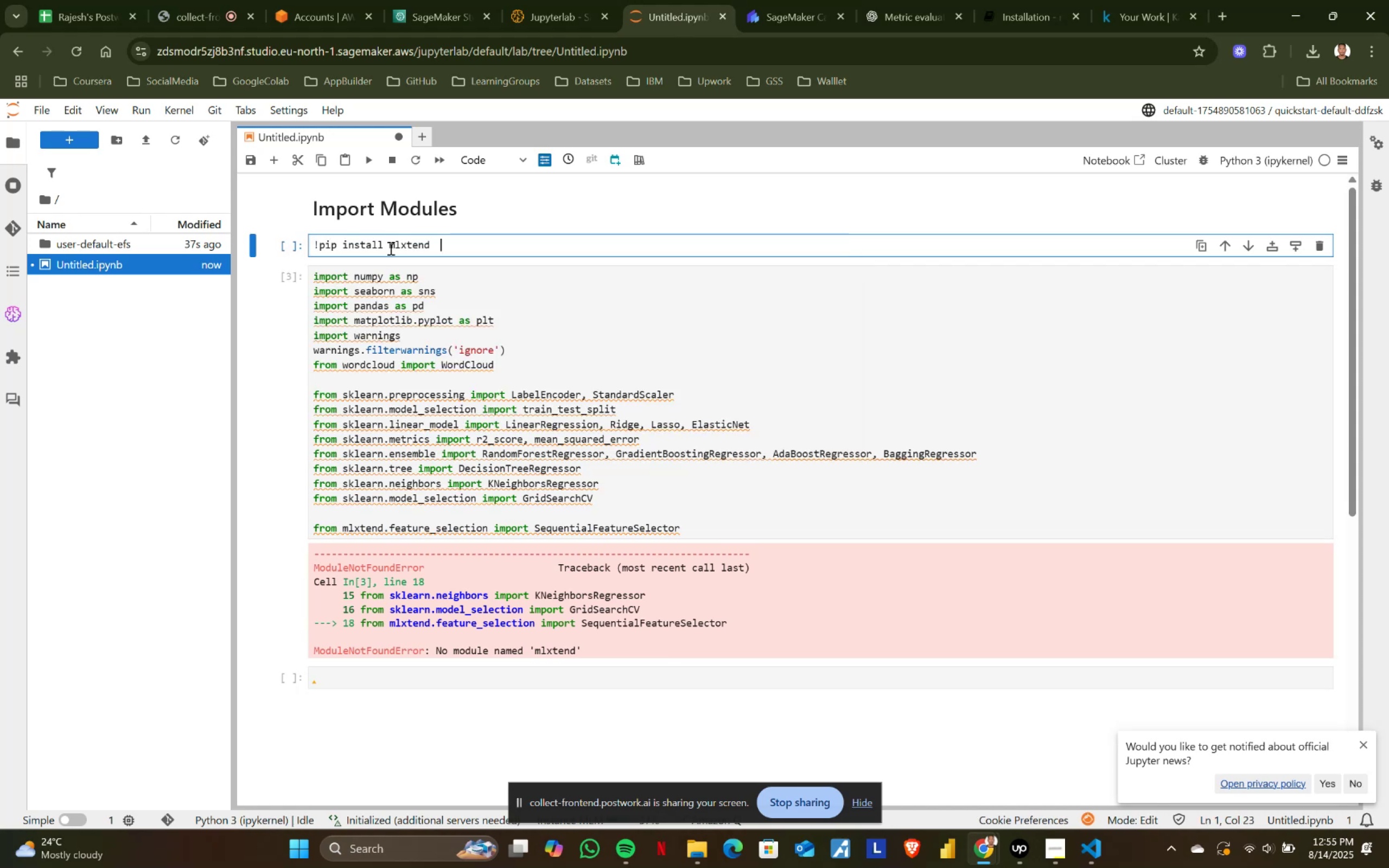 
key(Shift+Enter)
 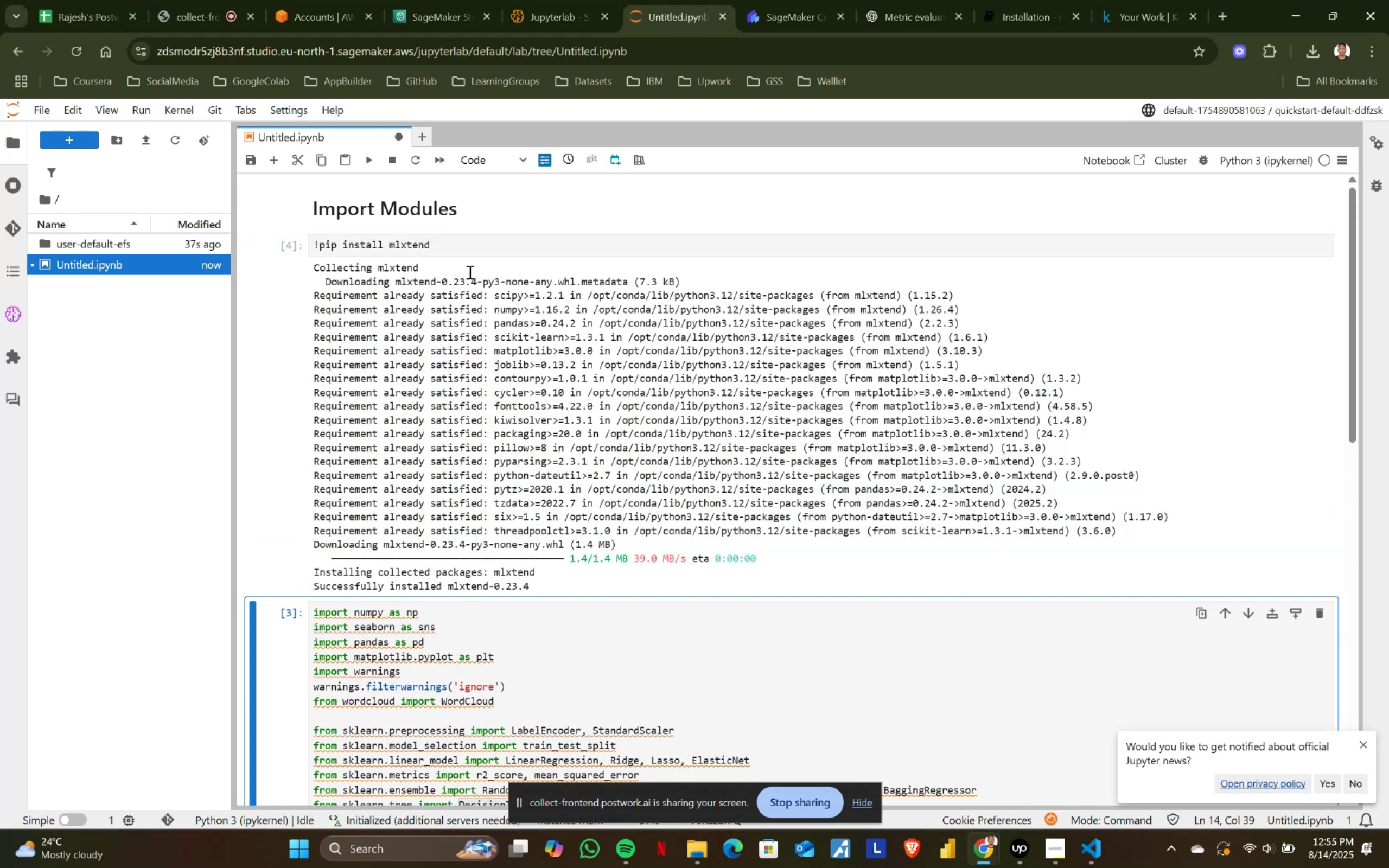 
scroll: coordinate [508, 598], scroll_direction: down, amount: 2.0
 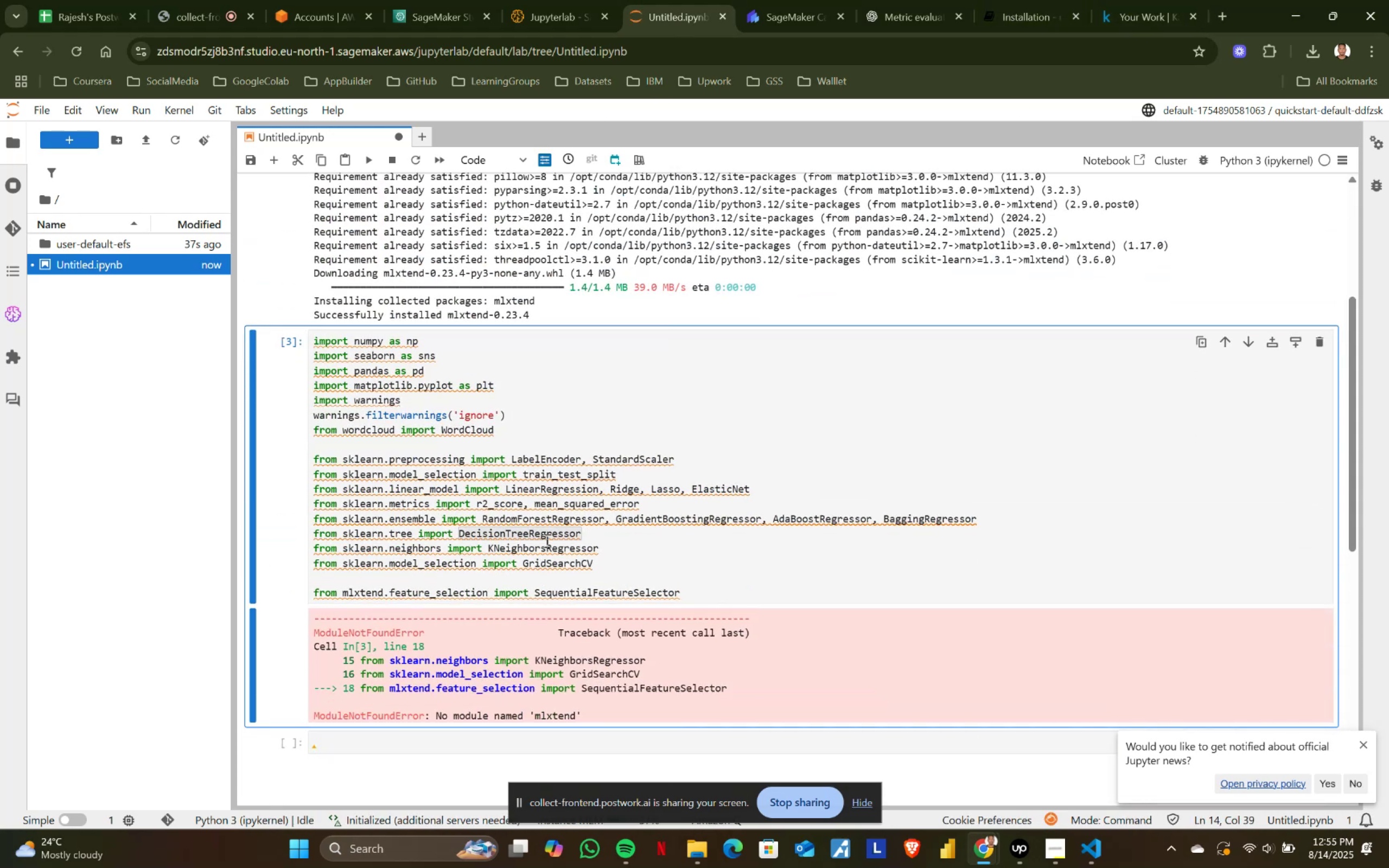 
left_click([546, 540])
 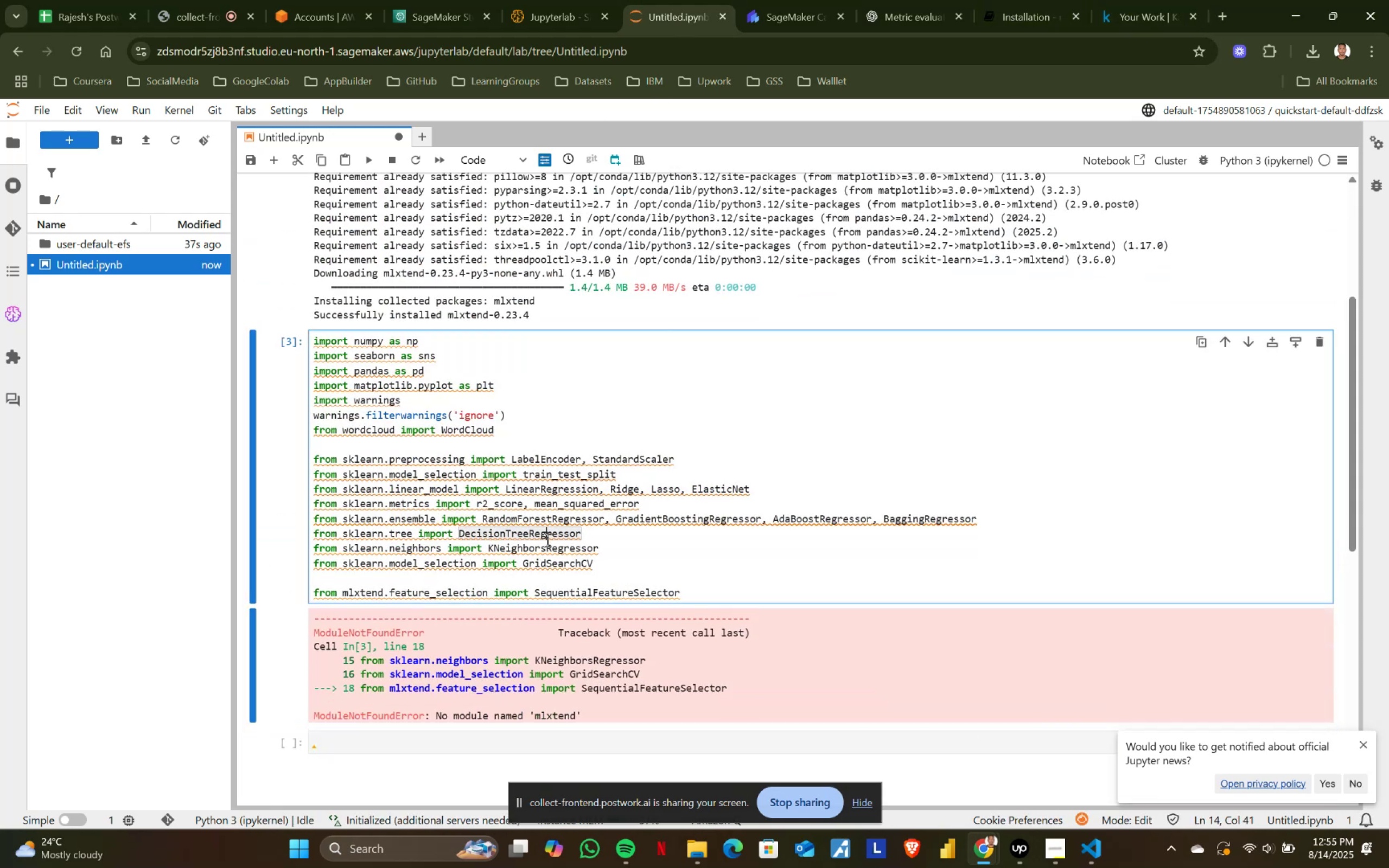 
key(Shift+ShiftRight)
 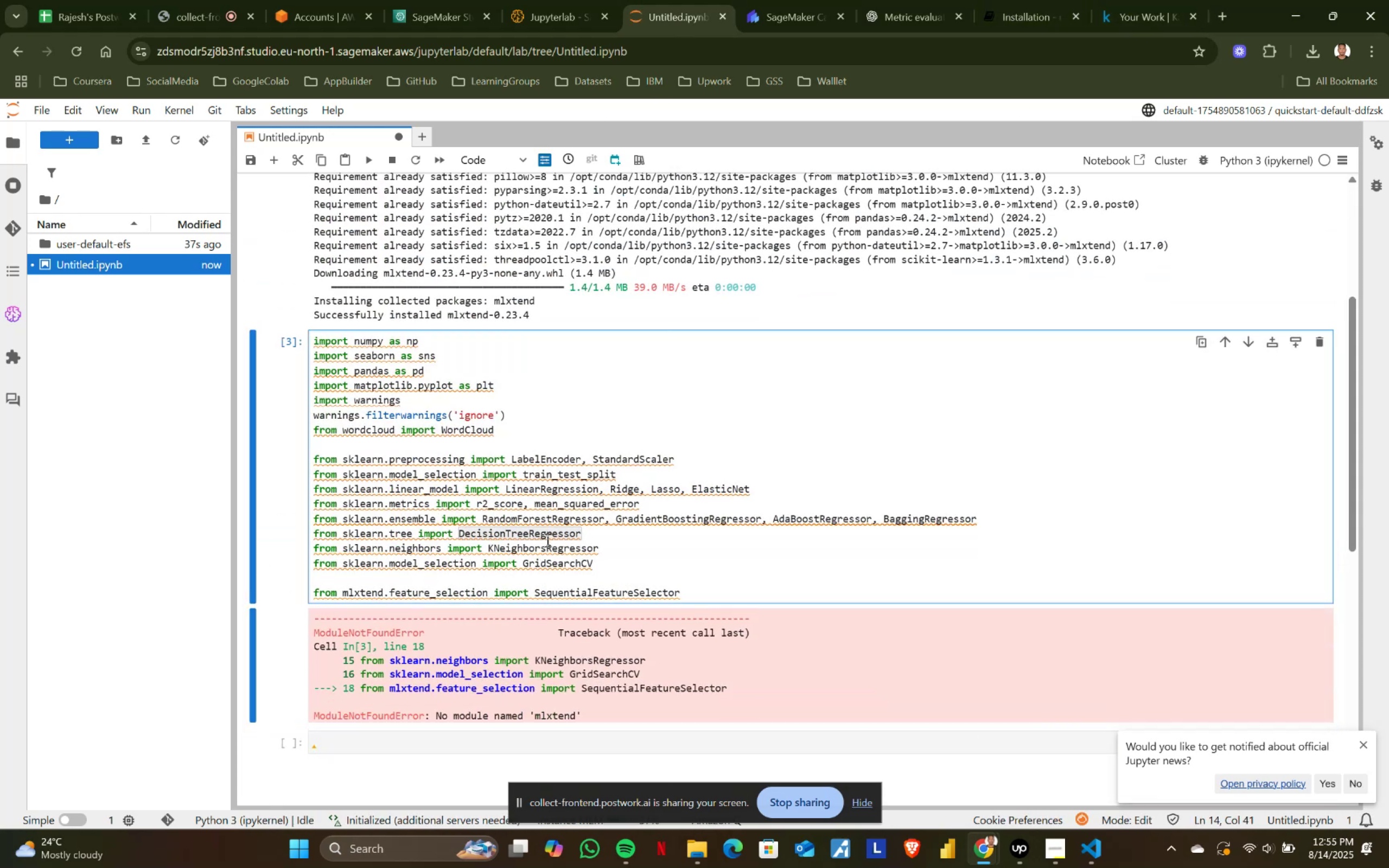 
key(Shift+Enter)
 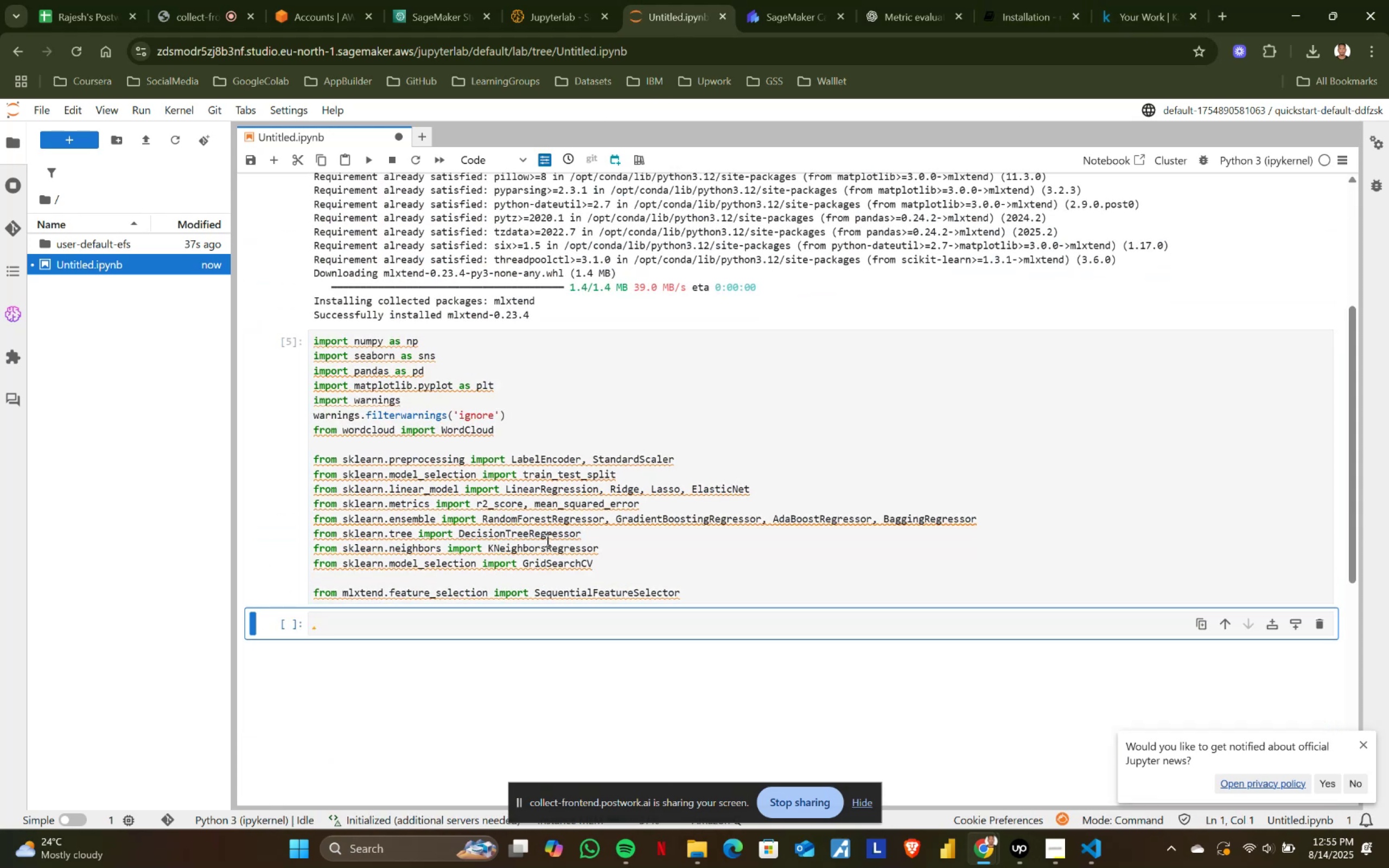 
scroll: coordinate [546, 540], scroll_direction: up, amount: 3.0
 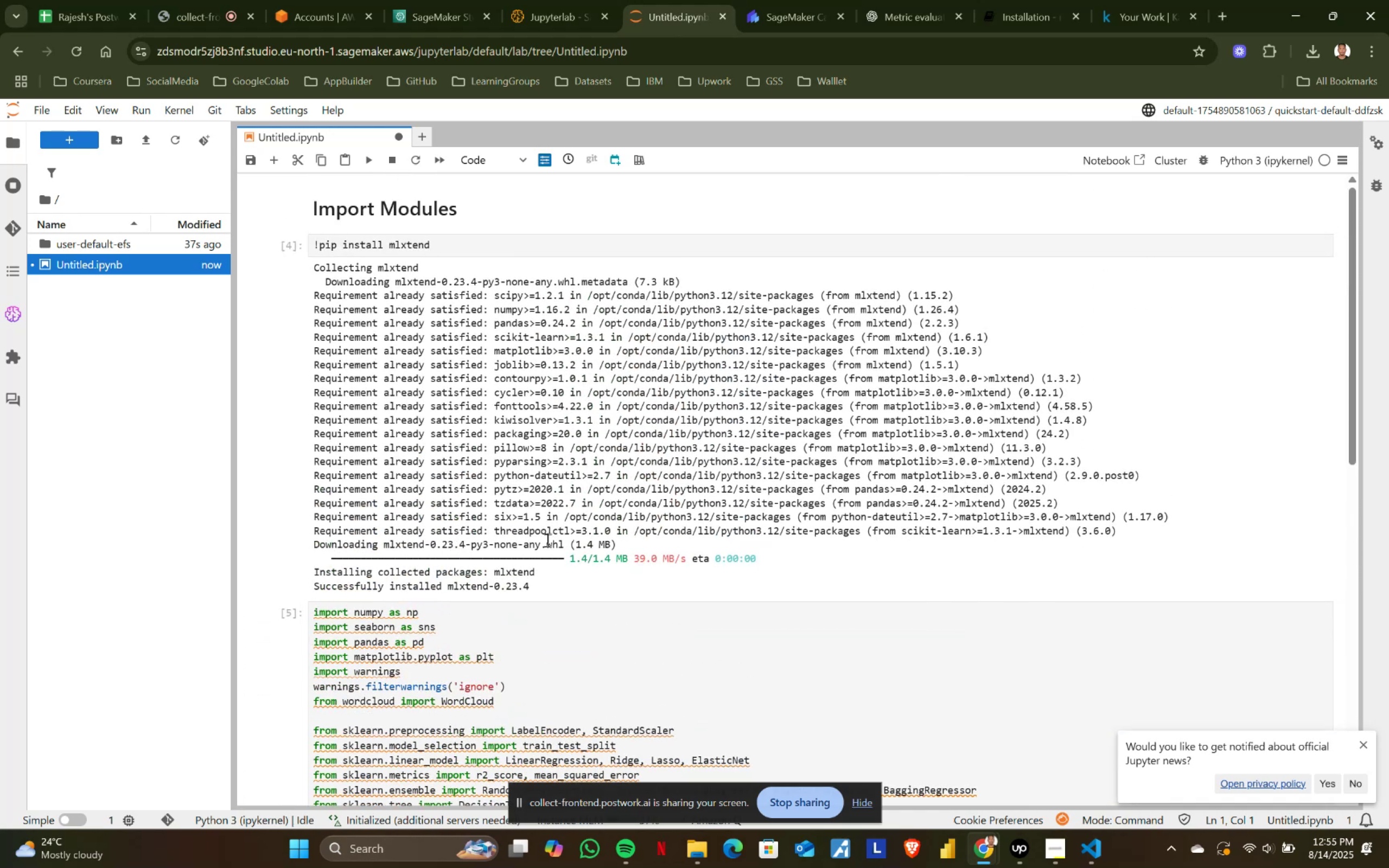 
left_click([547, 541])
 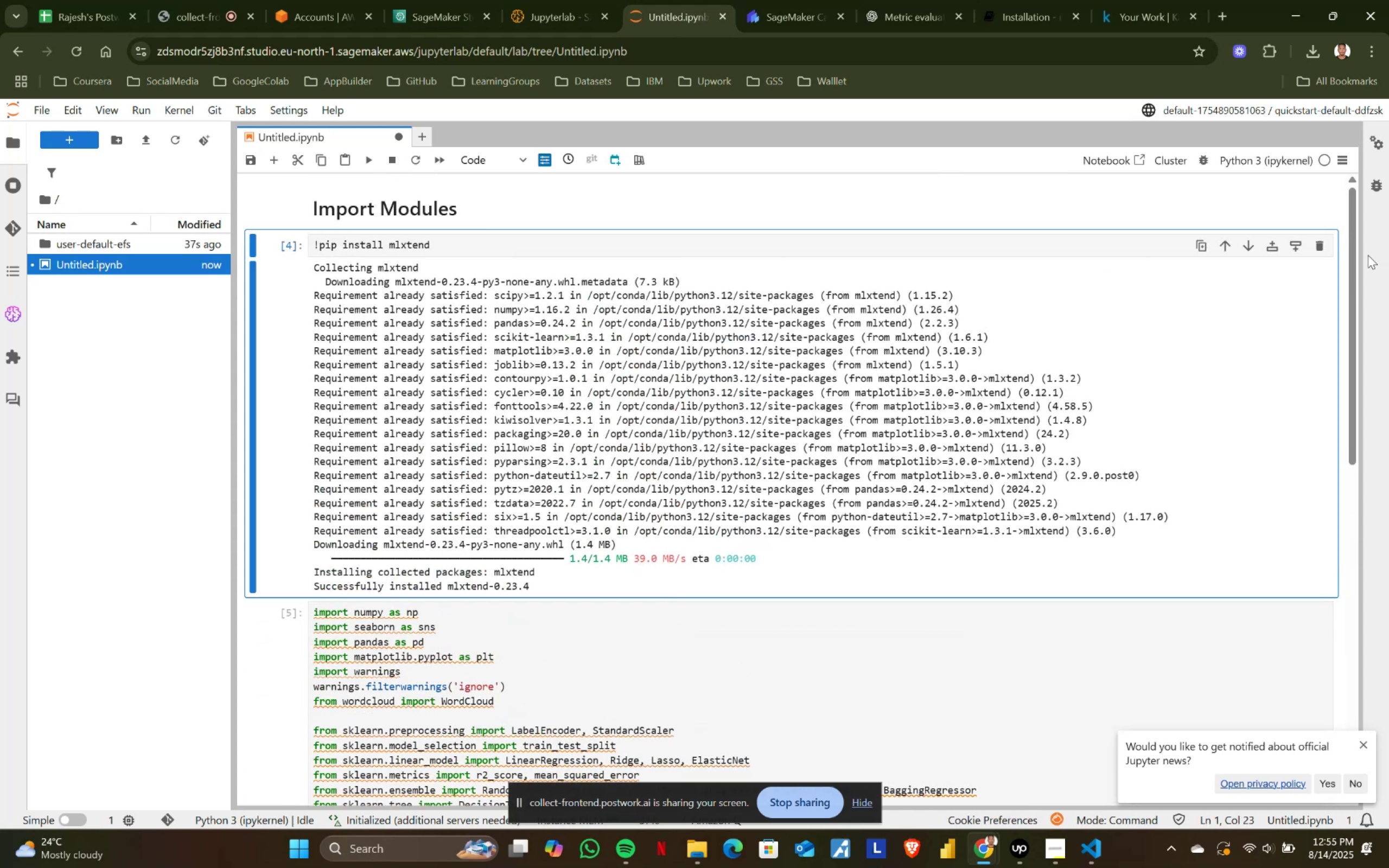 
left_click([1315, 243])
 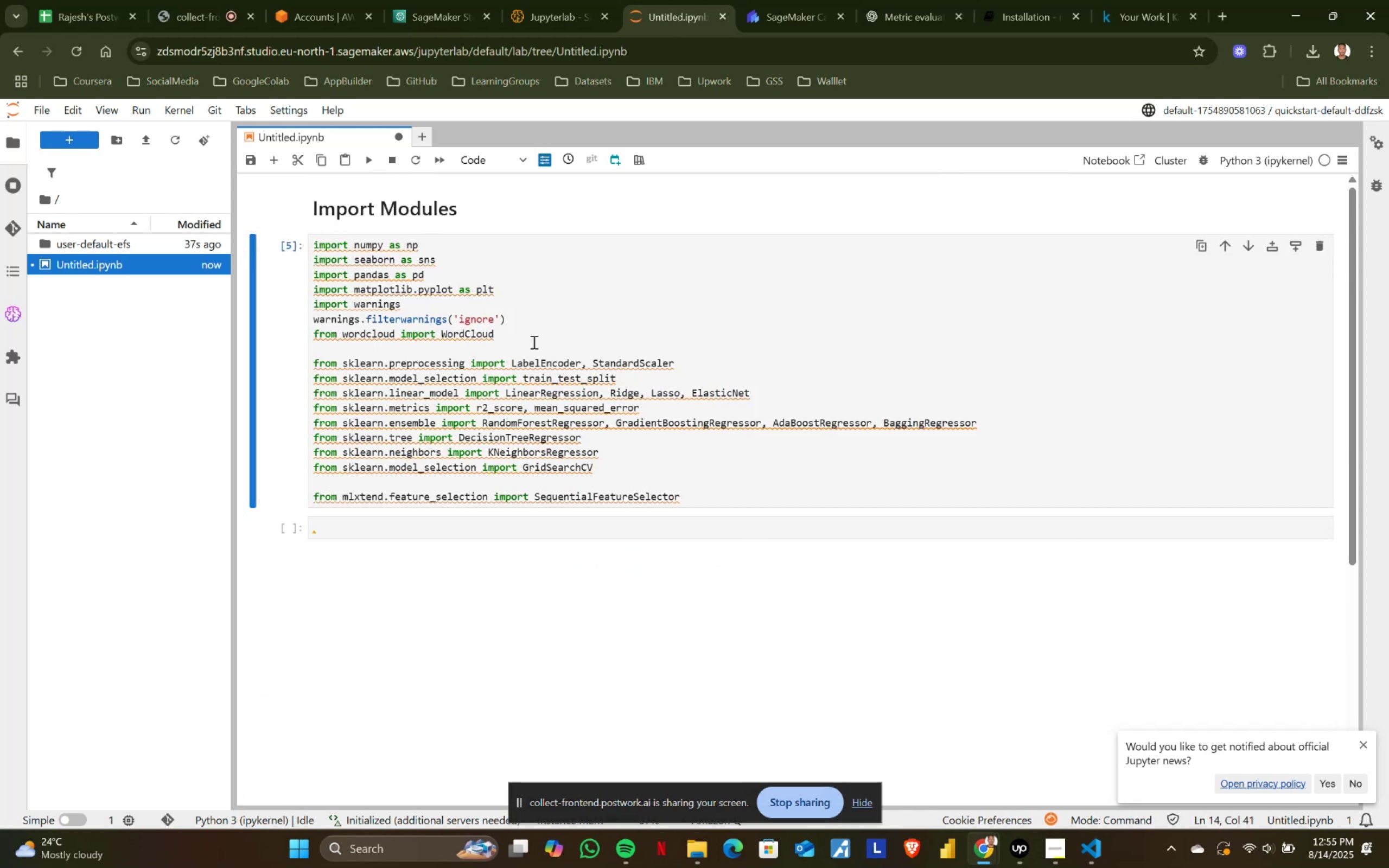 
scroll: coordinate [532, 342], scroll_direction: down, amount: 1.0
 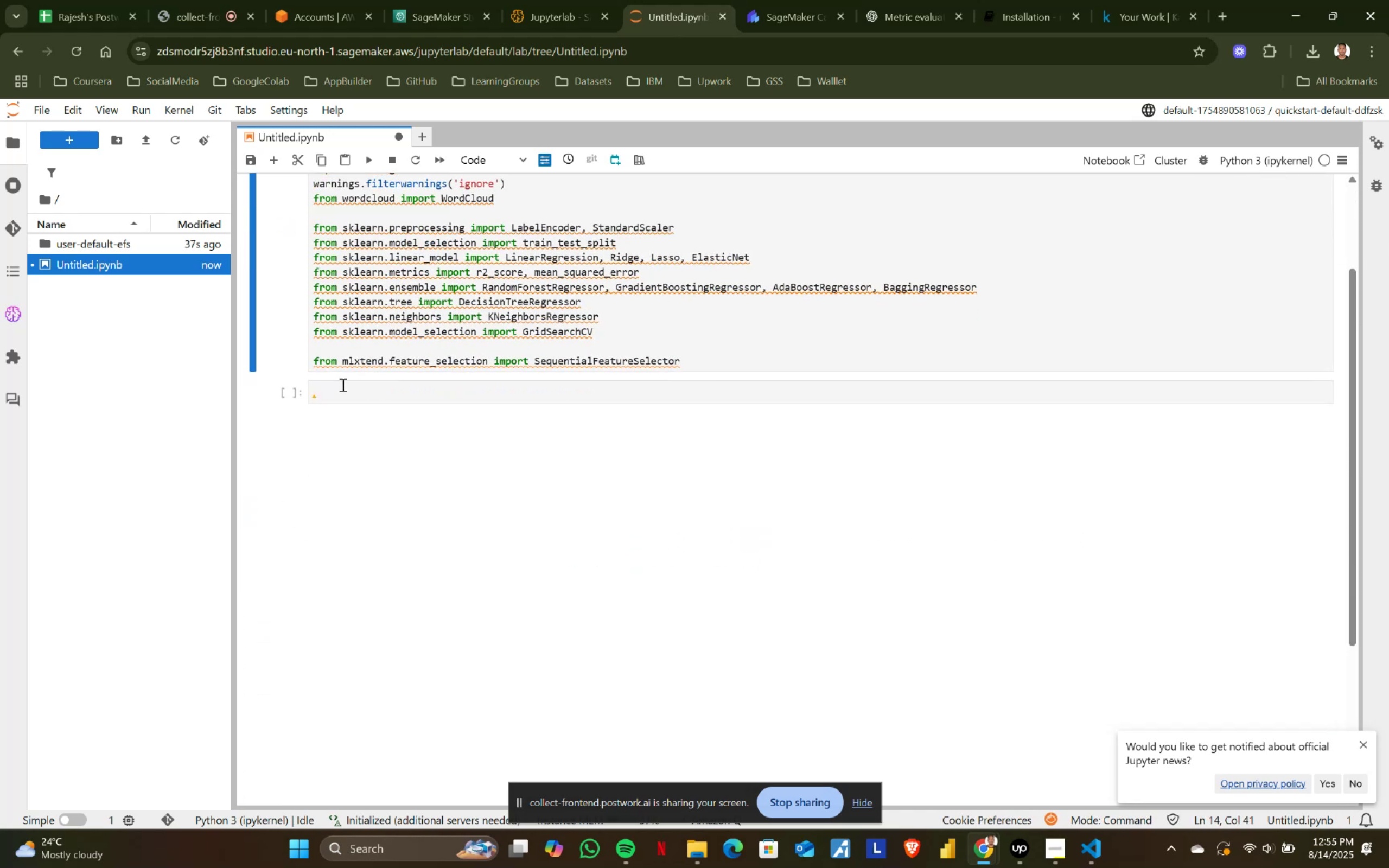 
left_click([343, 392])
 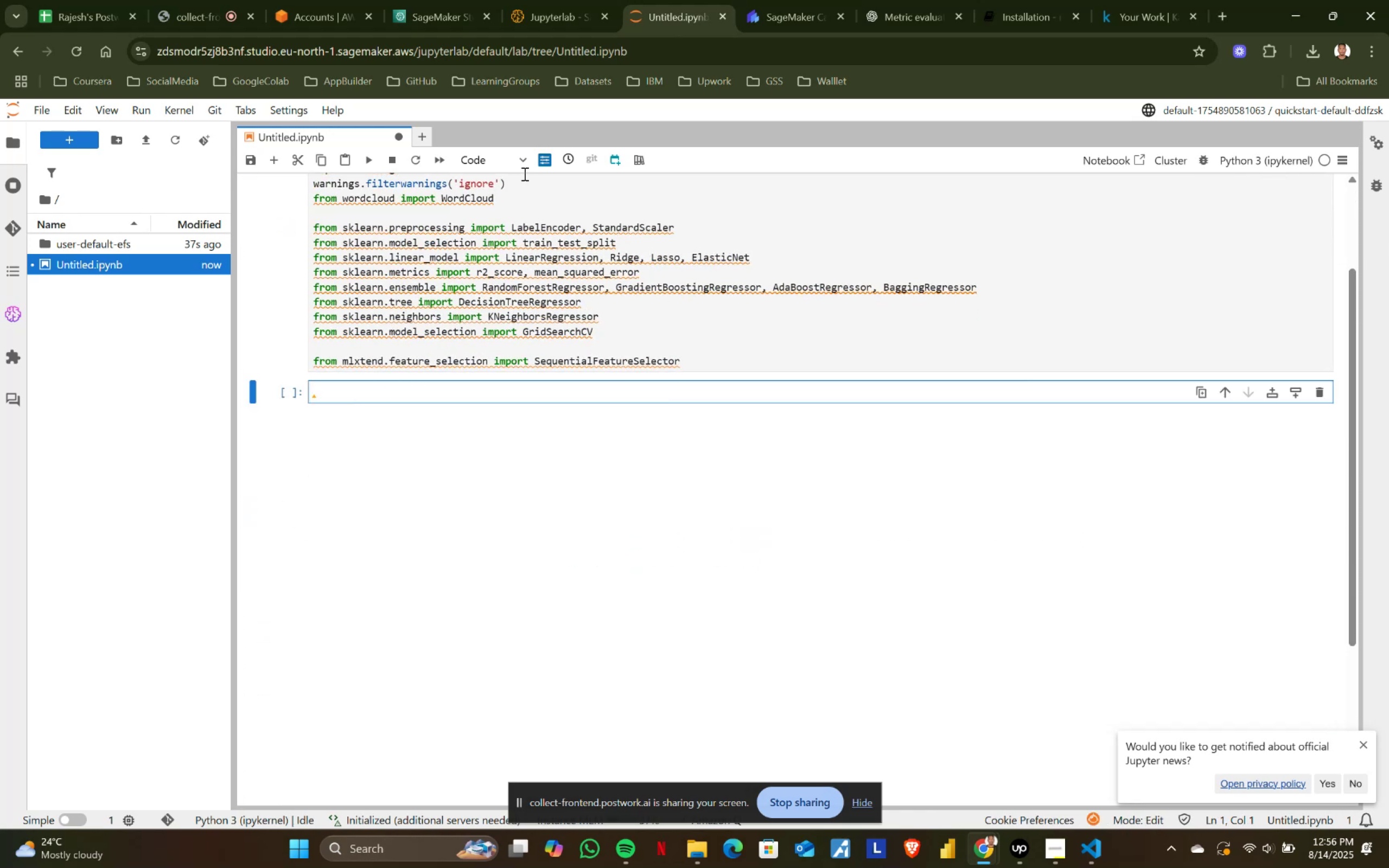 
left_click([521, 166])
 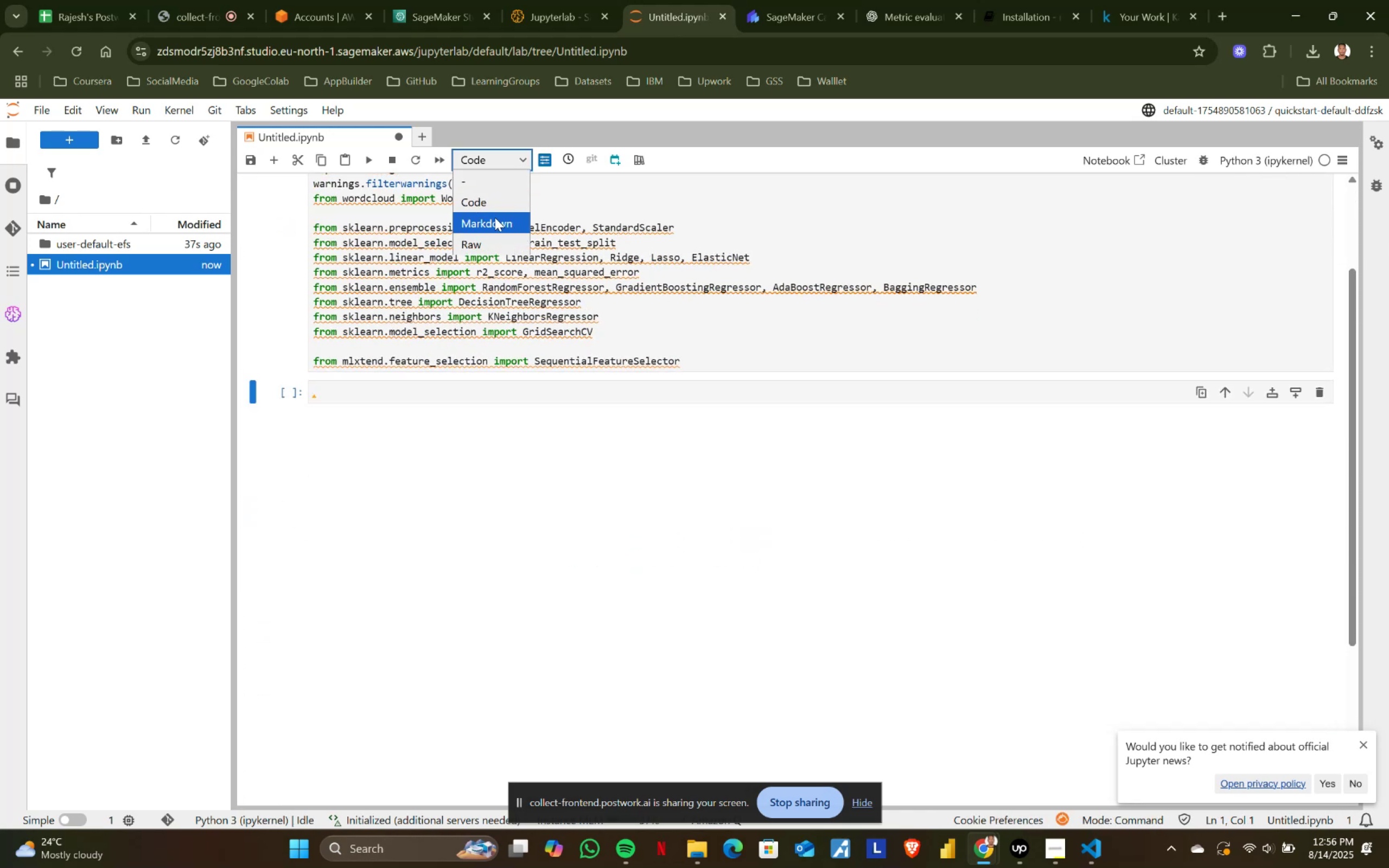 
left_click([488, 227])
 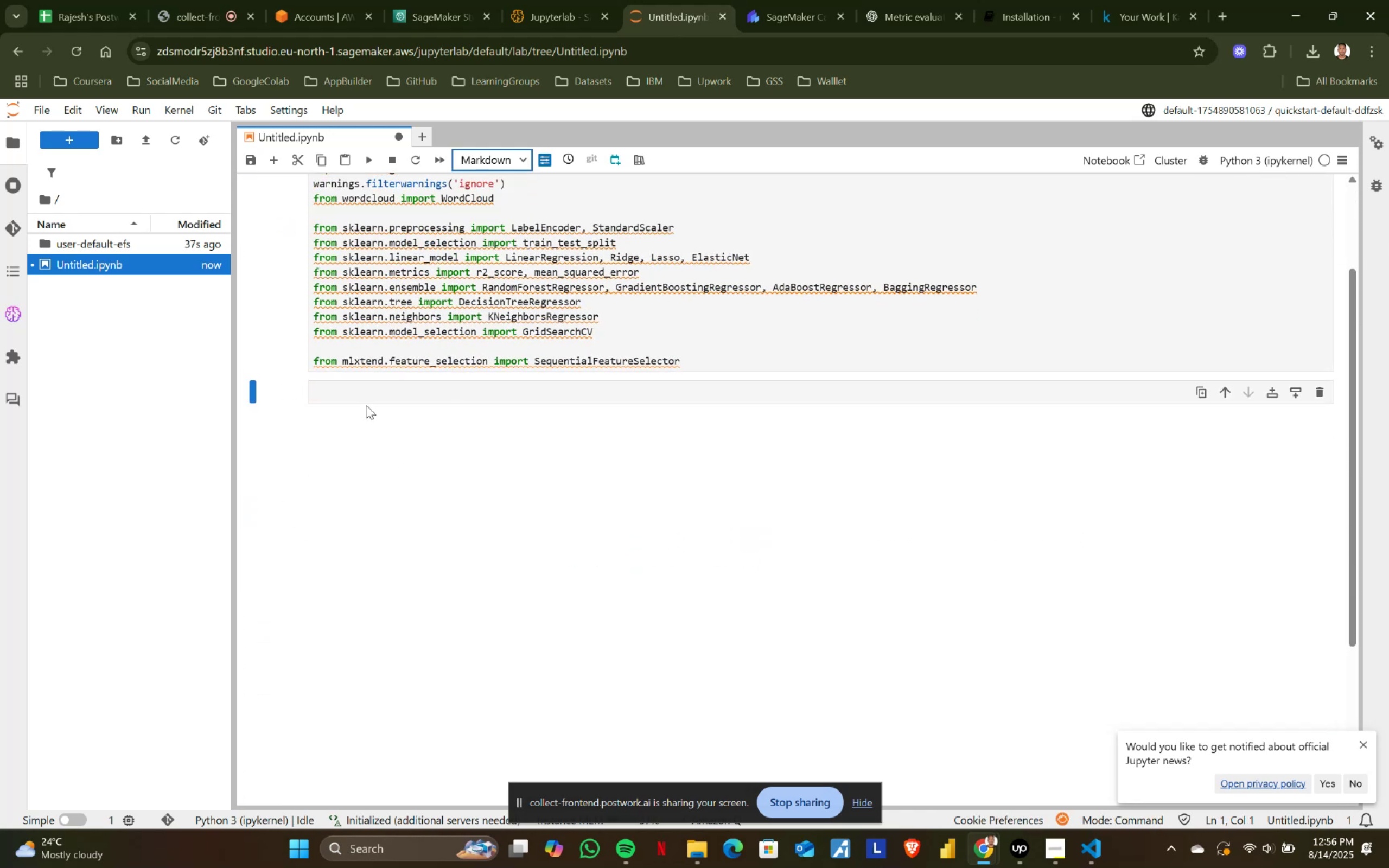 
left_click([370, 393])
 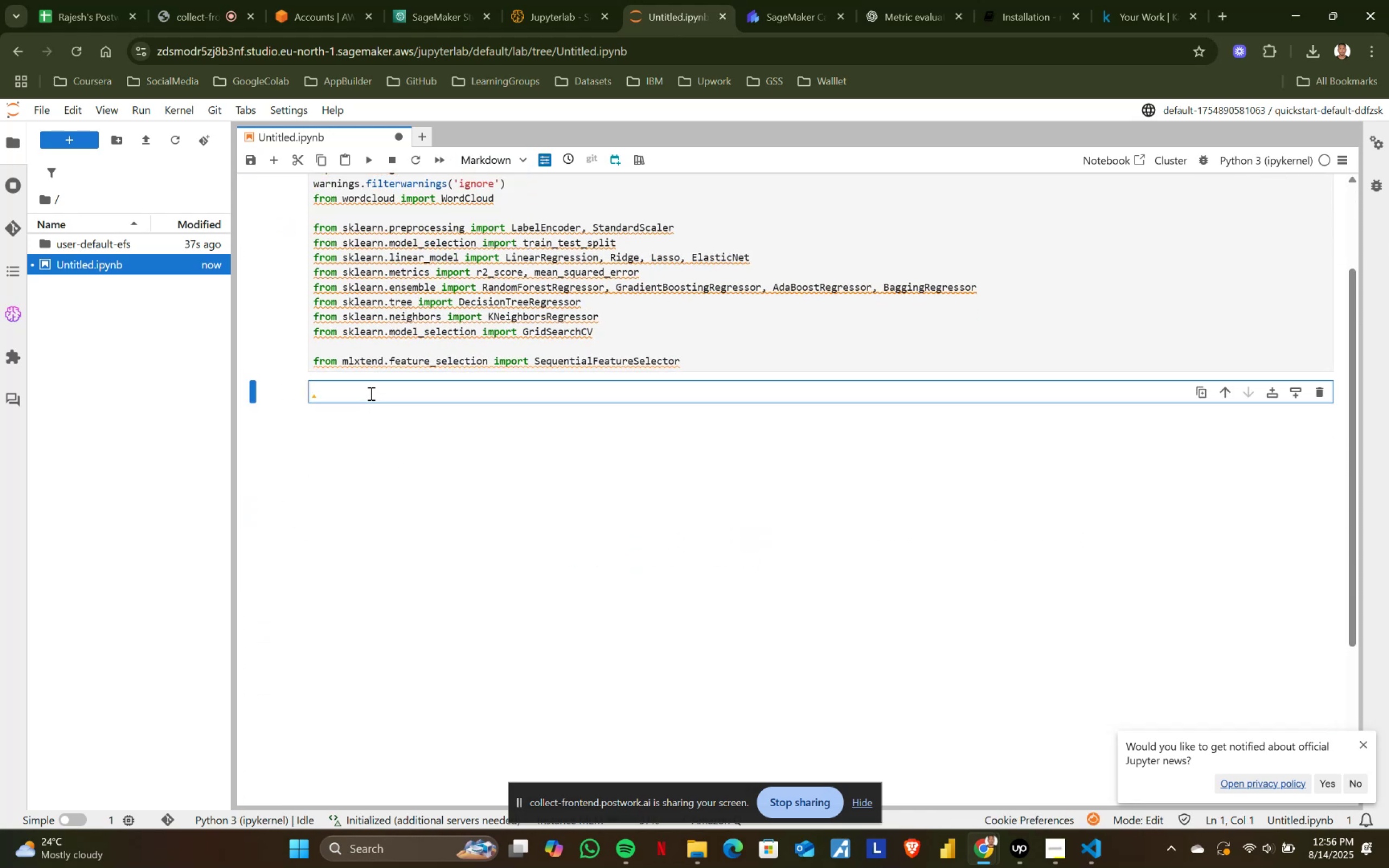 
type(## Loading Dataset)
 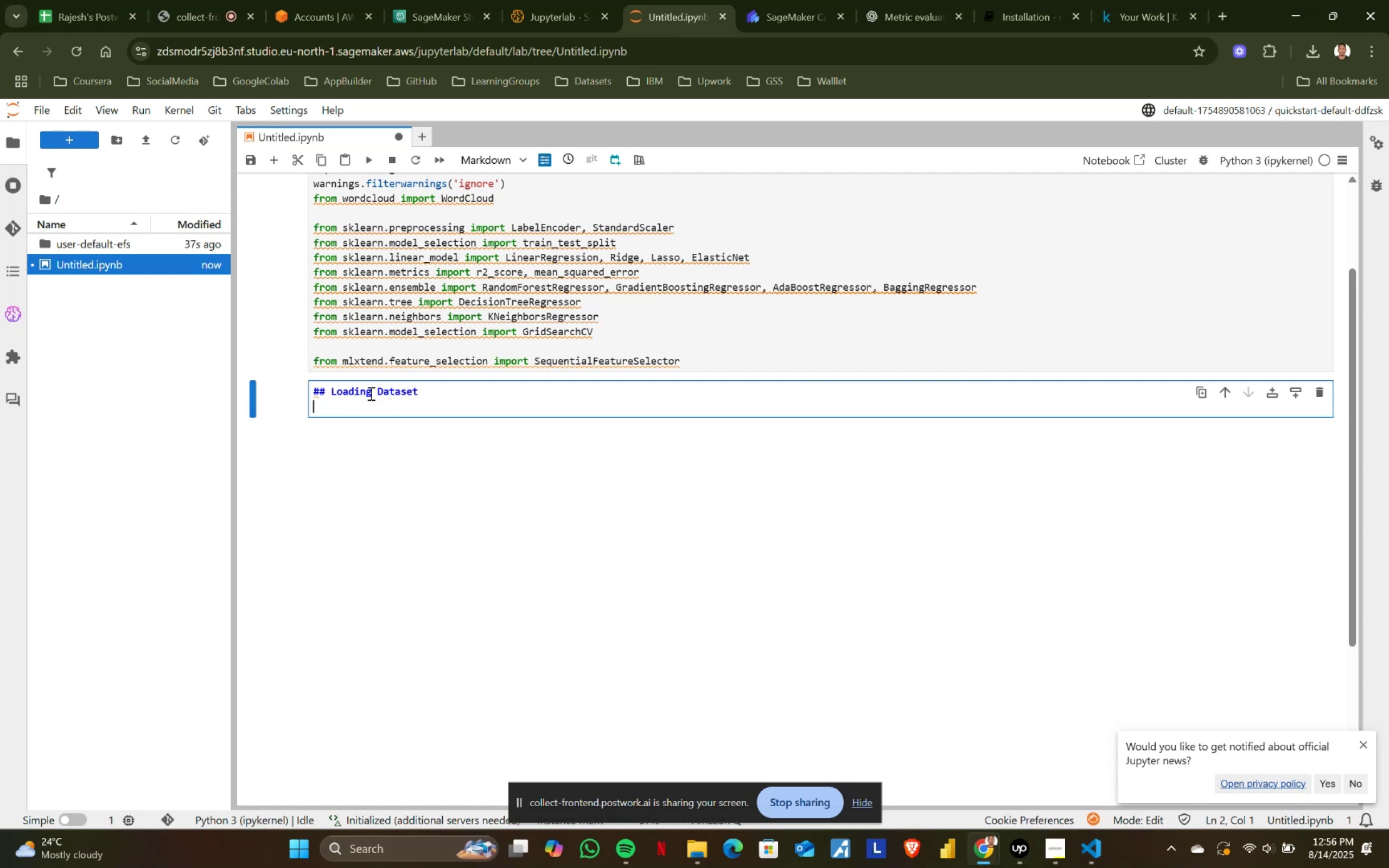 
 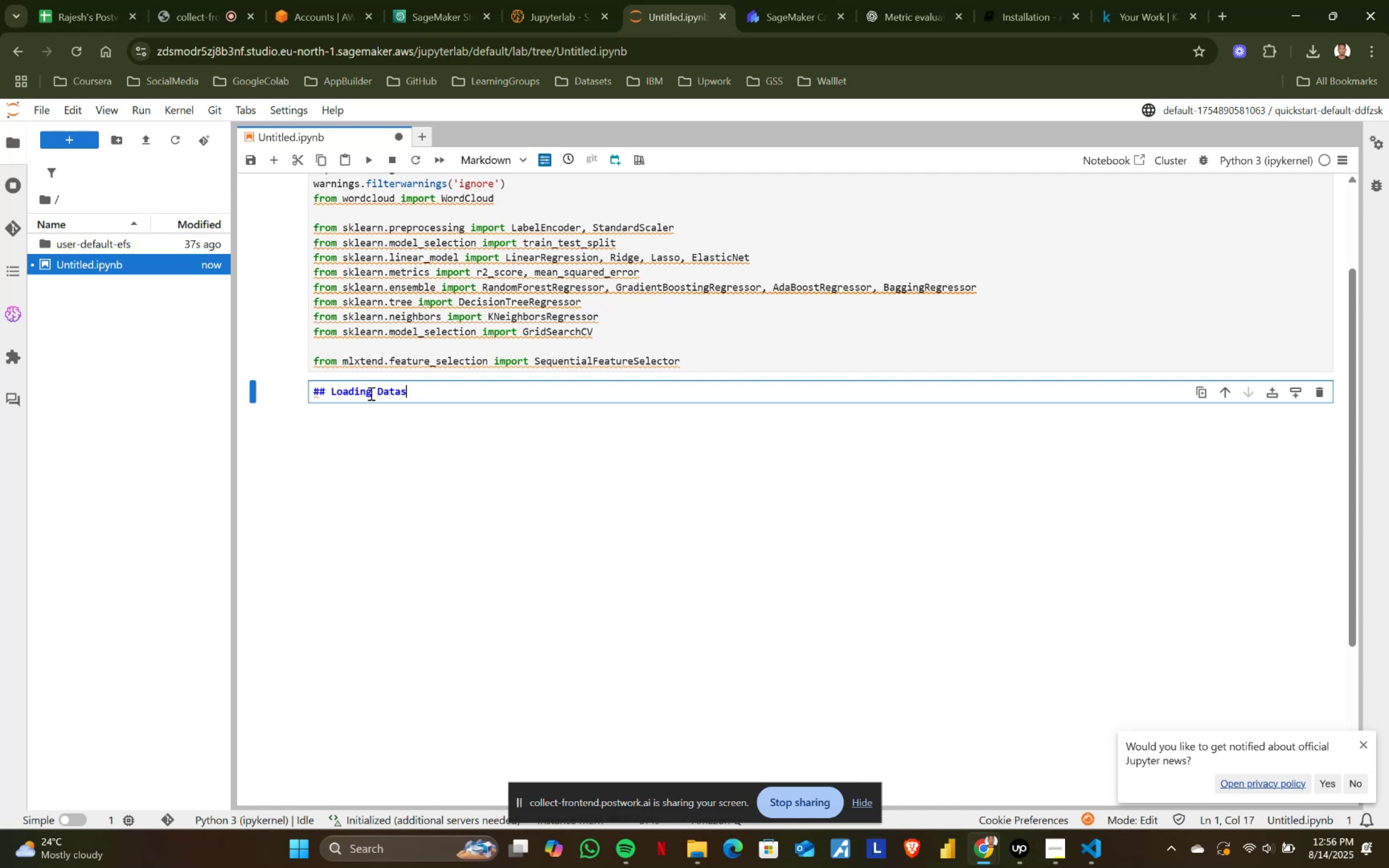 
key(Enter)
 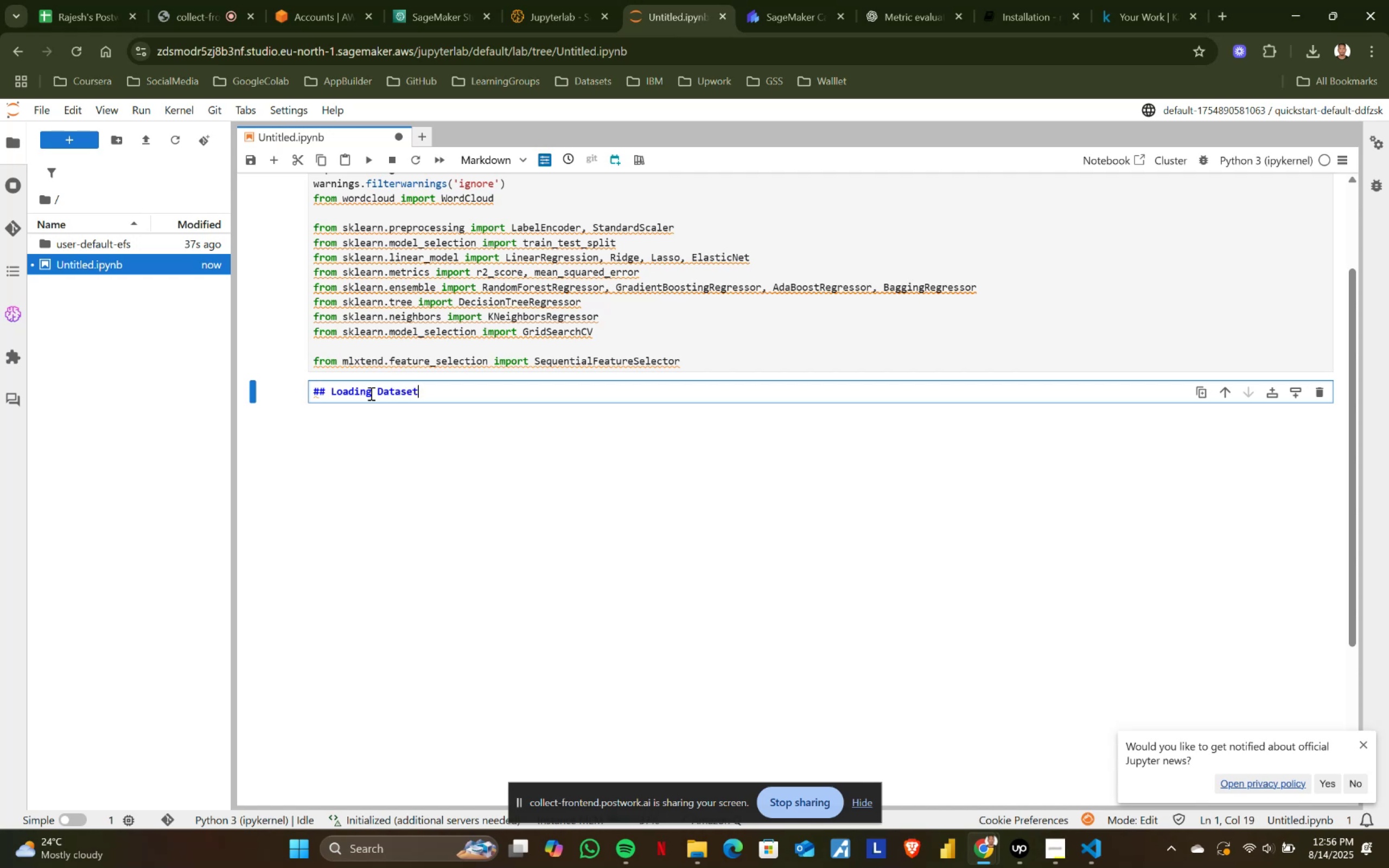 
key(Shift+ShiftRight)
 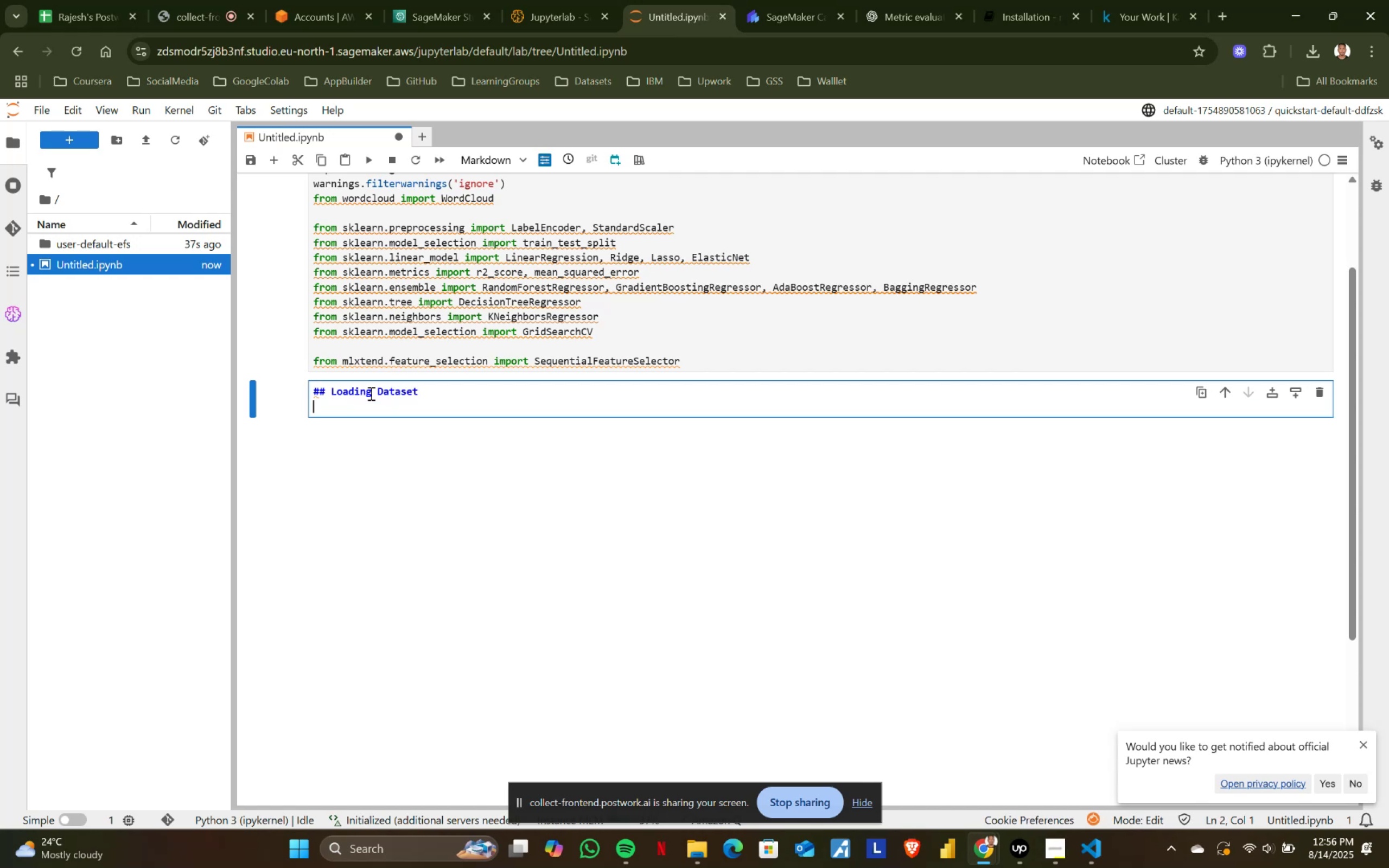 
key(Backspace)
 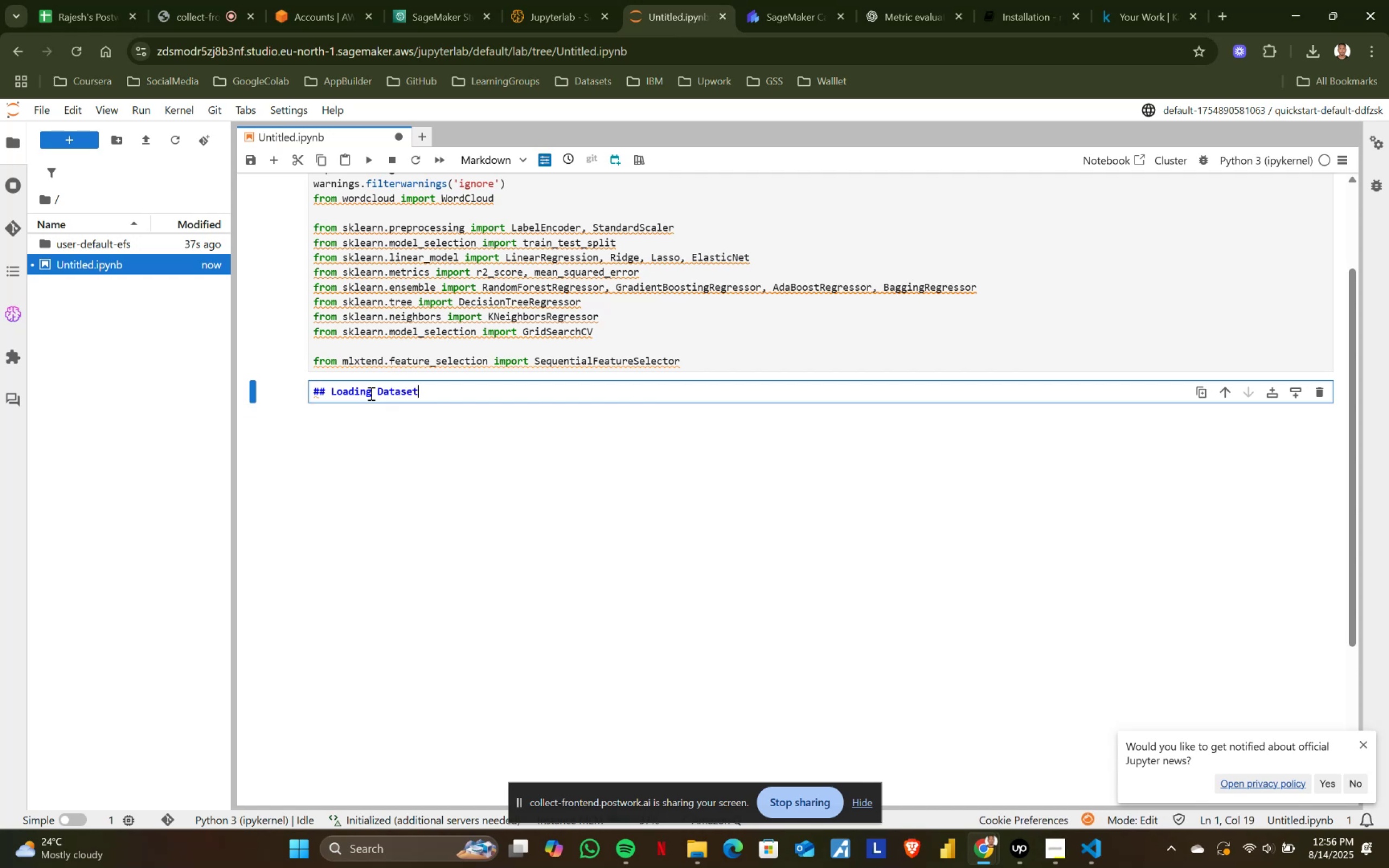 
key(Shift+ShiftRight)
 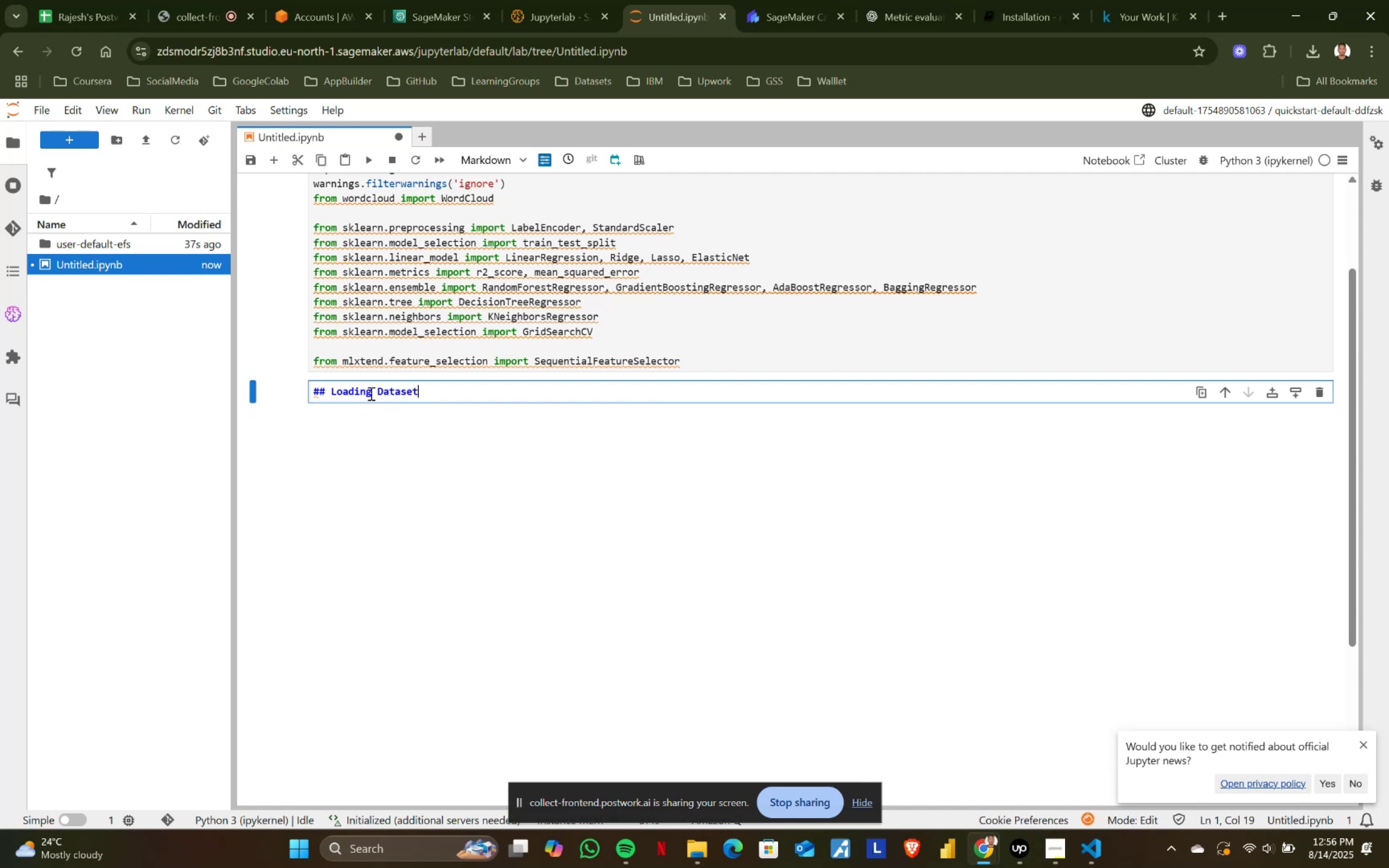 
key(Shift+Enter)
 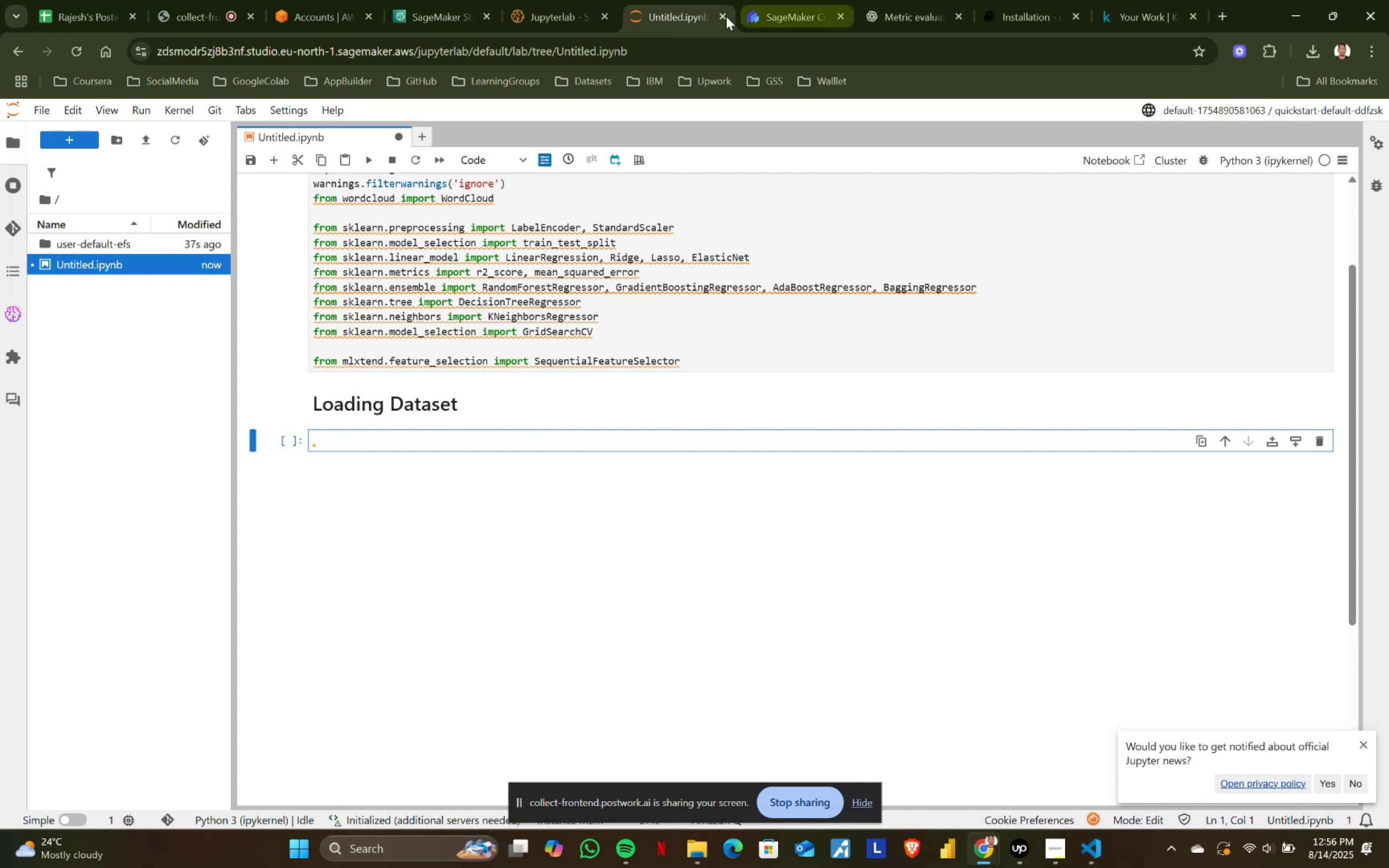 
key(Alt+AltLeft)
 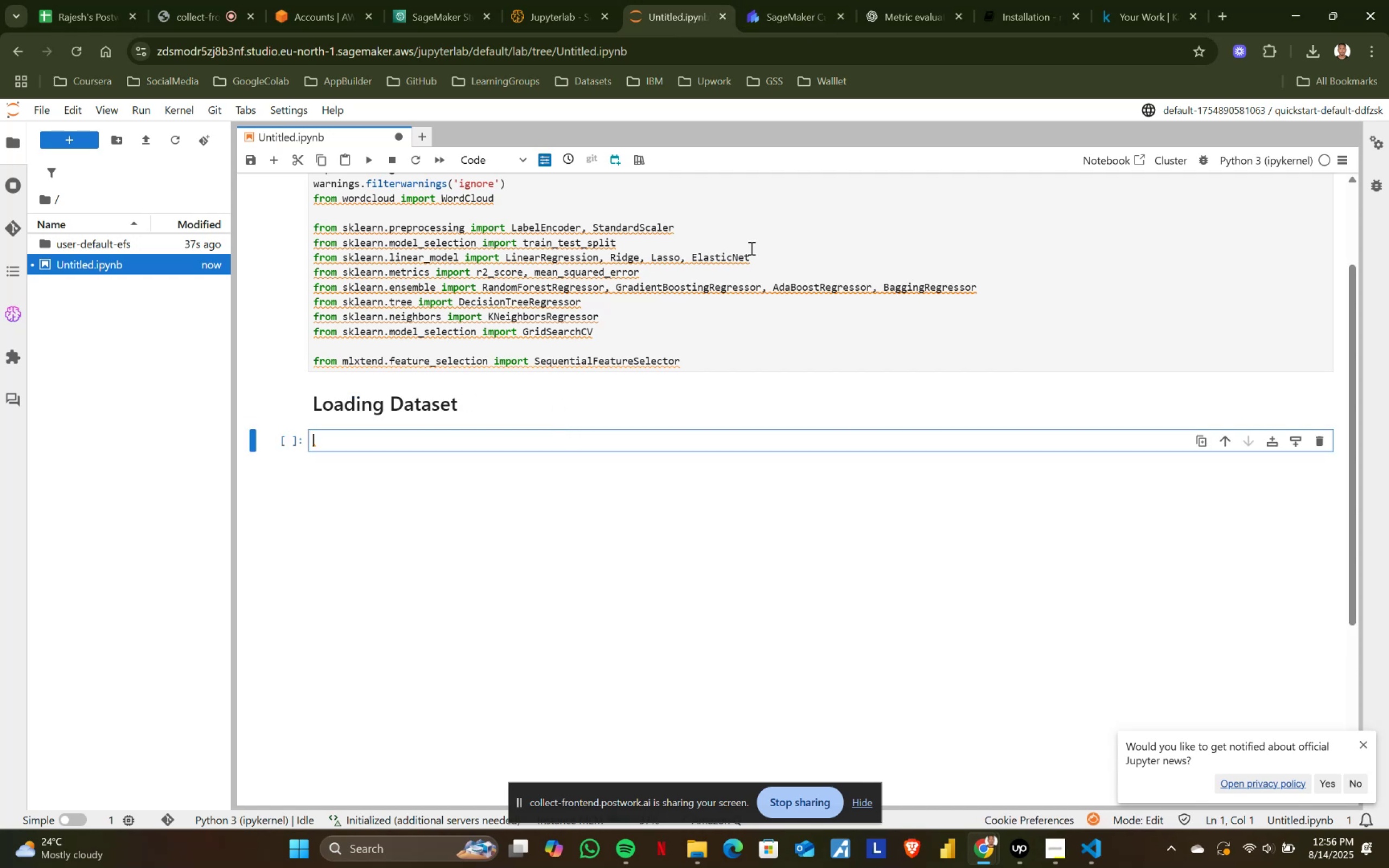 
key(Alt+Tab)
 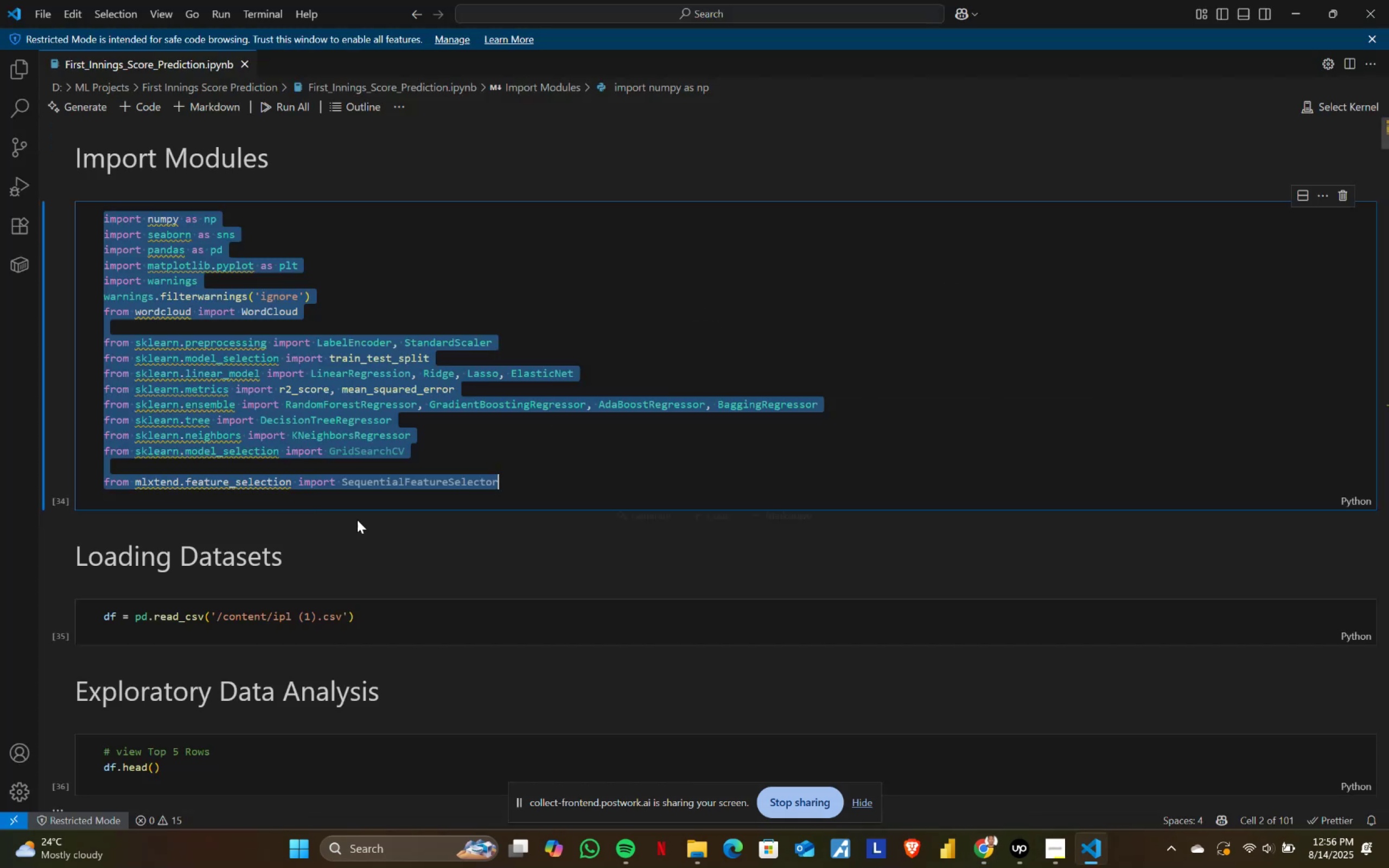 
scroll: coordinate [366, 519], scroll_direction: down, amount: 3.0
 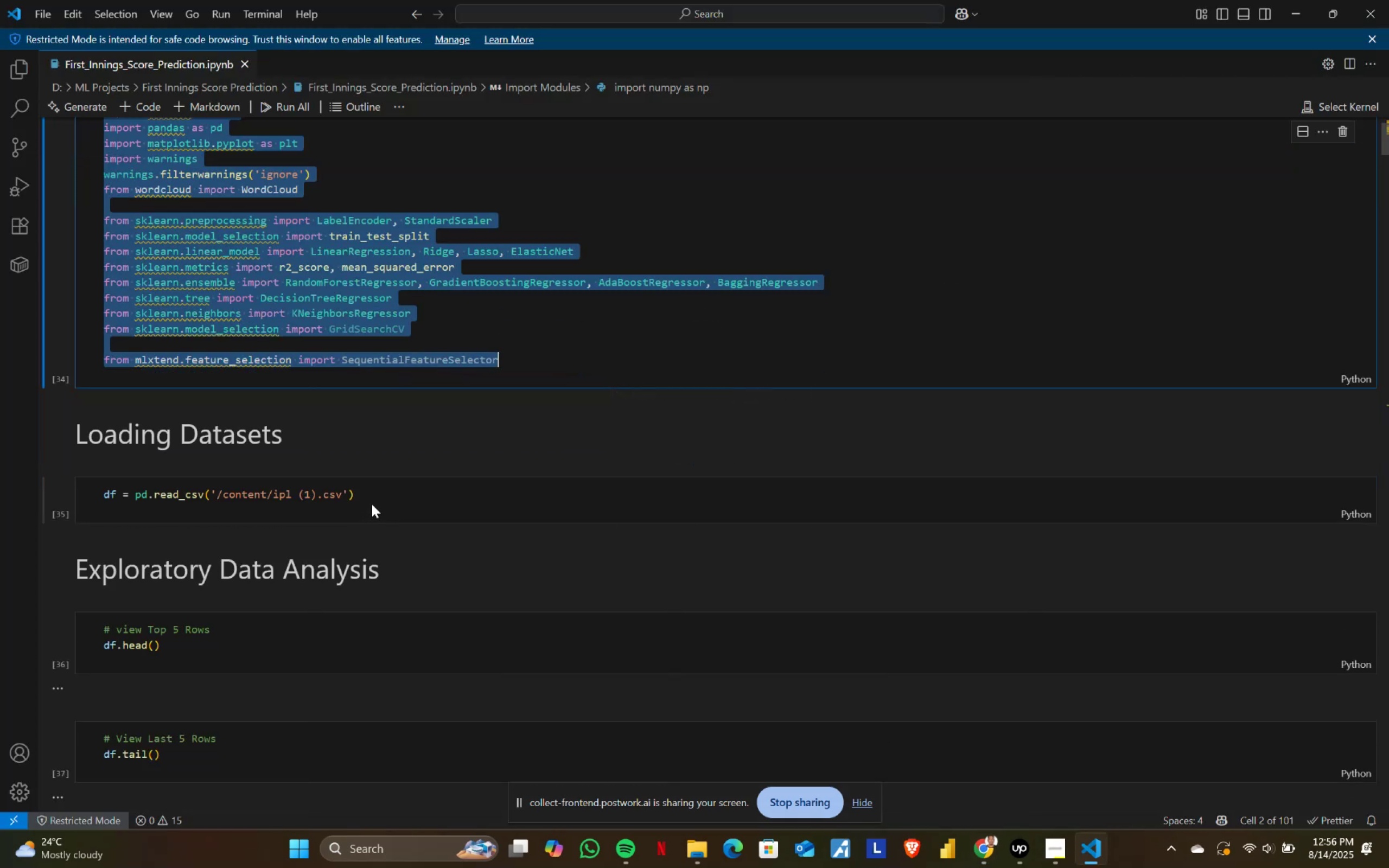 
left_click([390, 495])
 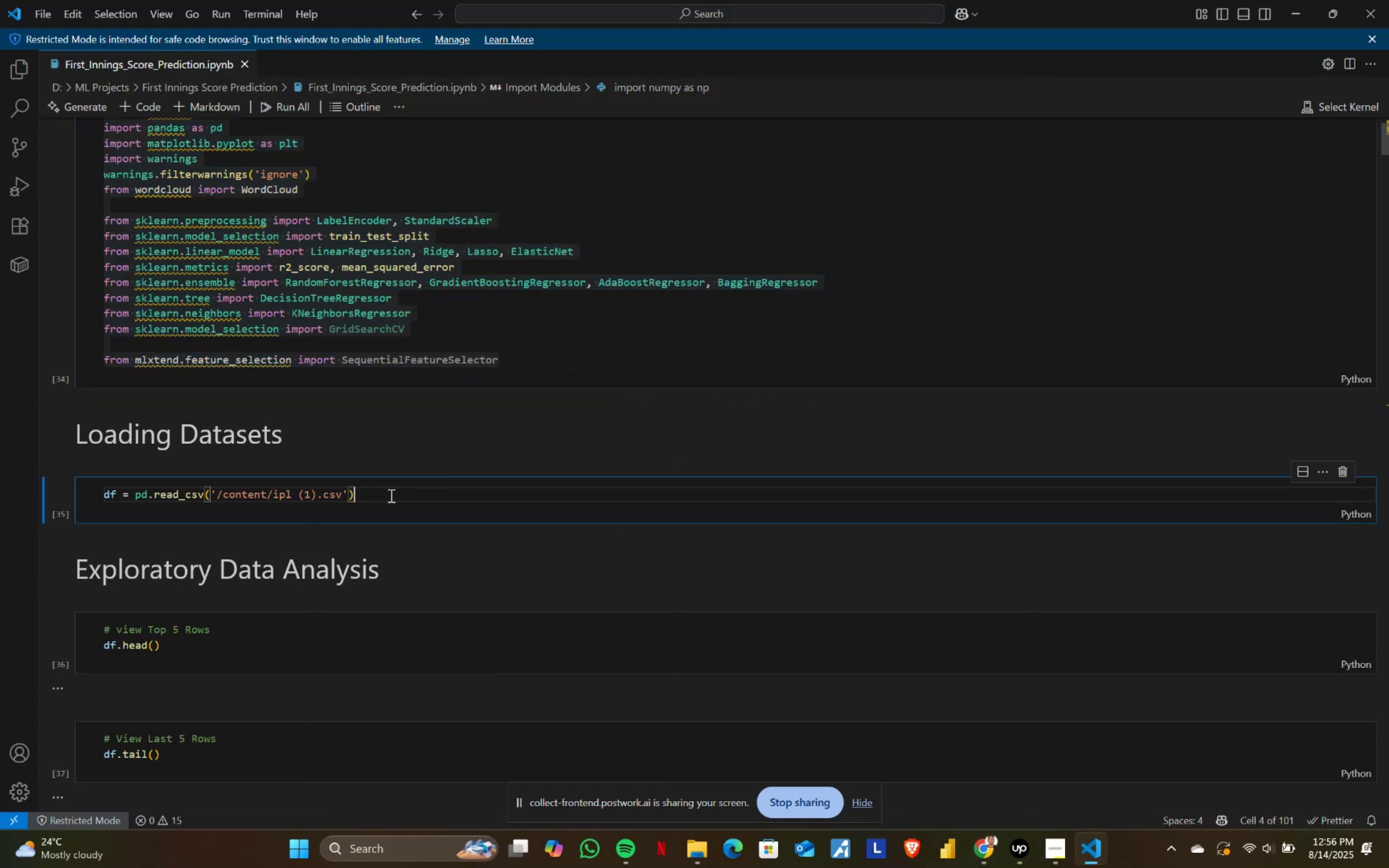 
key(Control+ControlLeft)
 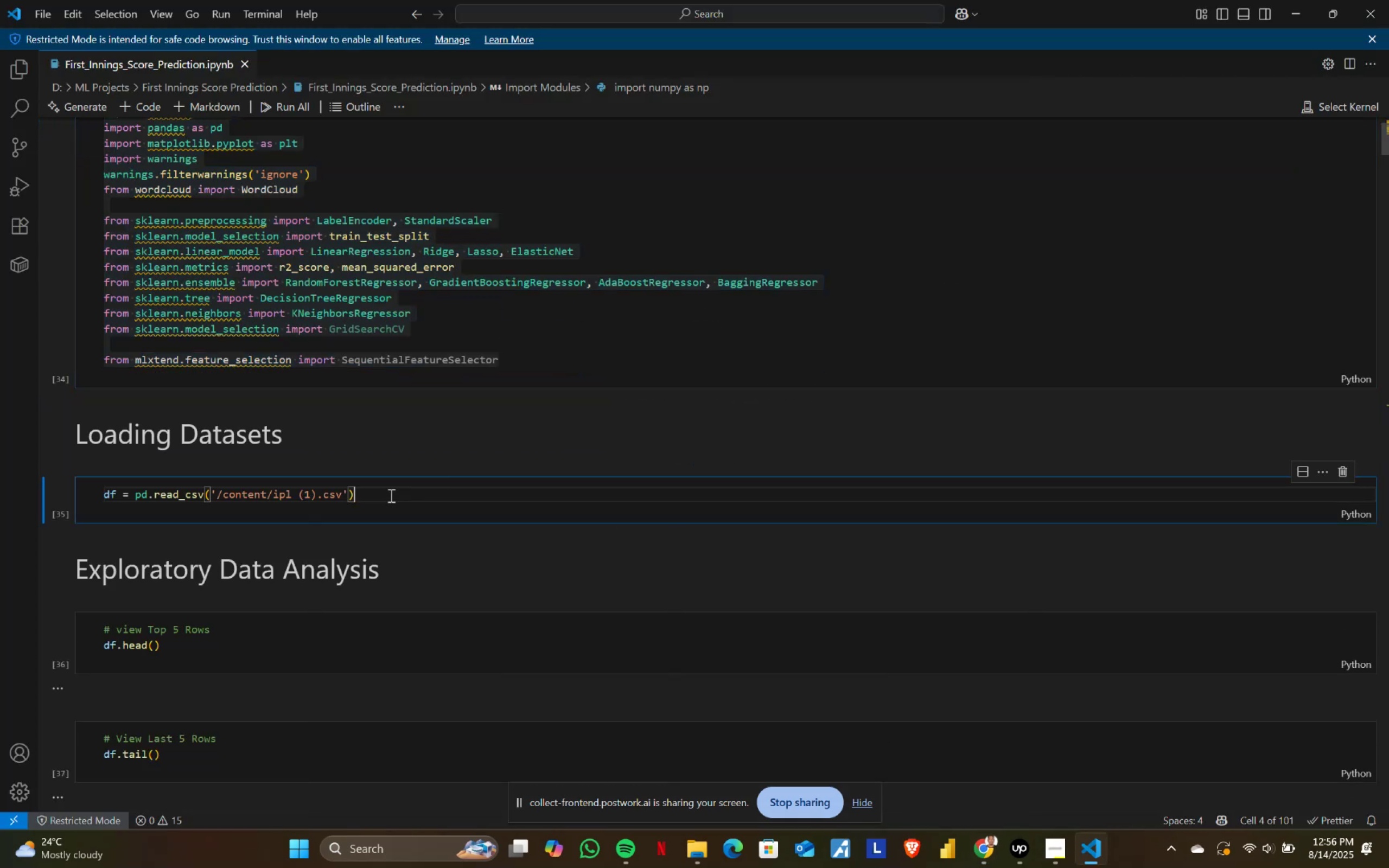 
key(Control+A)
 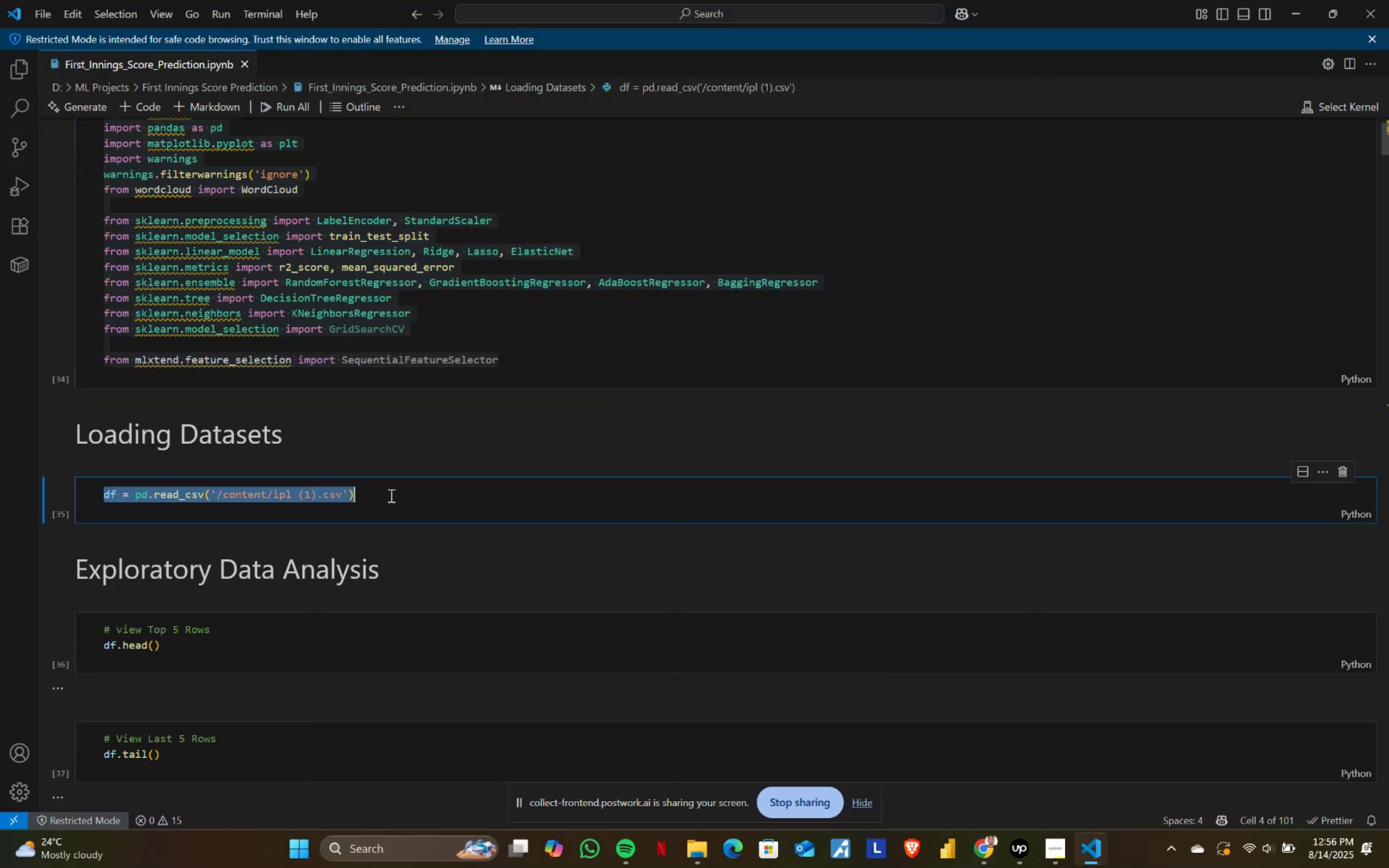 
key(Control+ControlLeft)
 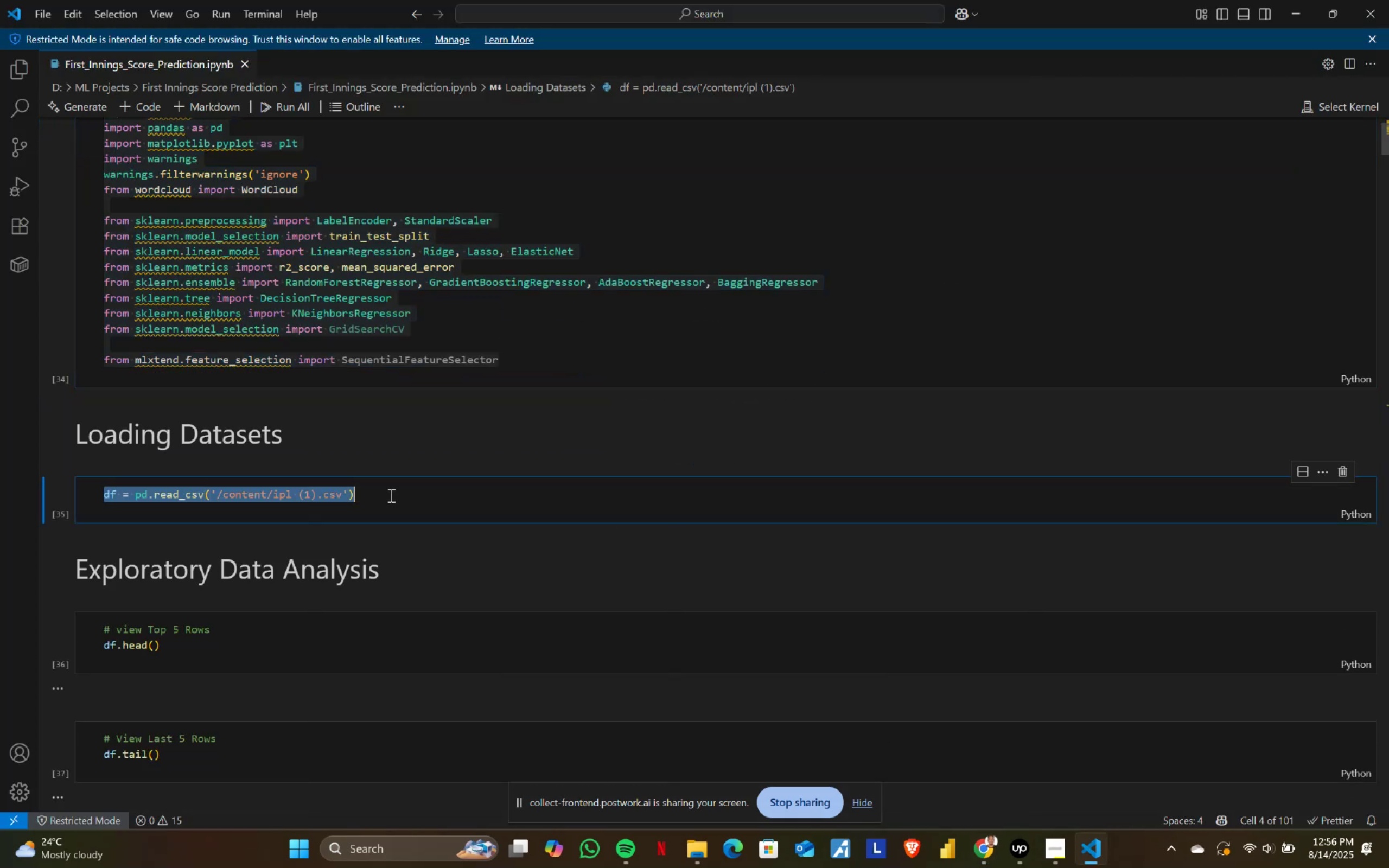 
key(Control+C)
 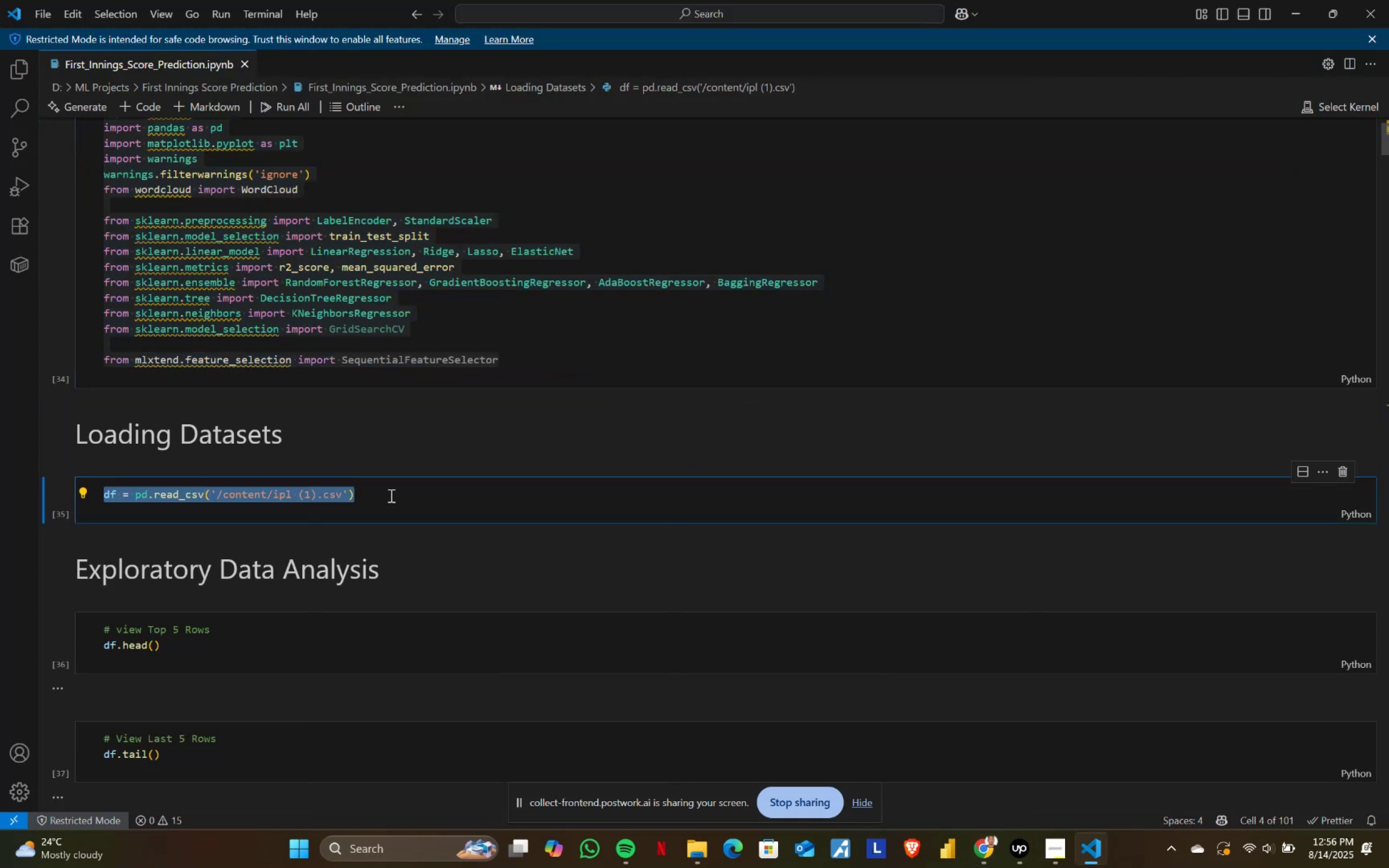 
key(Alt+AltLeft)
 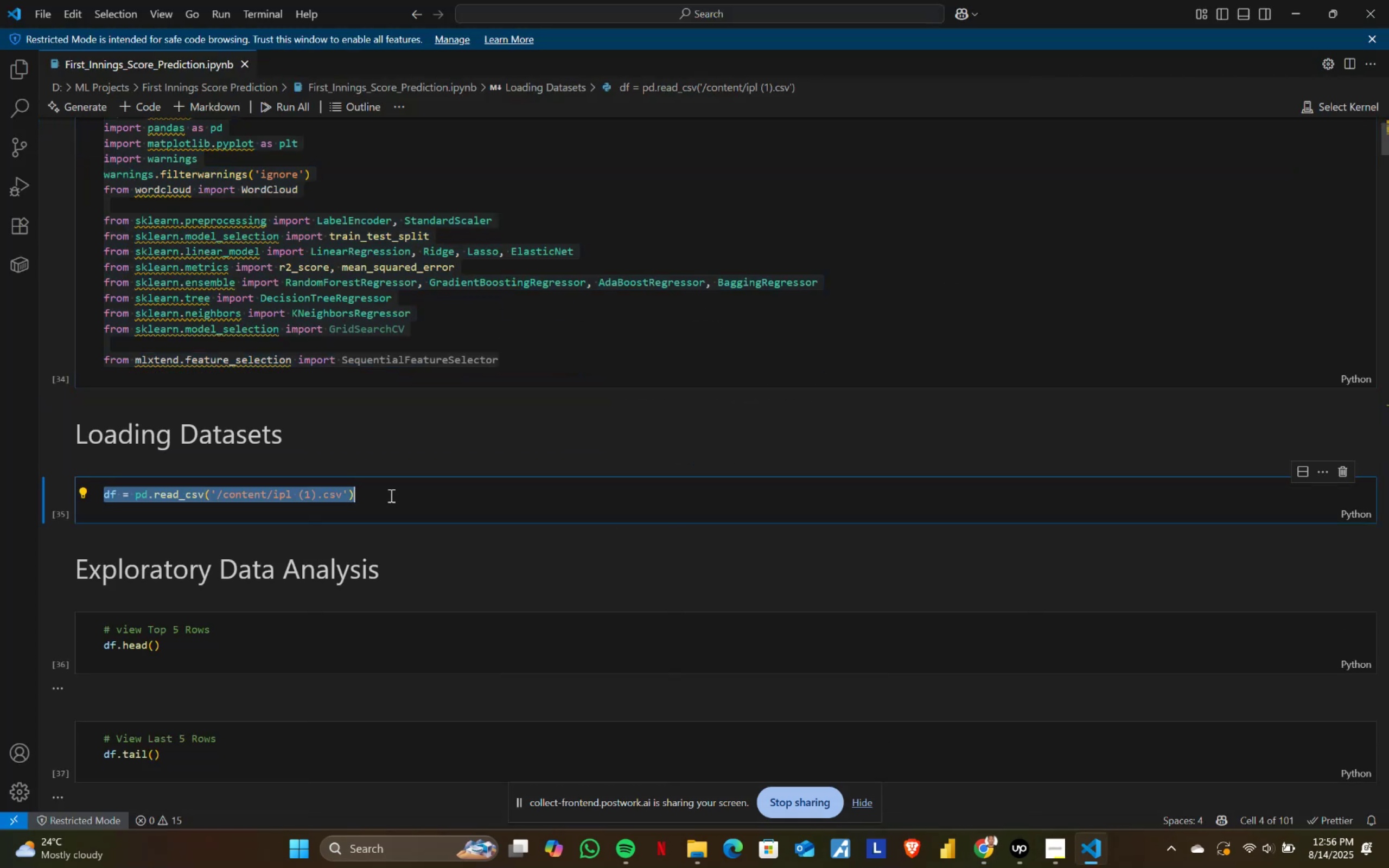 
key(Alt+Tab)
 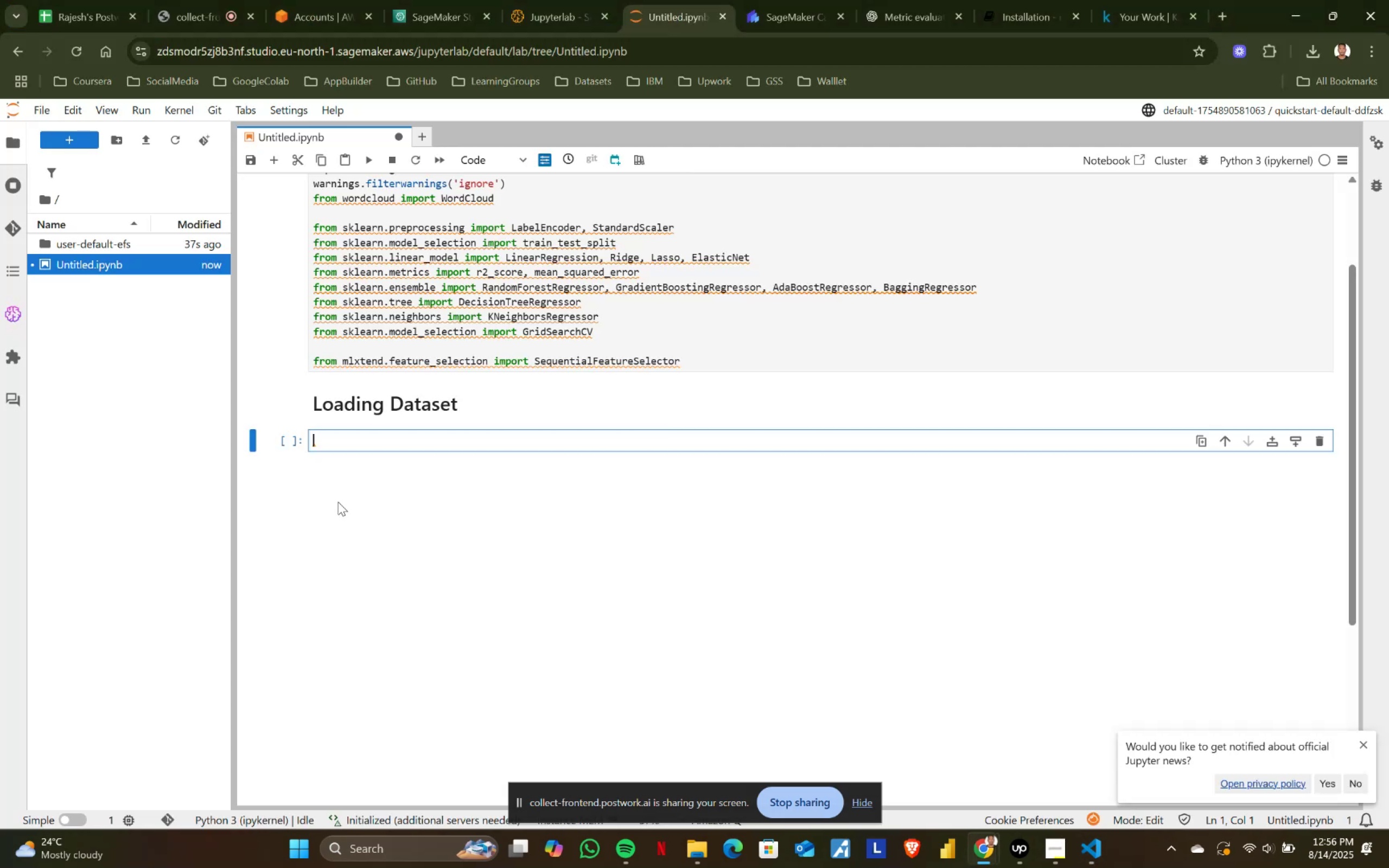 
key(Control+ControlLeft)
 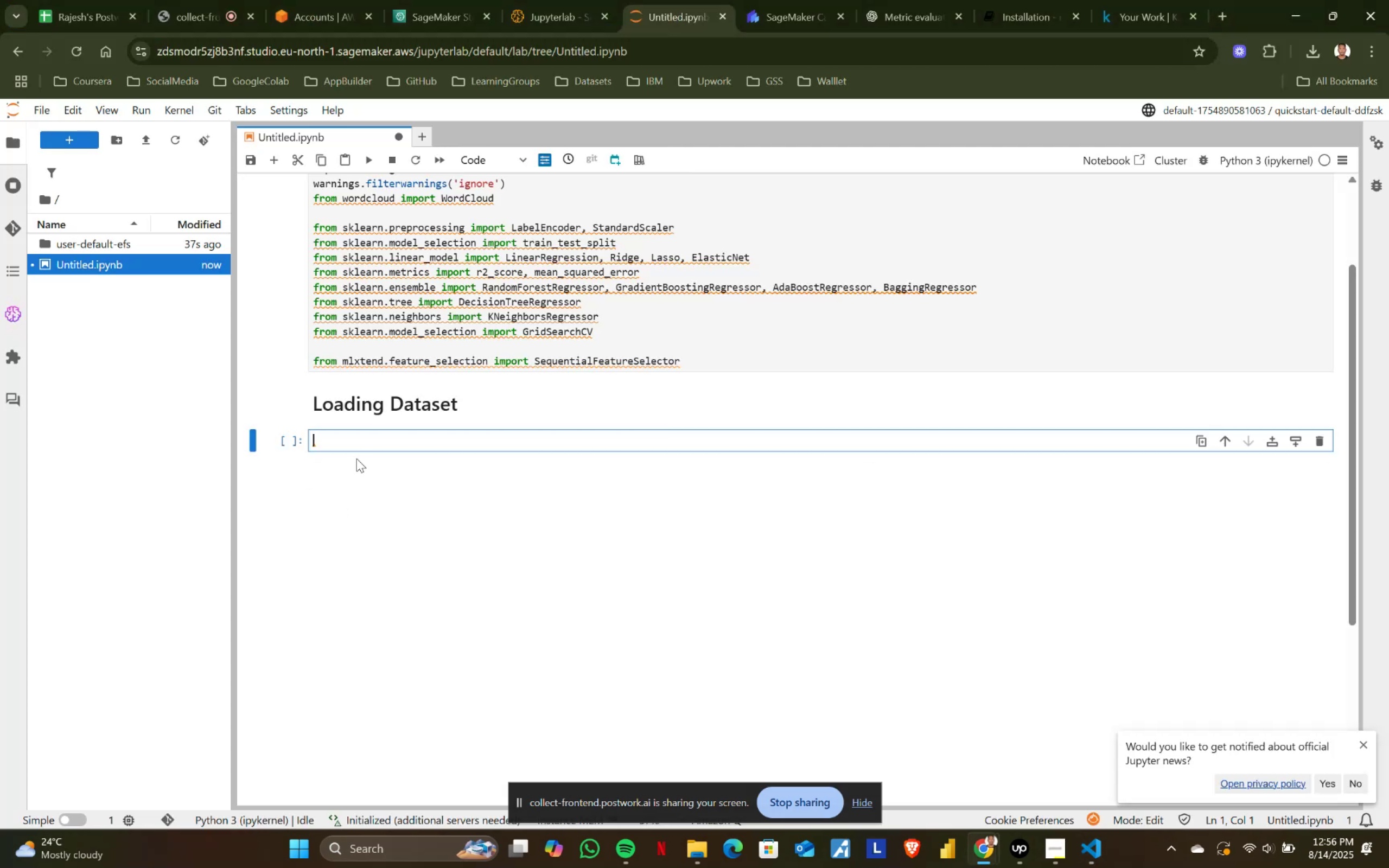 
key(Control+V)
 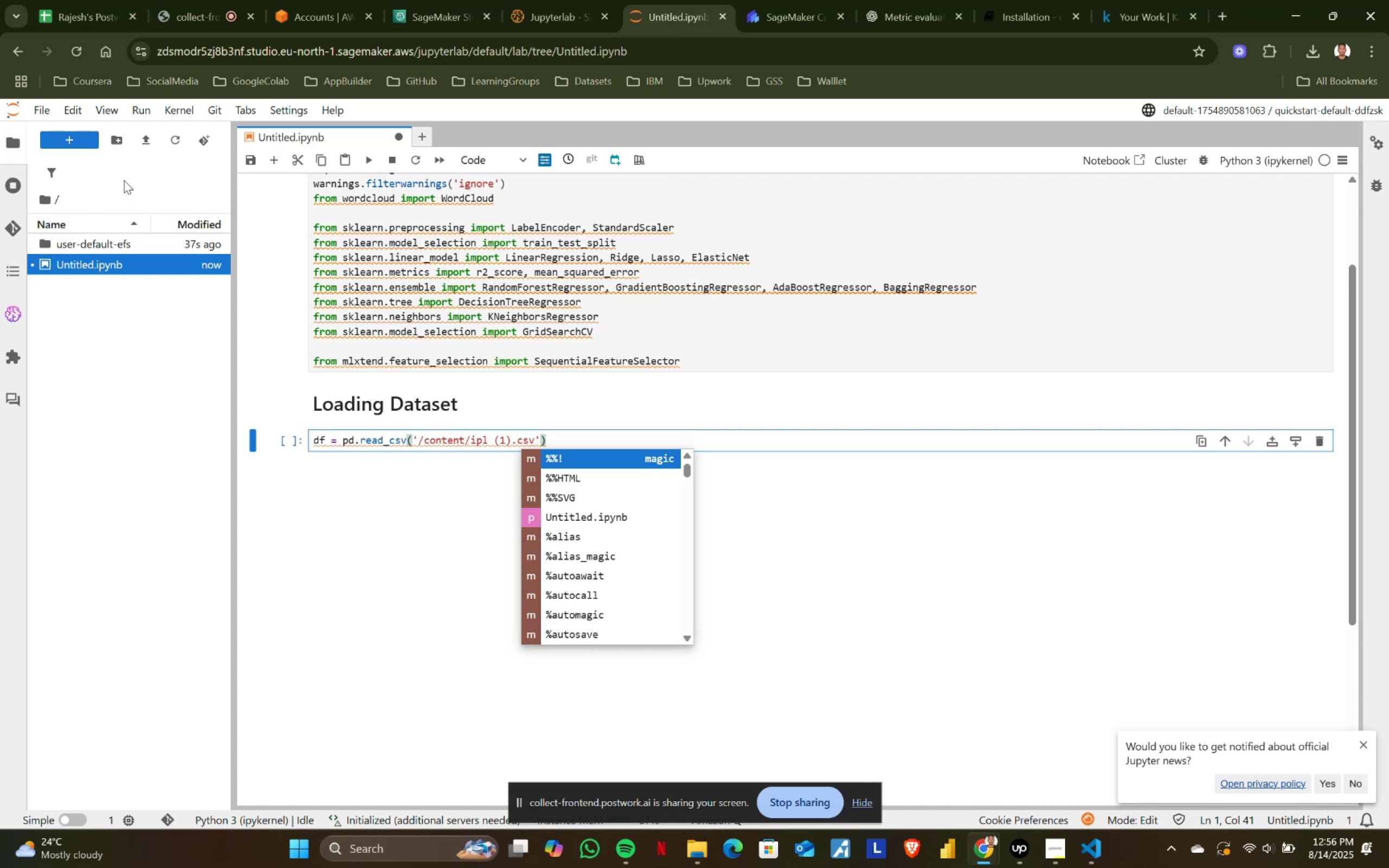 
left_click([149, 137])
 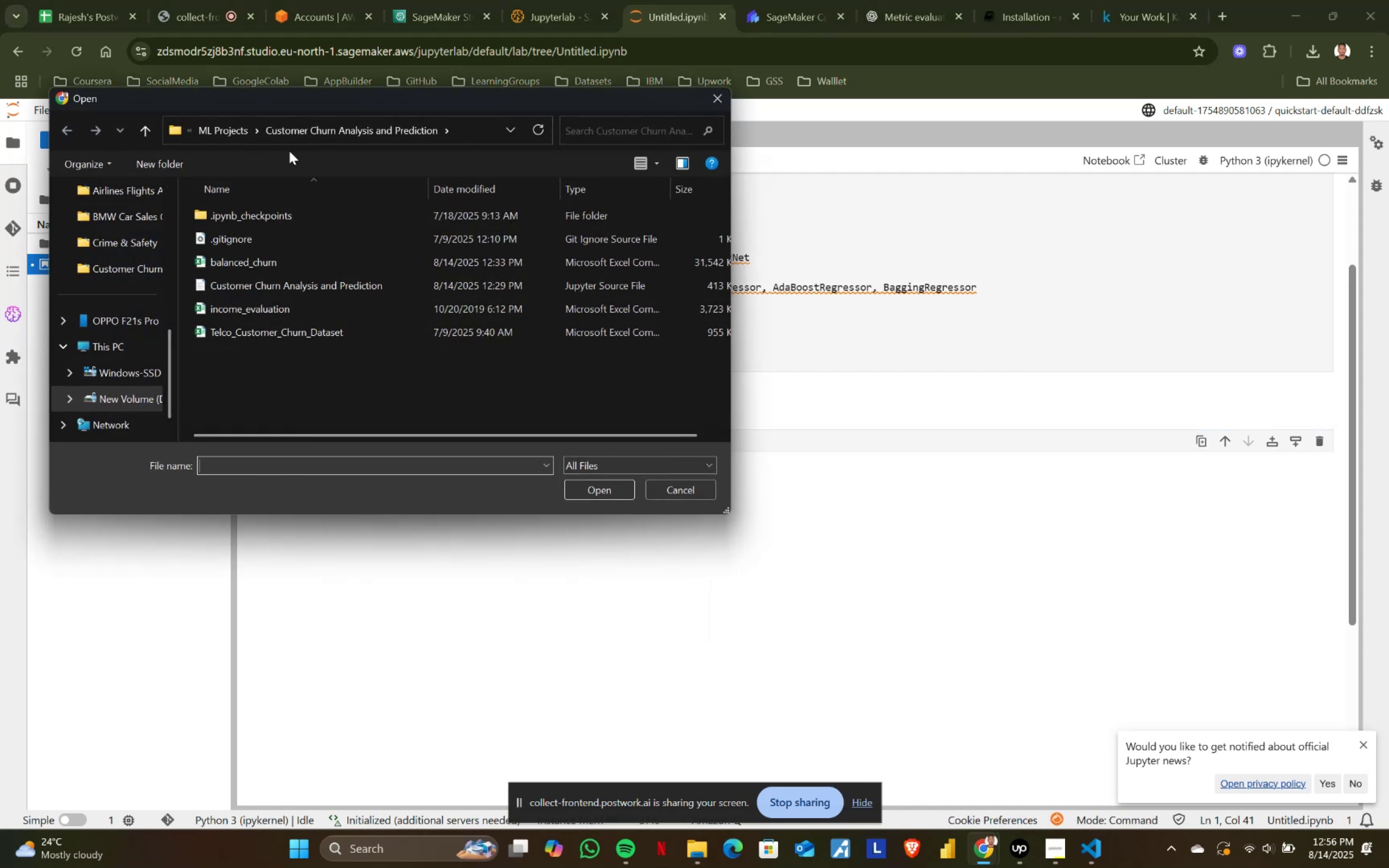 
left_click([220, 126])
 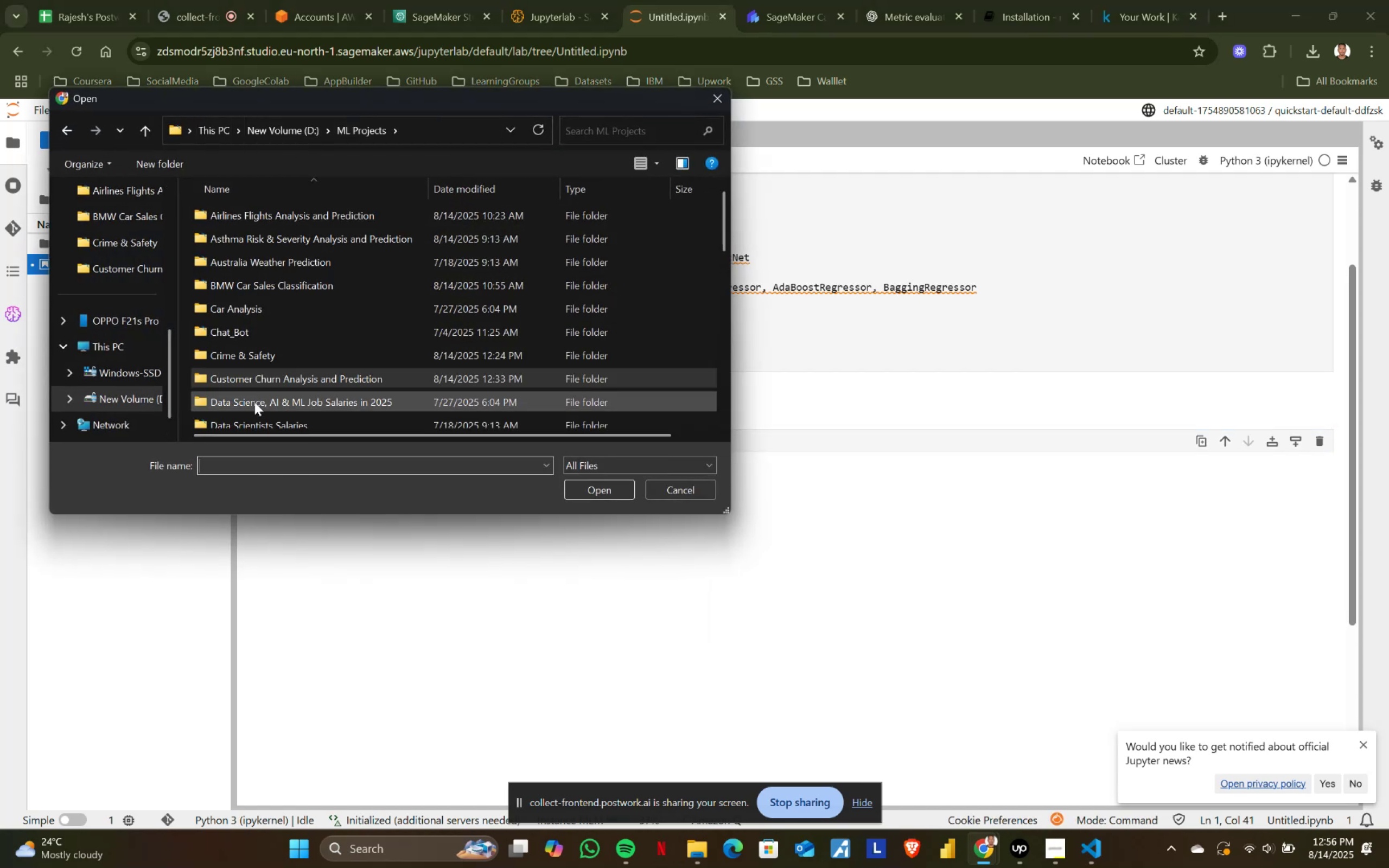 
scroll: coordinate [254, 404], scroll_direction: down, amount: 1.0
 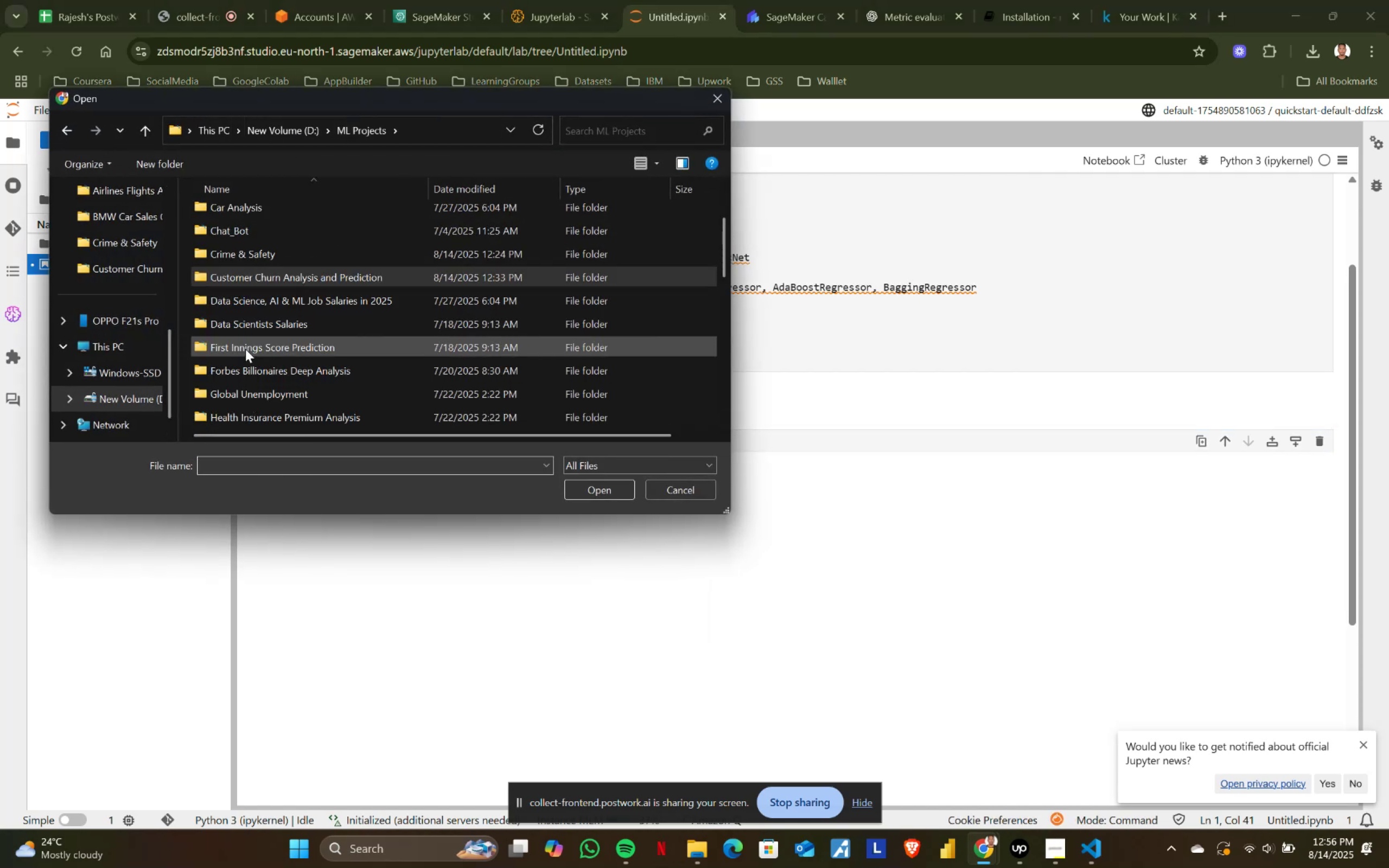 
double_click([246, 352])
 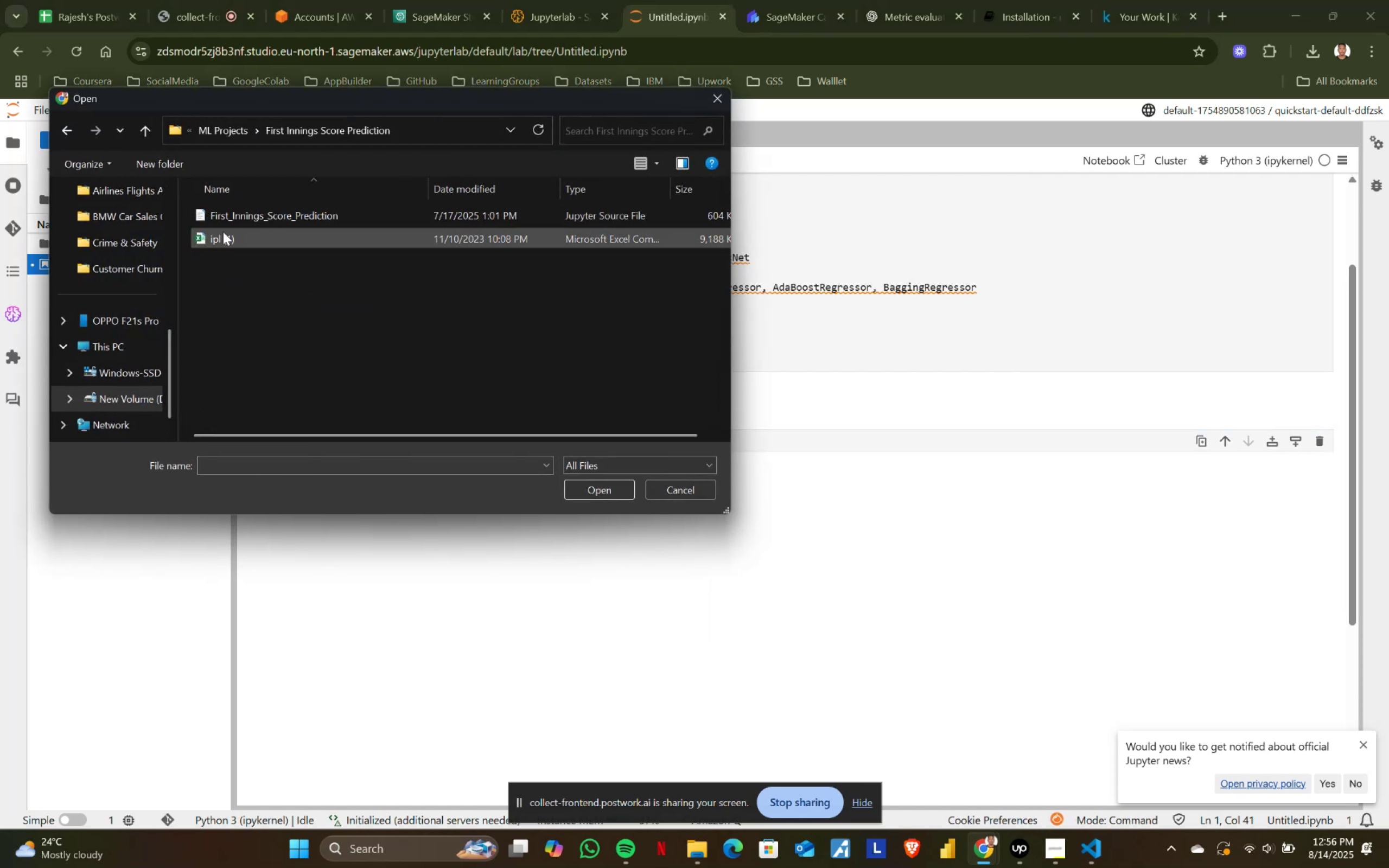 
double_click([223, 232])
 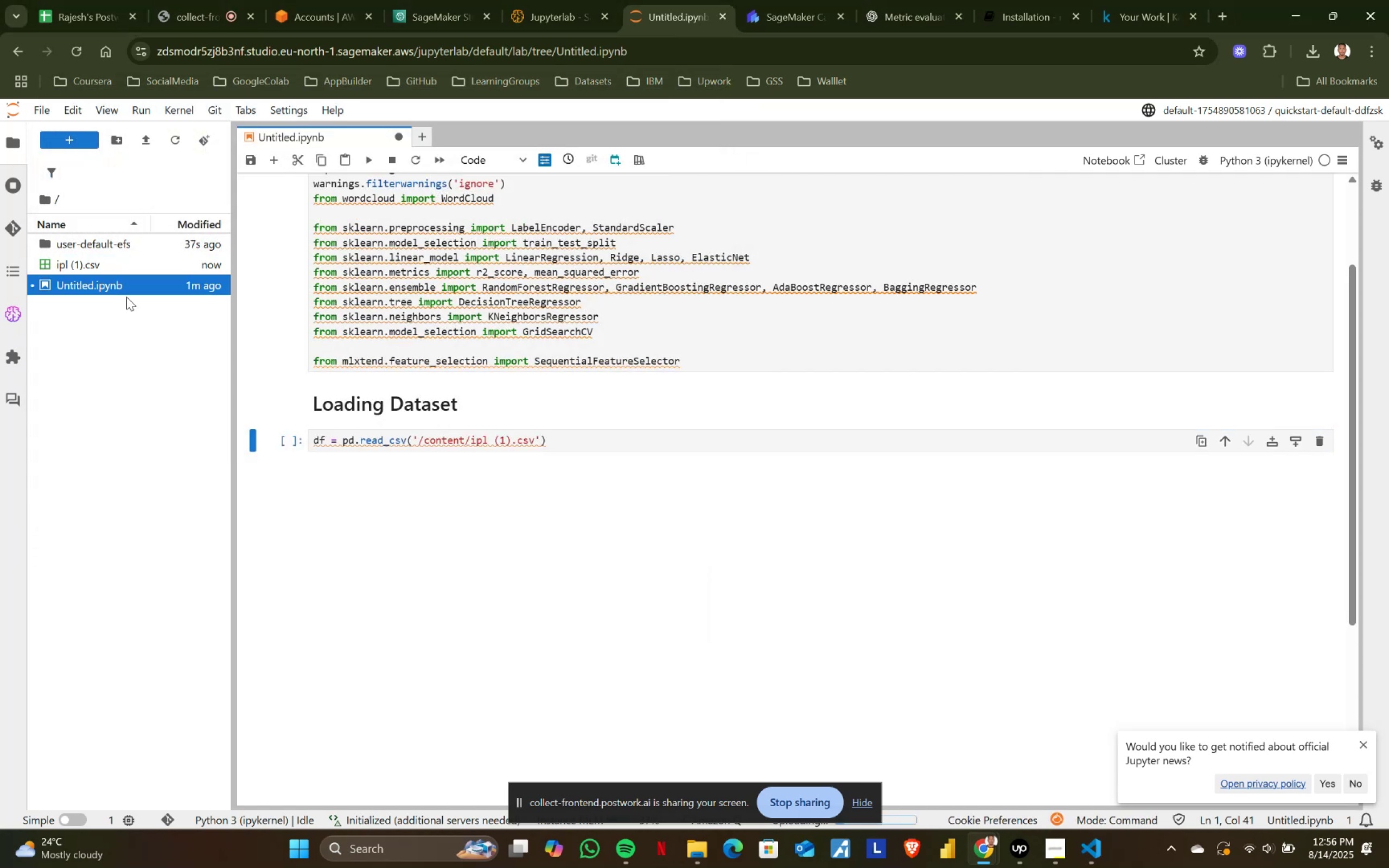 
right_click([87, 264])
 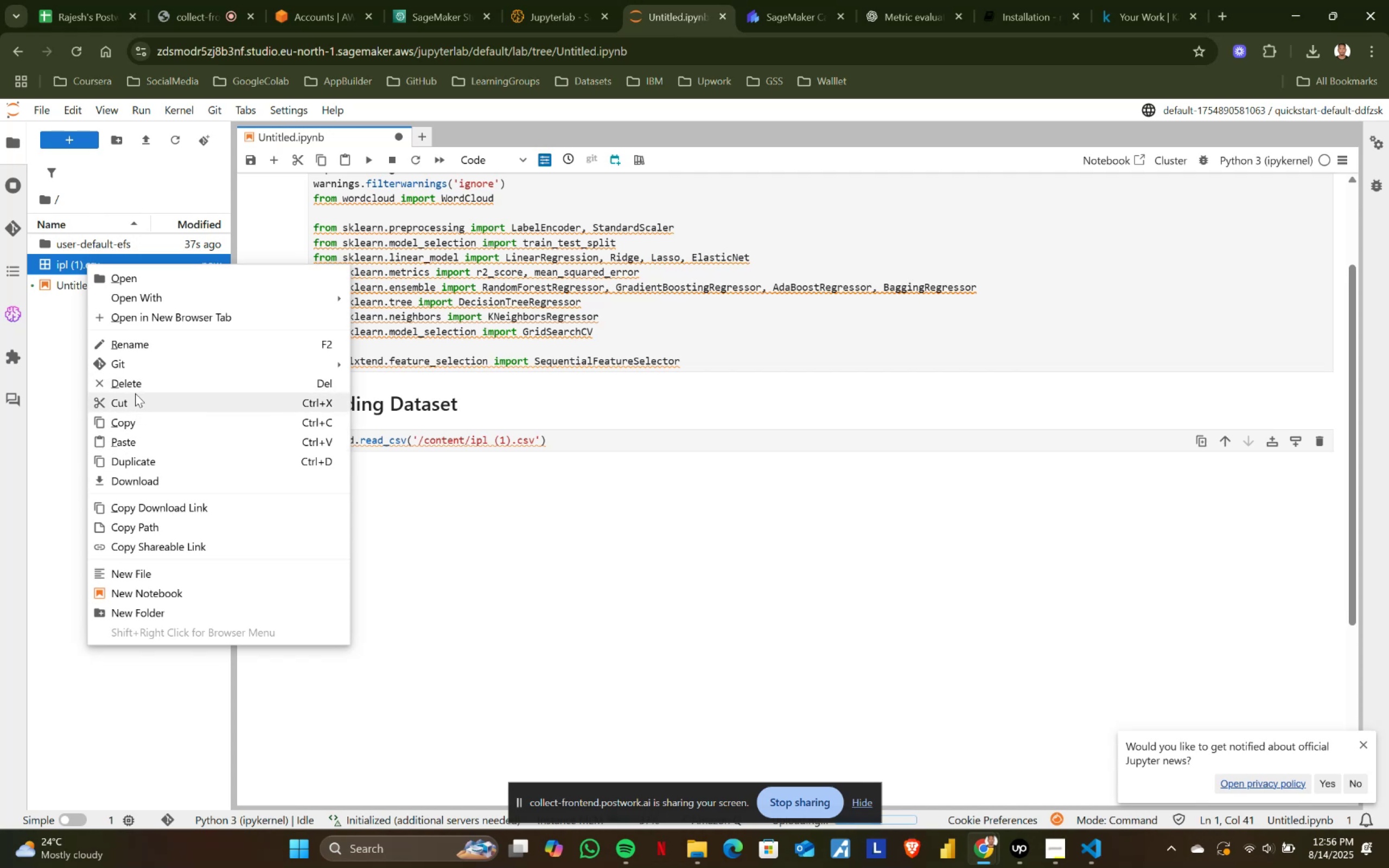 
left_click([415, 434])
 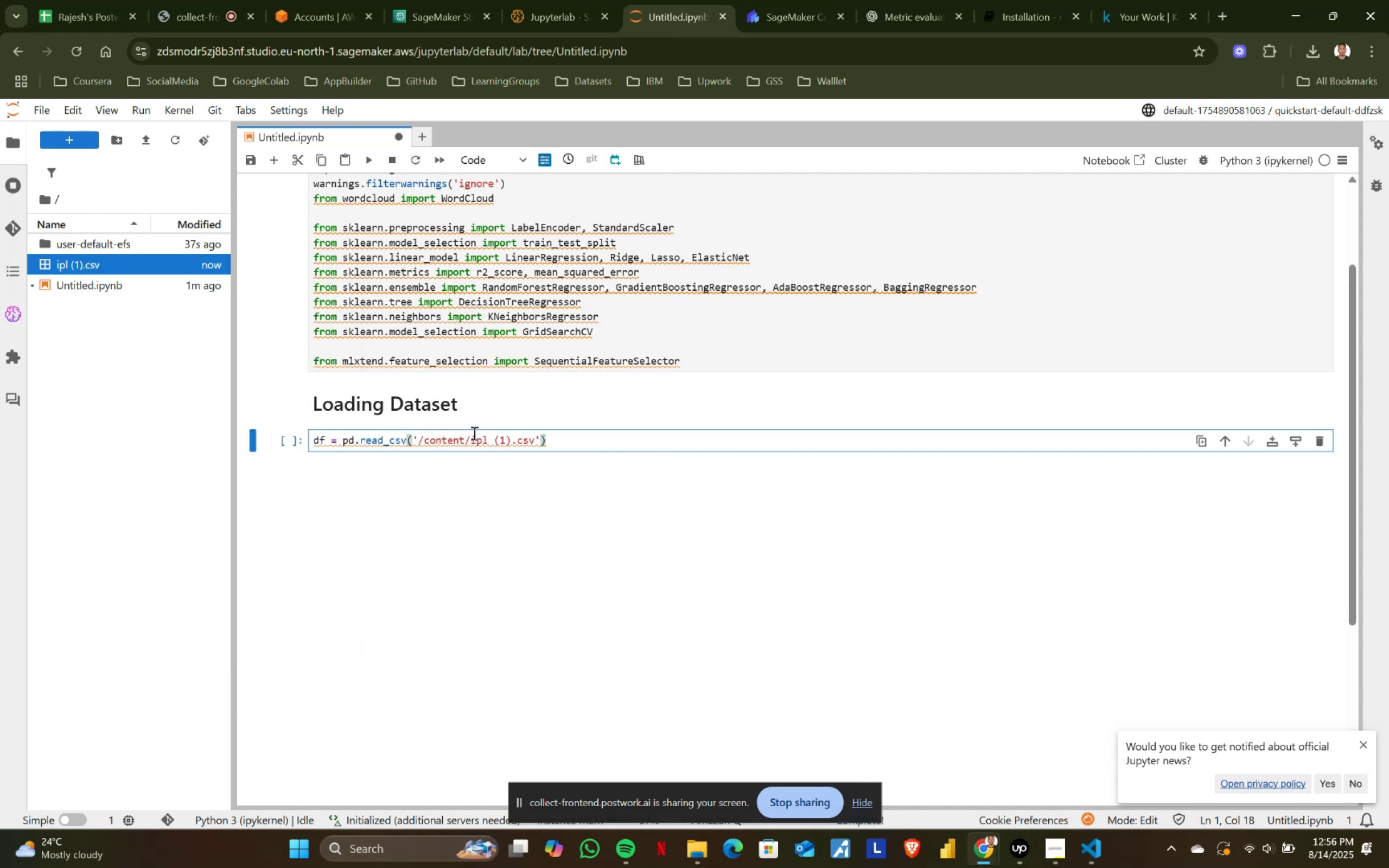 
left_click([472, 432])
 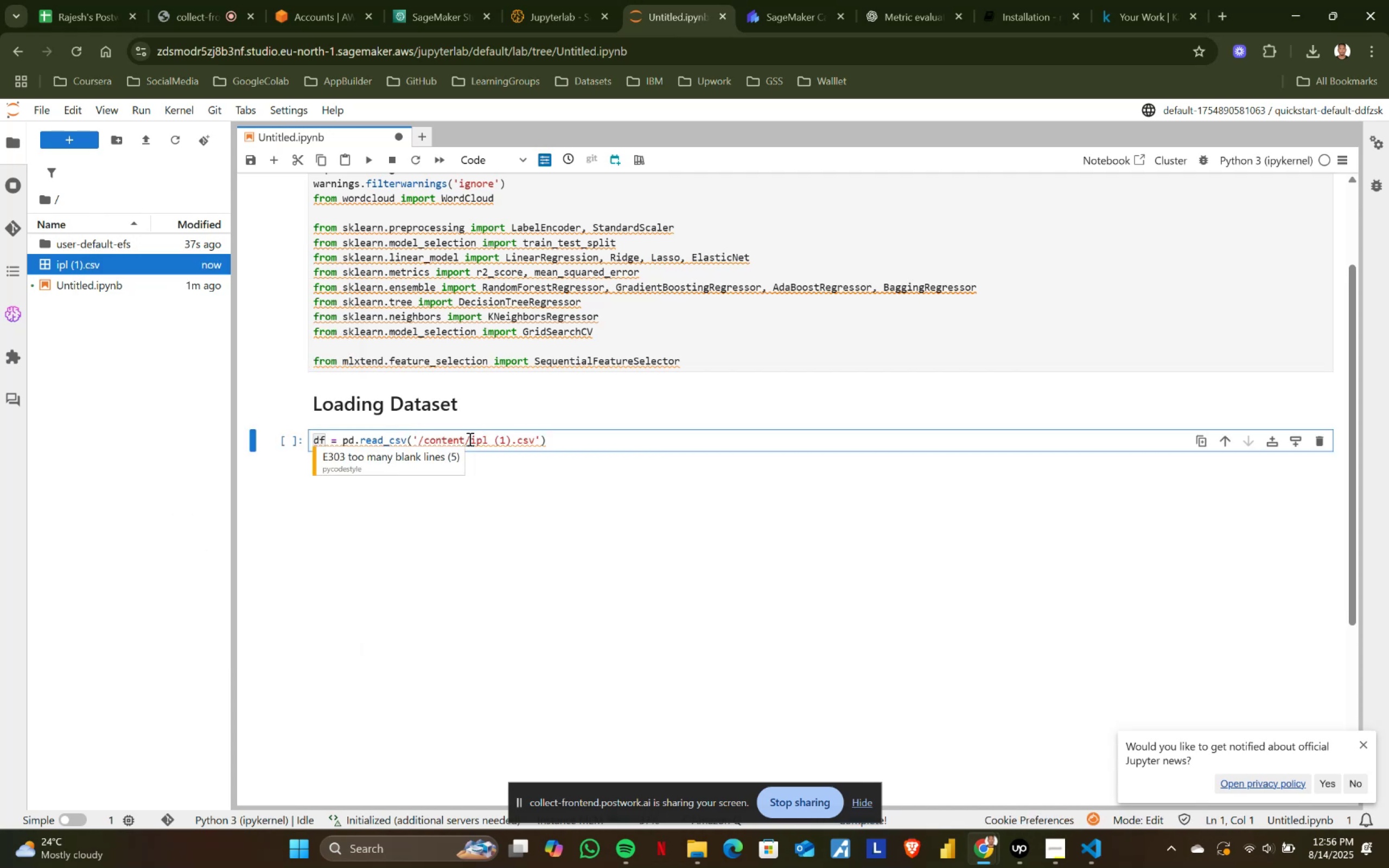 
left_click([469, 437])
 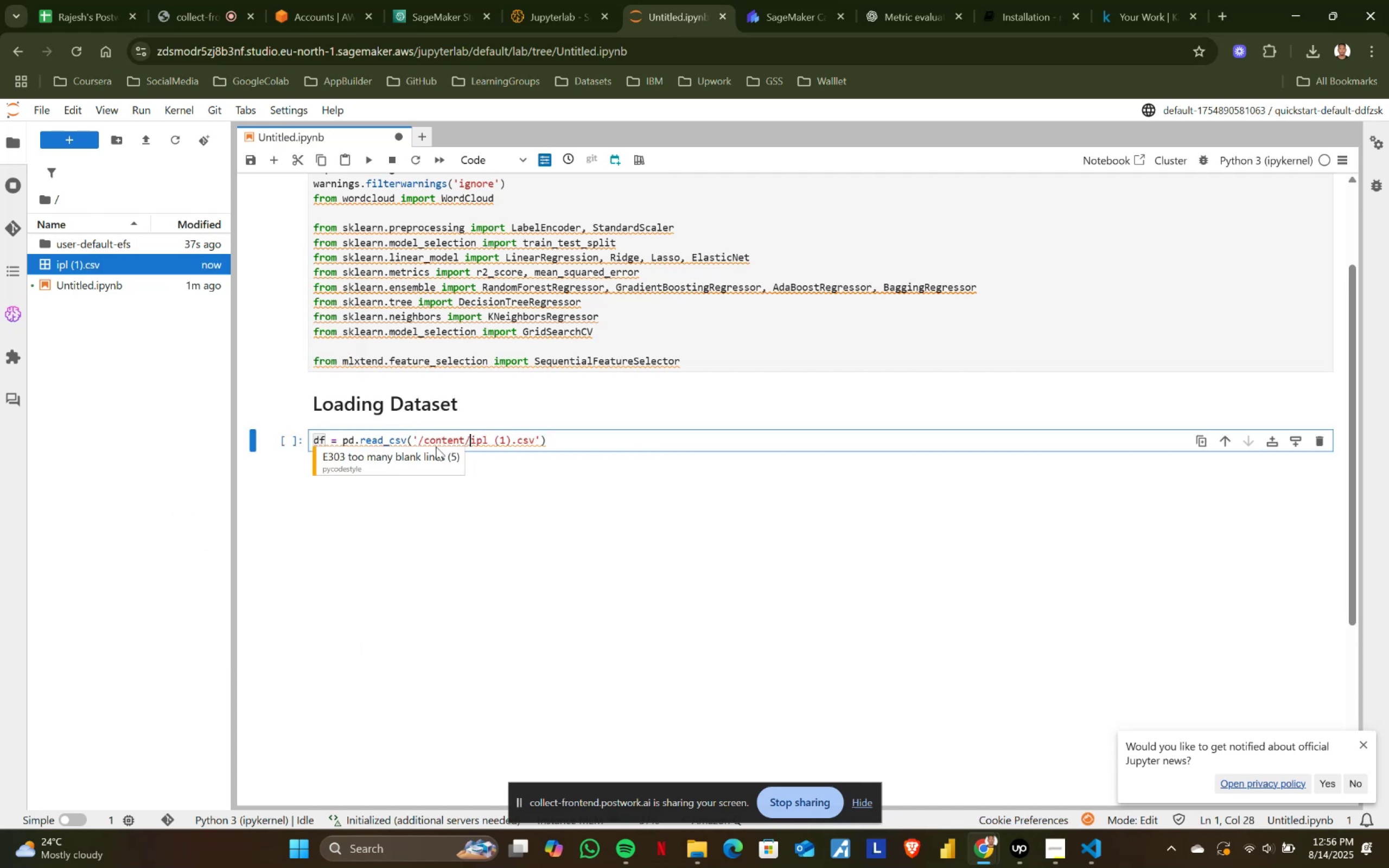 
hold_key(key=ShiftLeft, duration=0.52)
left_click([419, 440])
 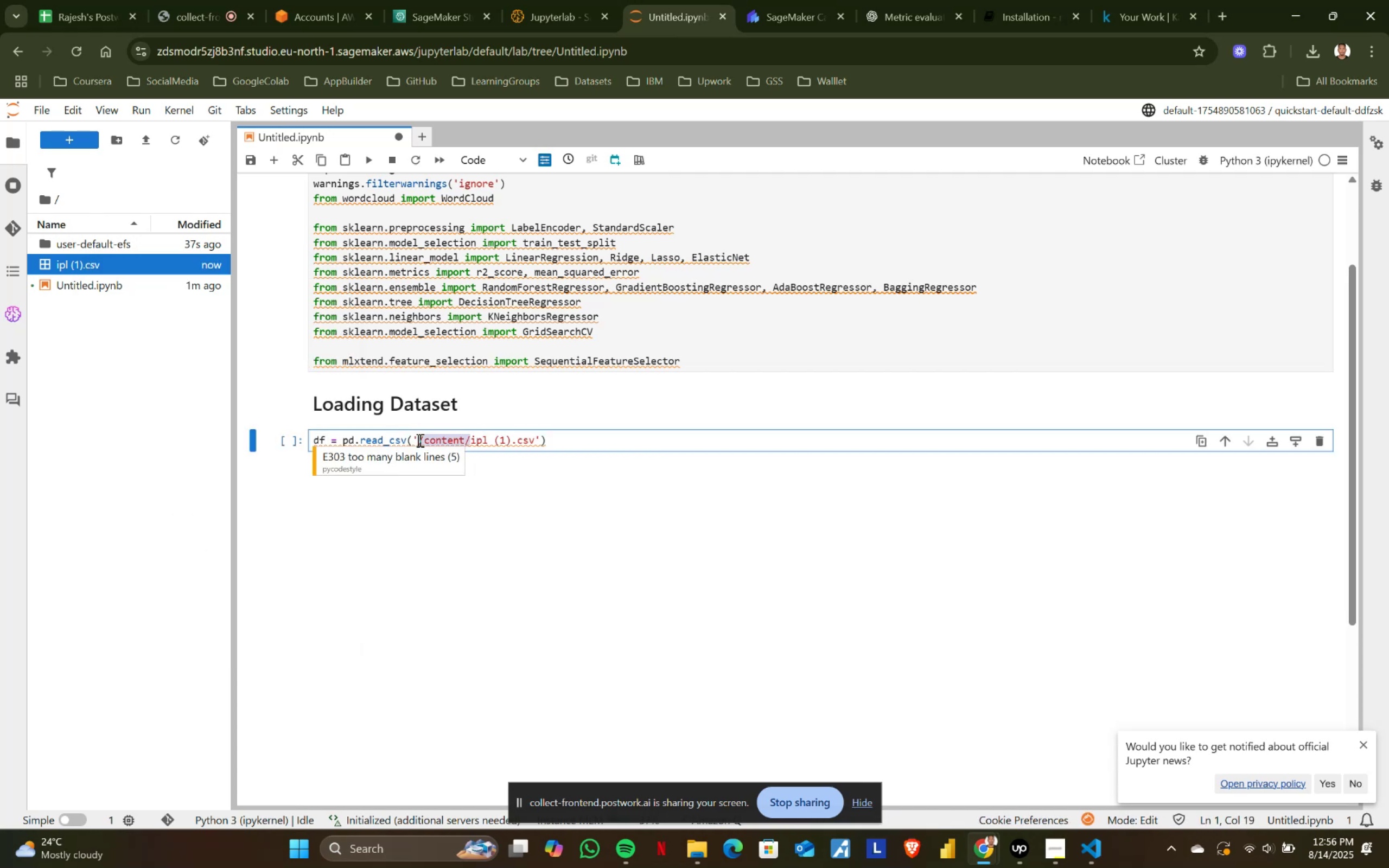 
key(Backspace)
 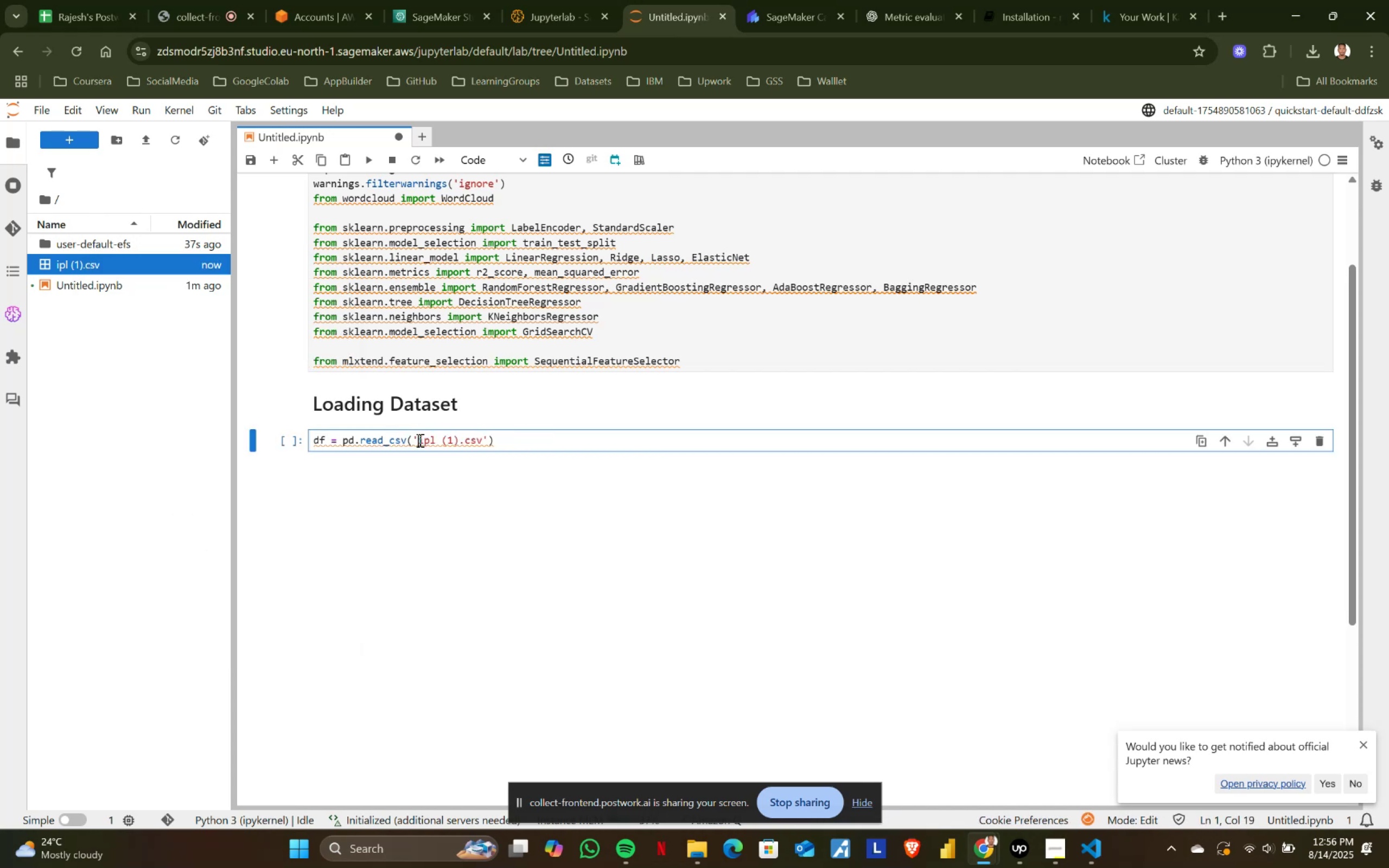 
key(Shift+ShiftRight)
 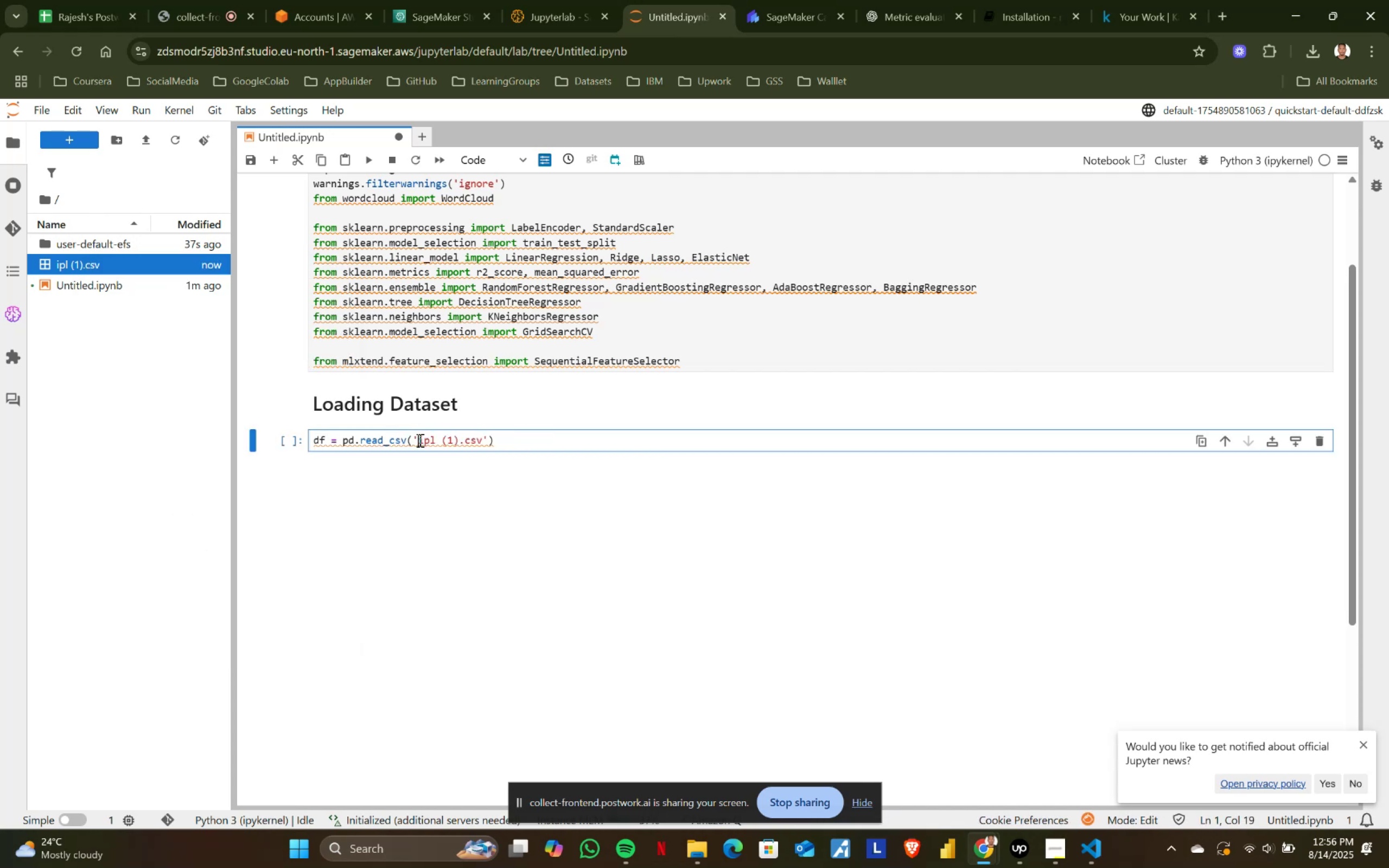 
key(Shift+Enter)
 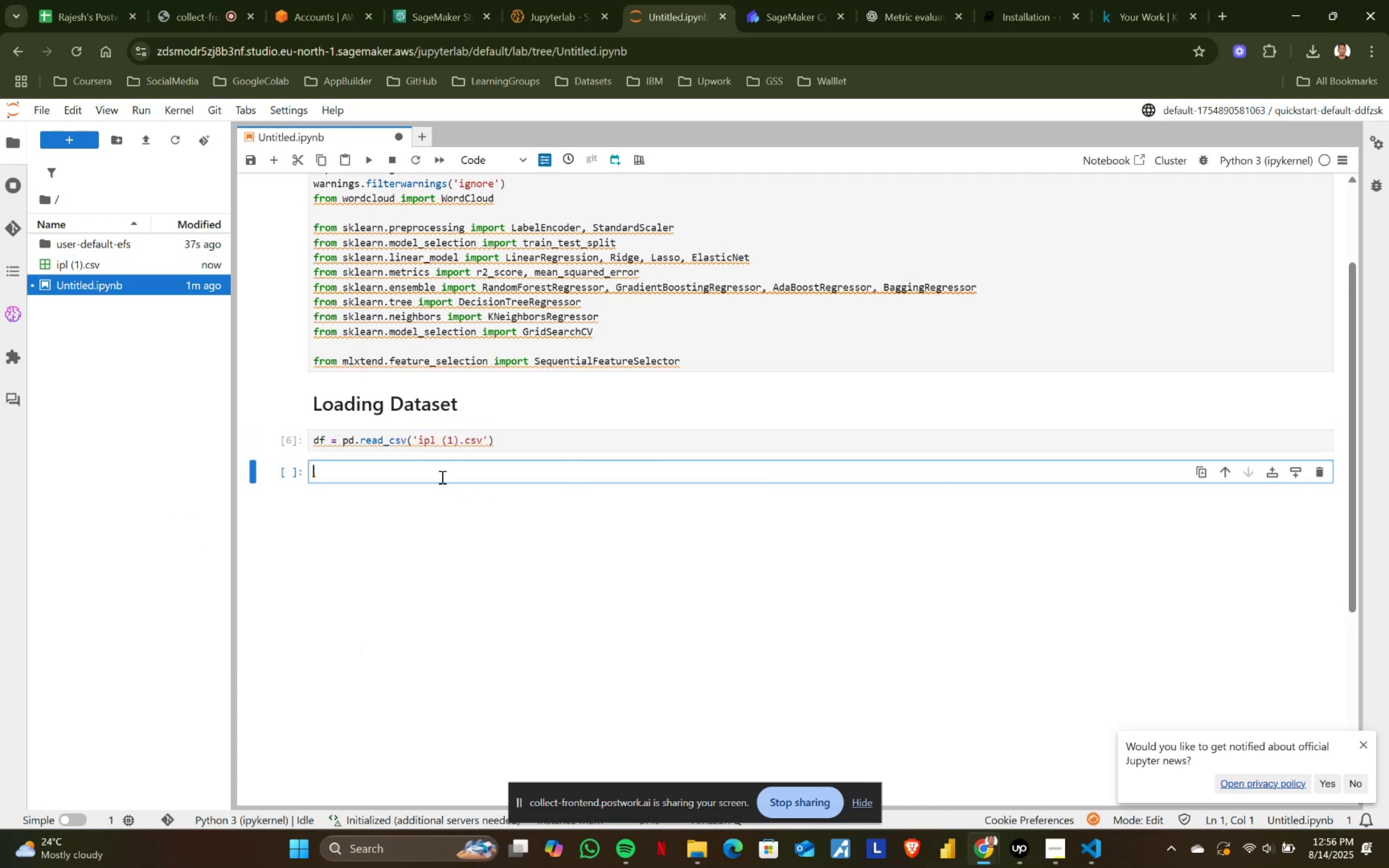 
left_click([522, 157])
 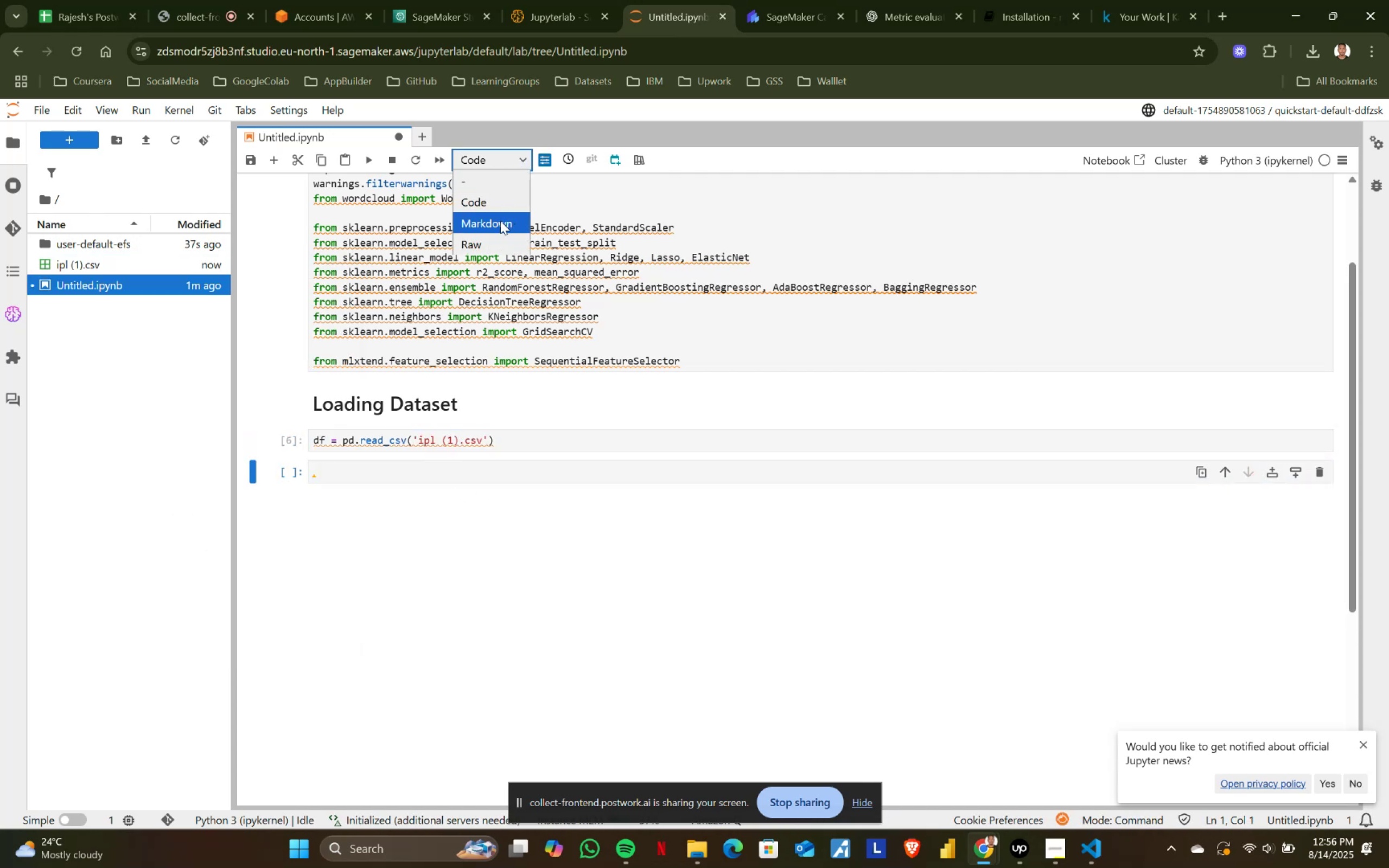 
left_click([500, 221])
 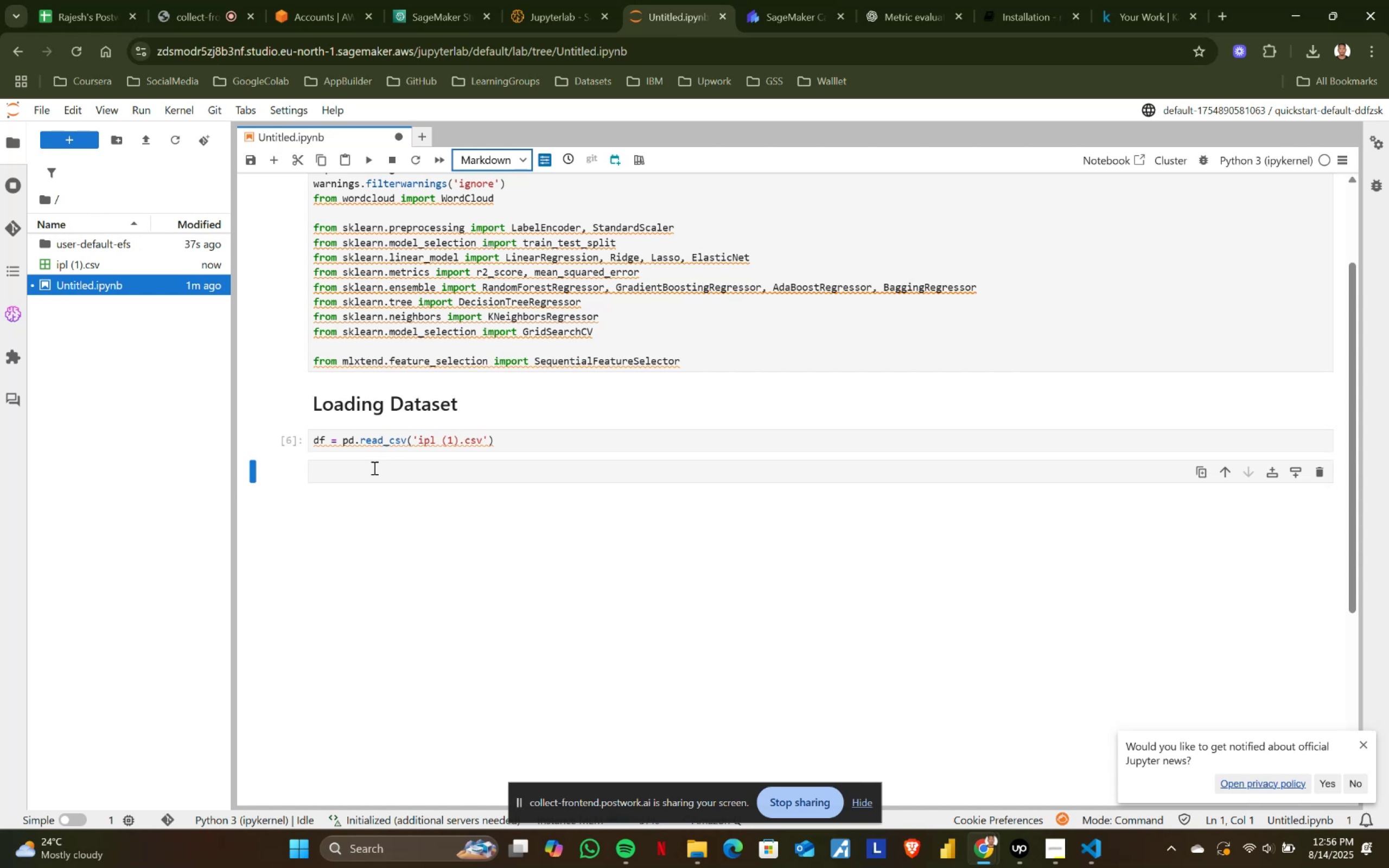 
left_click([371, 469])
 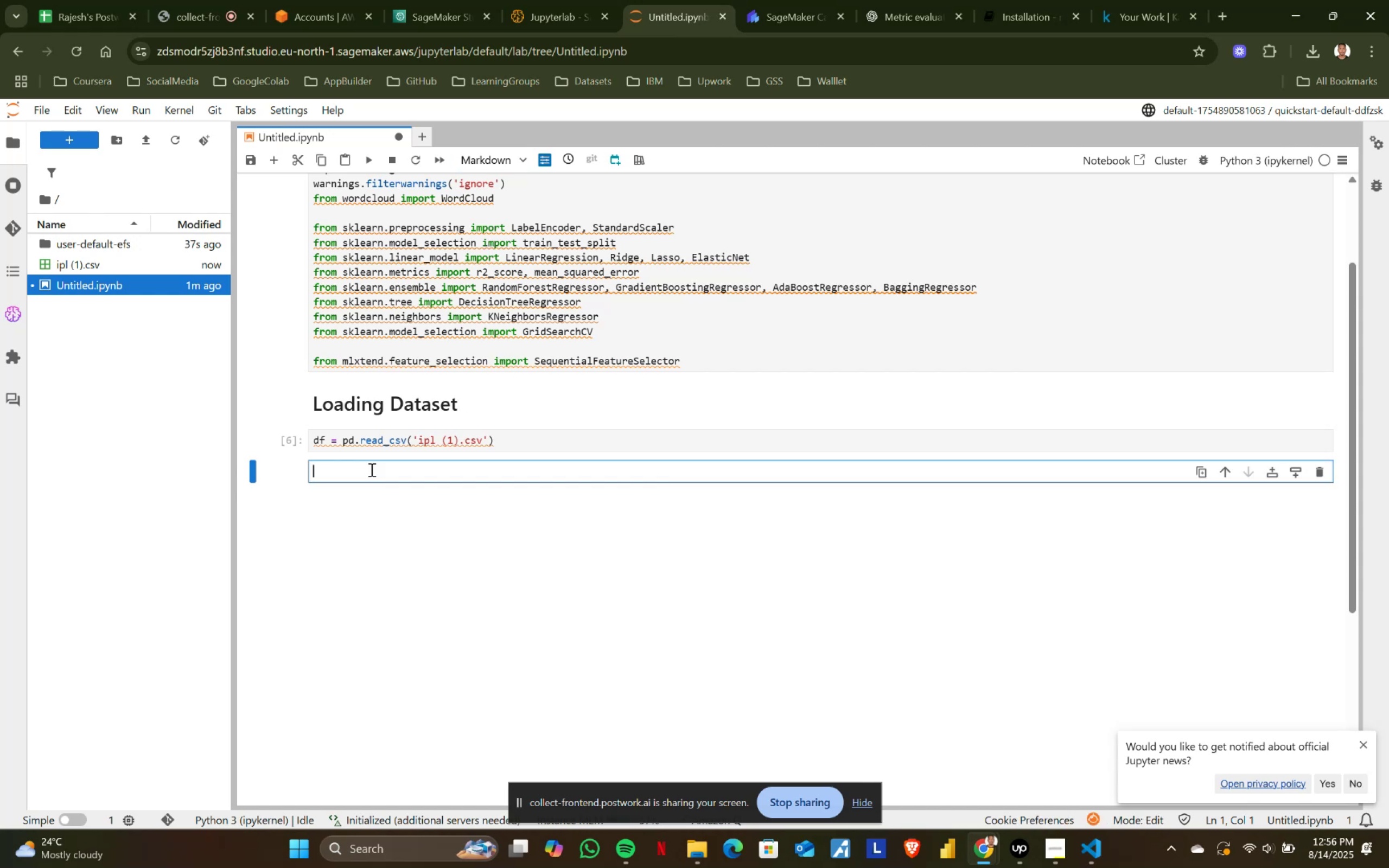 
type(## Exploratory Data Analysiss)
key(Backspace)
 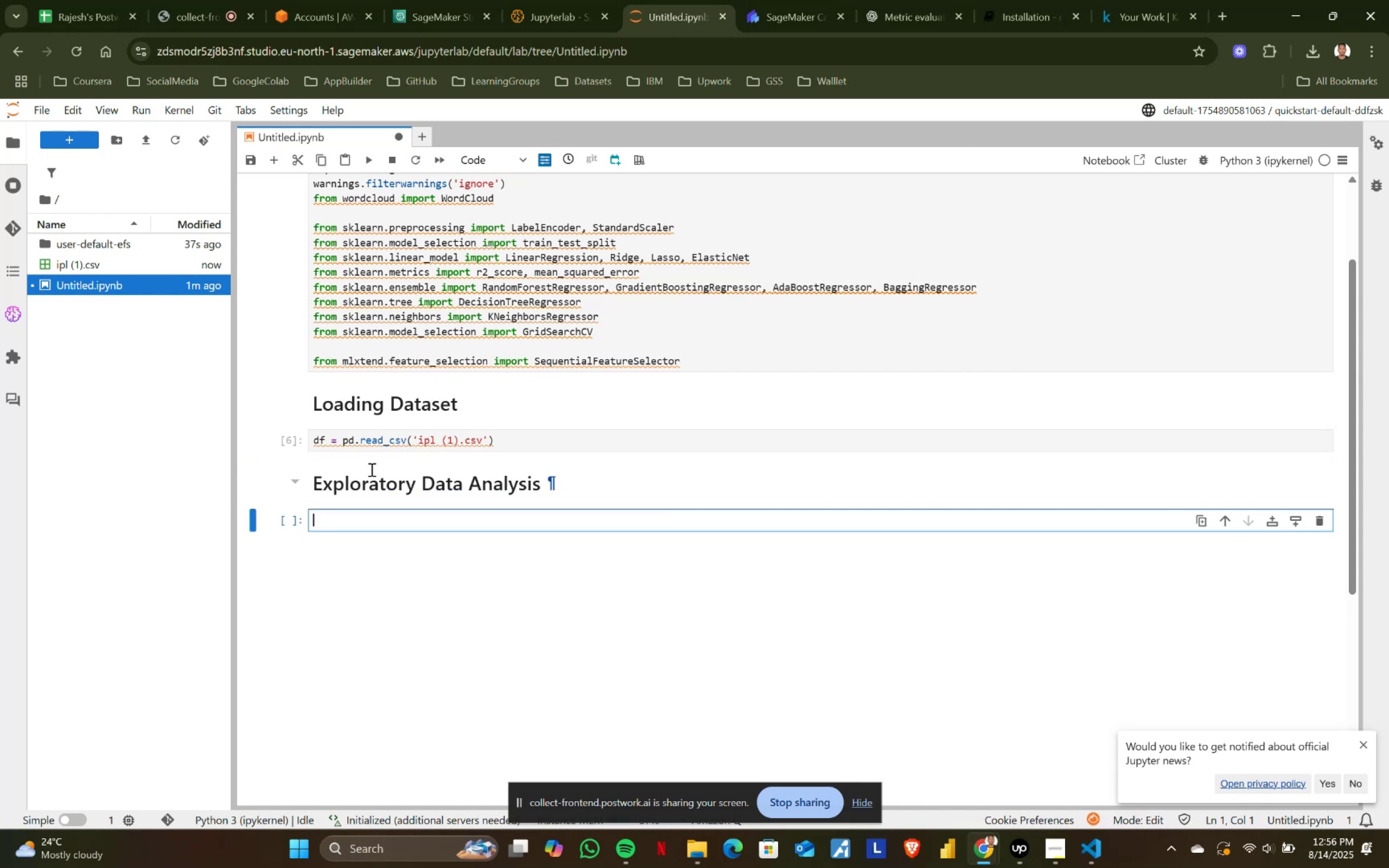 
 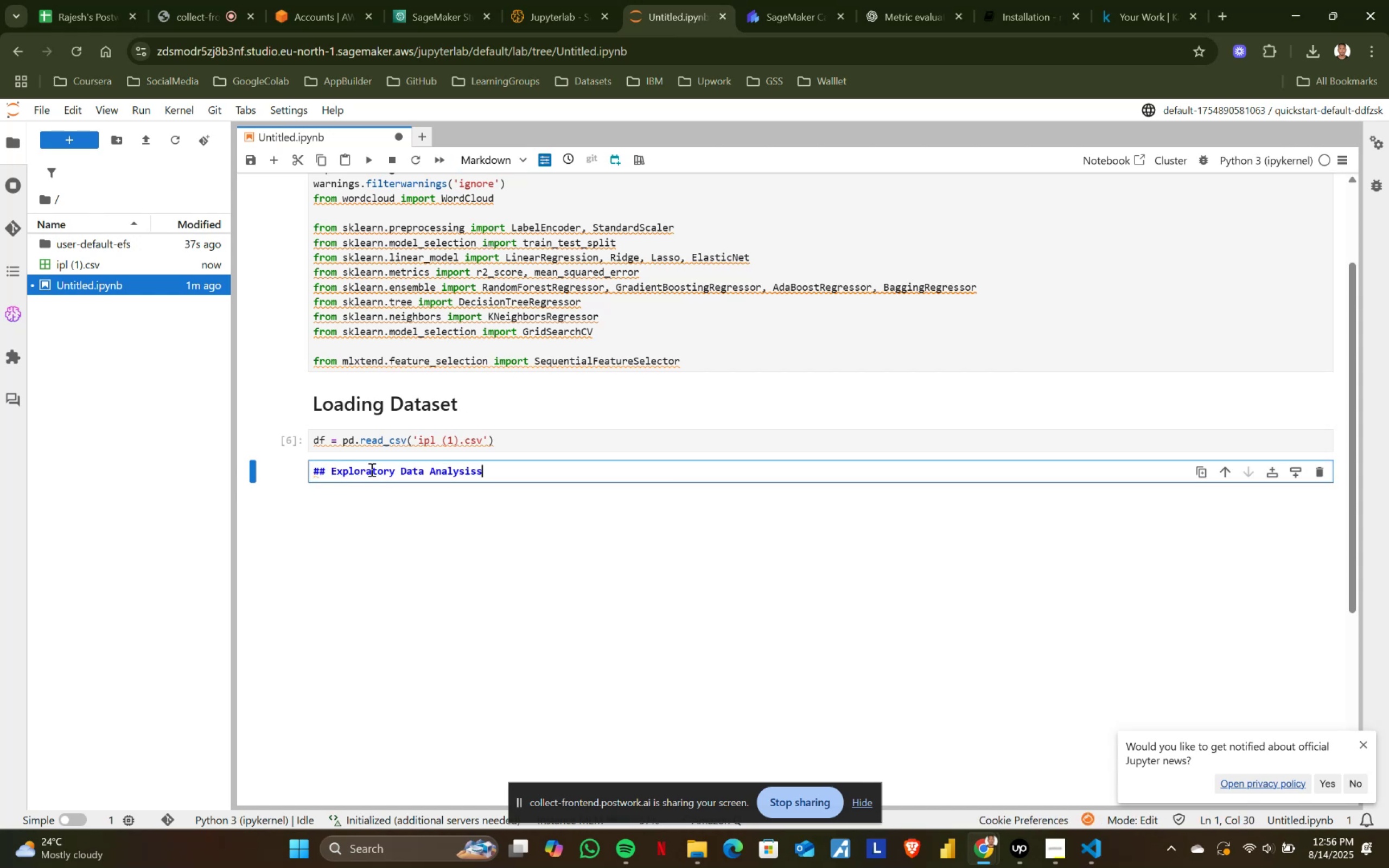 
key(Shift+Enter)
 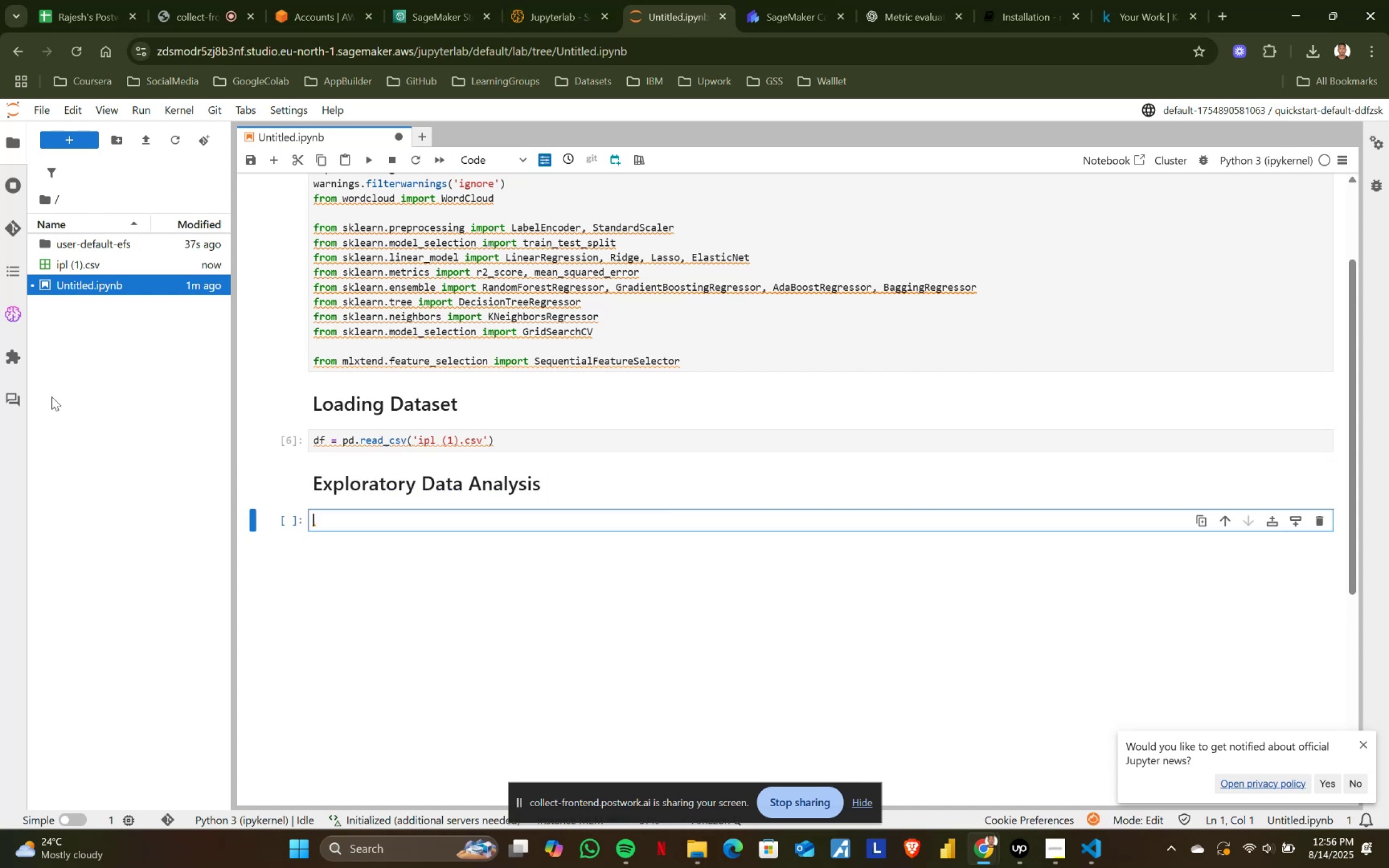 
left_click([782, 0])
 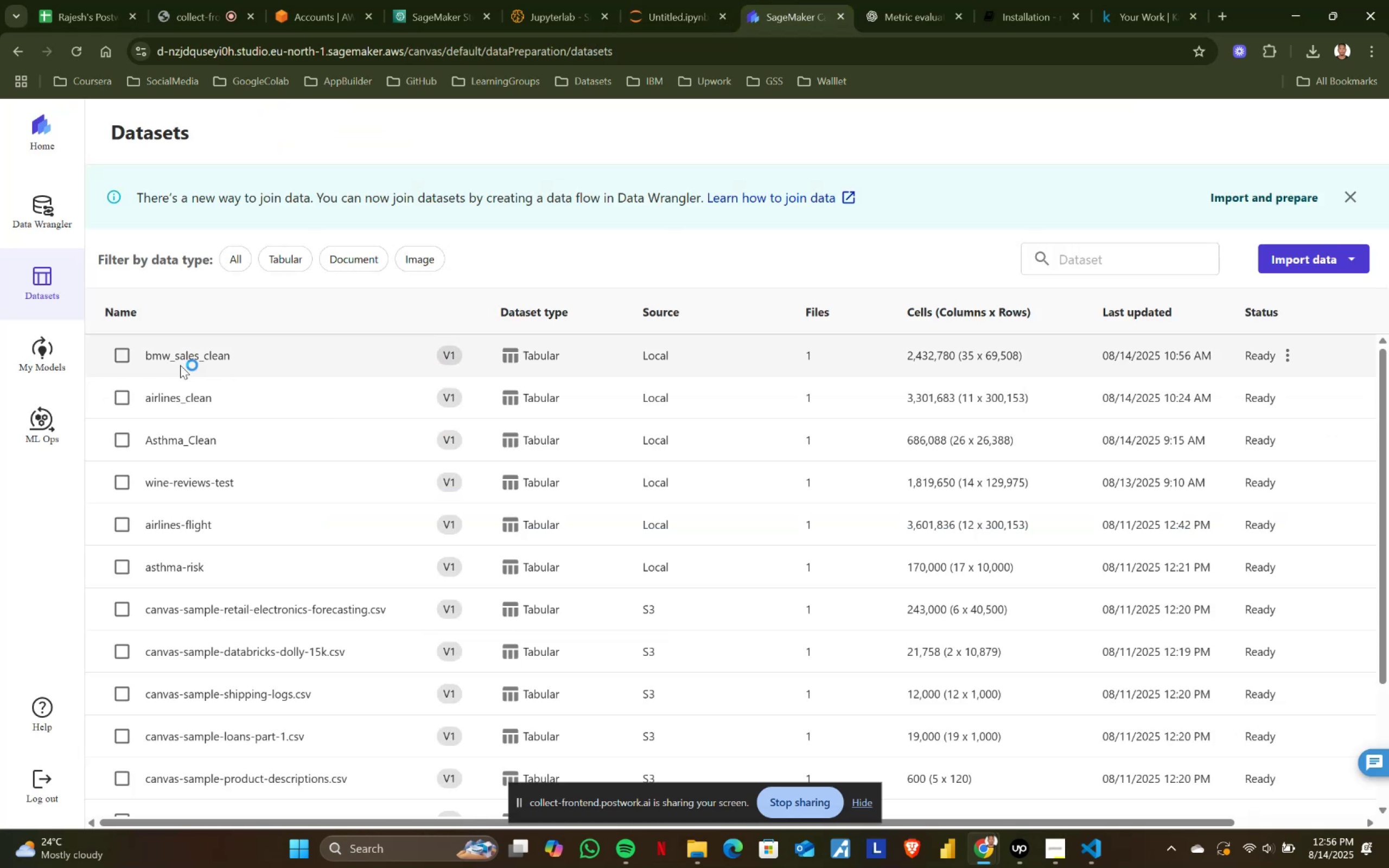 
left_click([698, 0])
 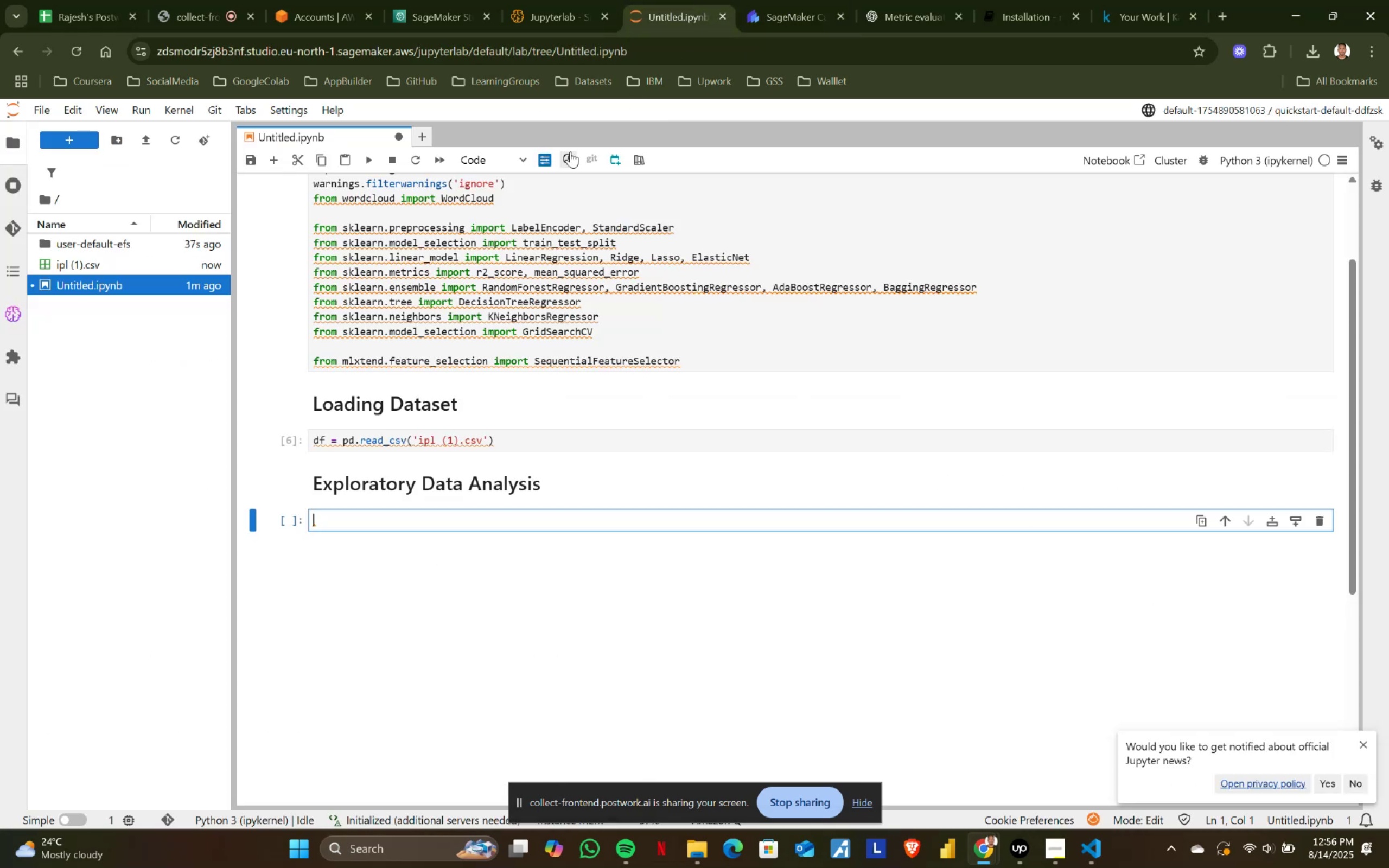 
key(Alt+AltLeft)
 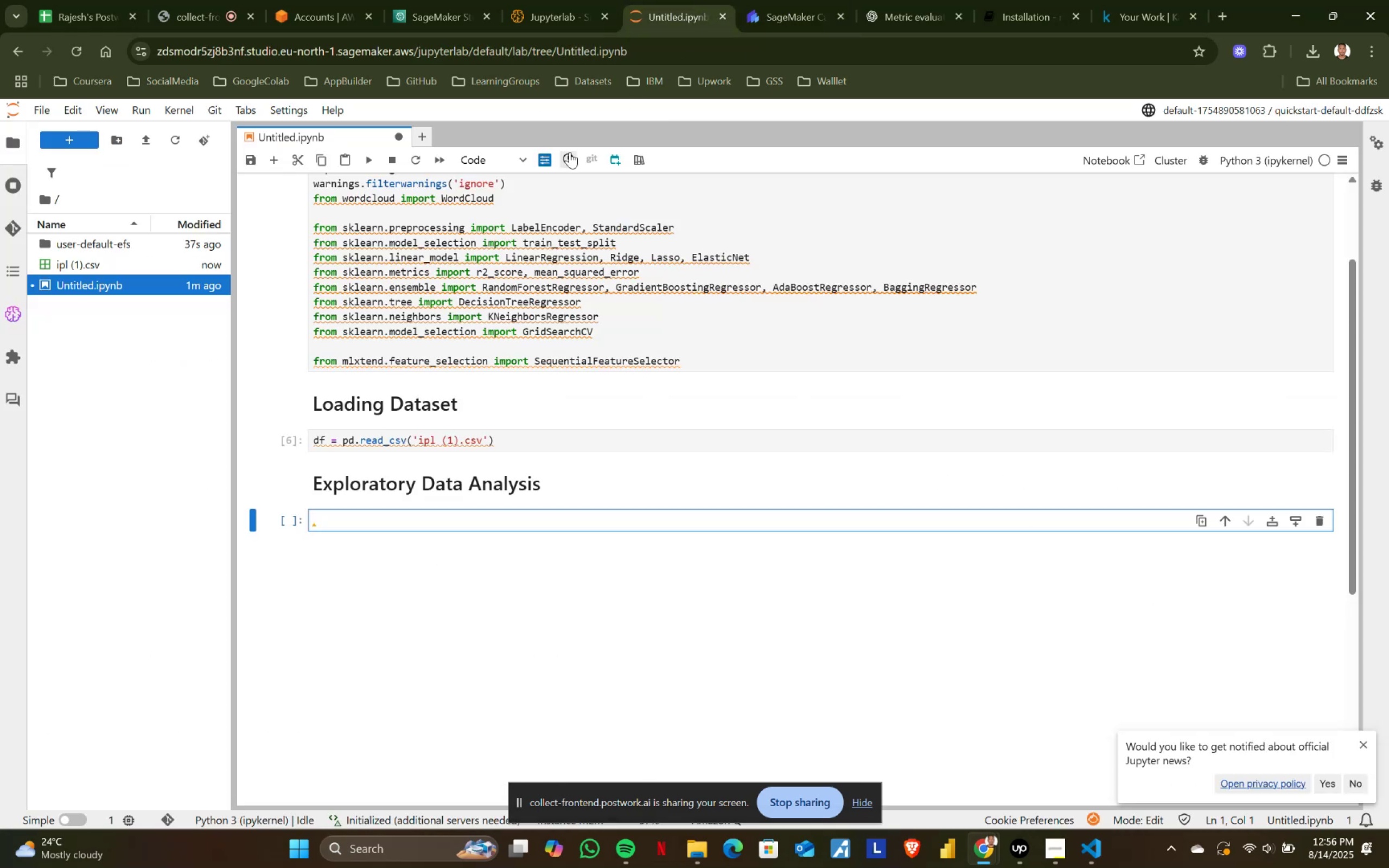 
key(Alt+Tab)
 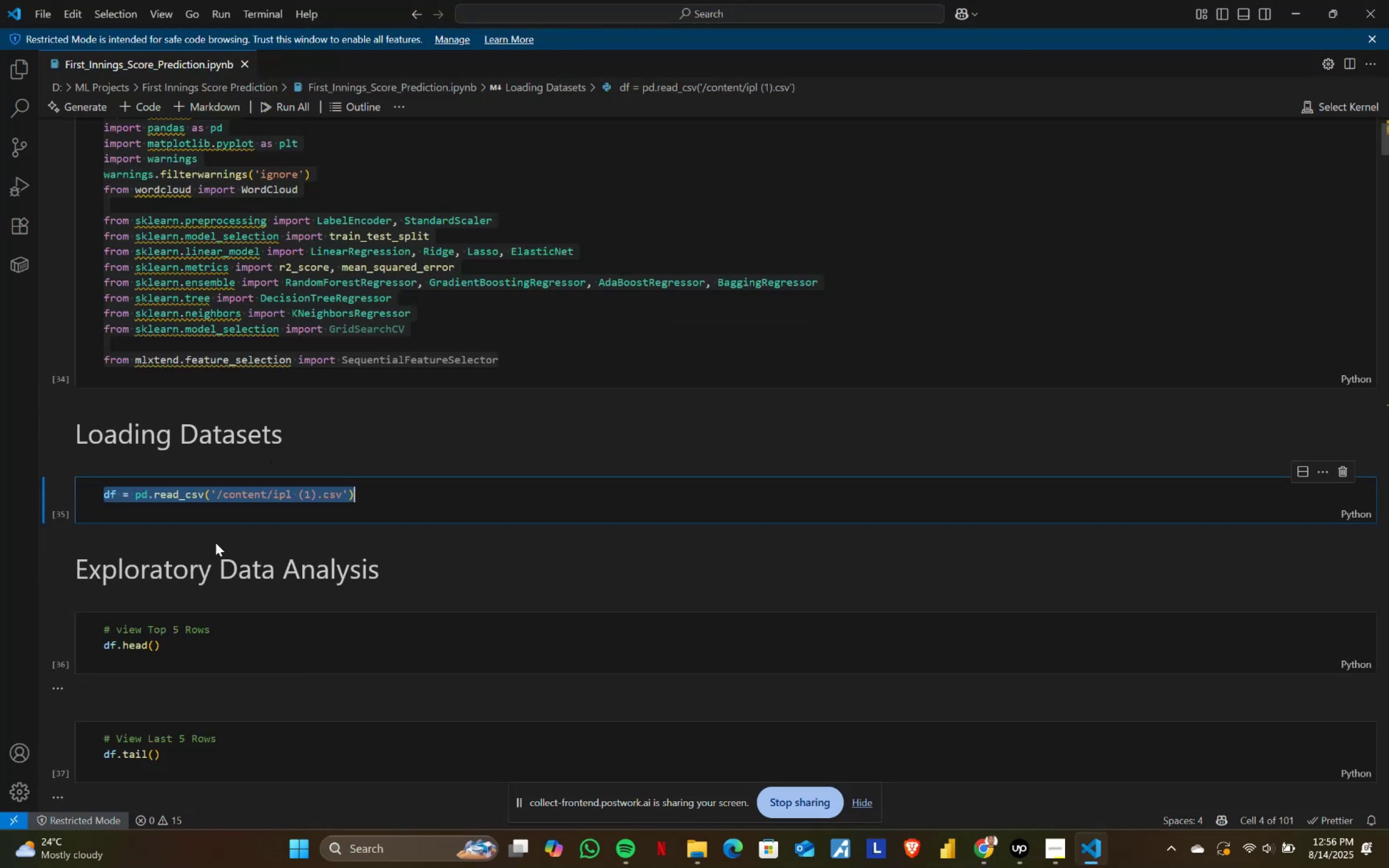 
scroll: coordinate [206, 598], scroll_direction: down, amount: 1.0
 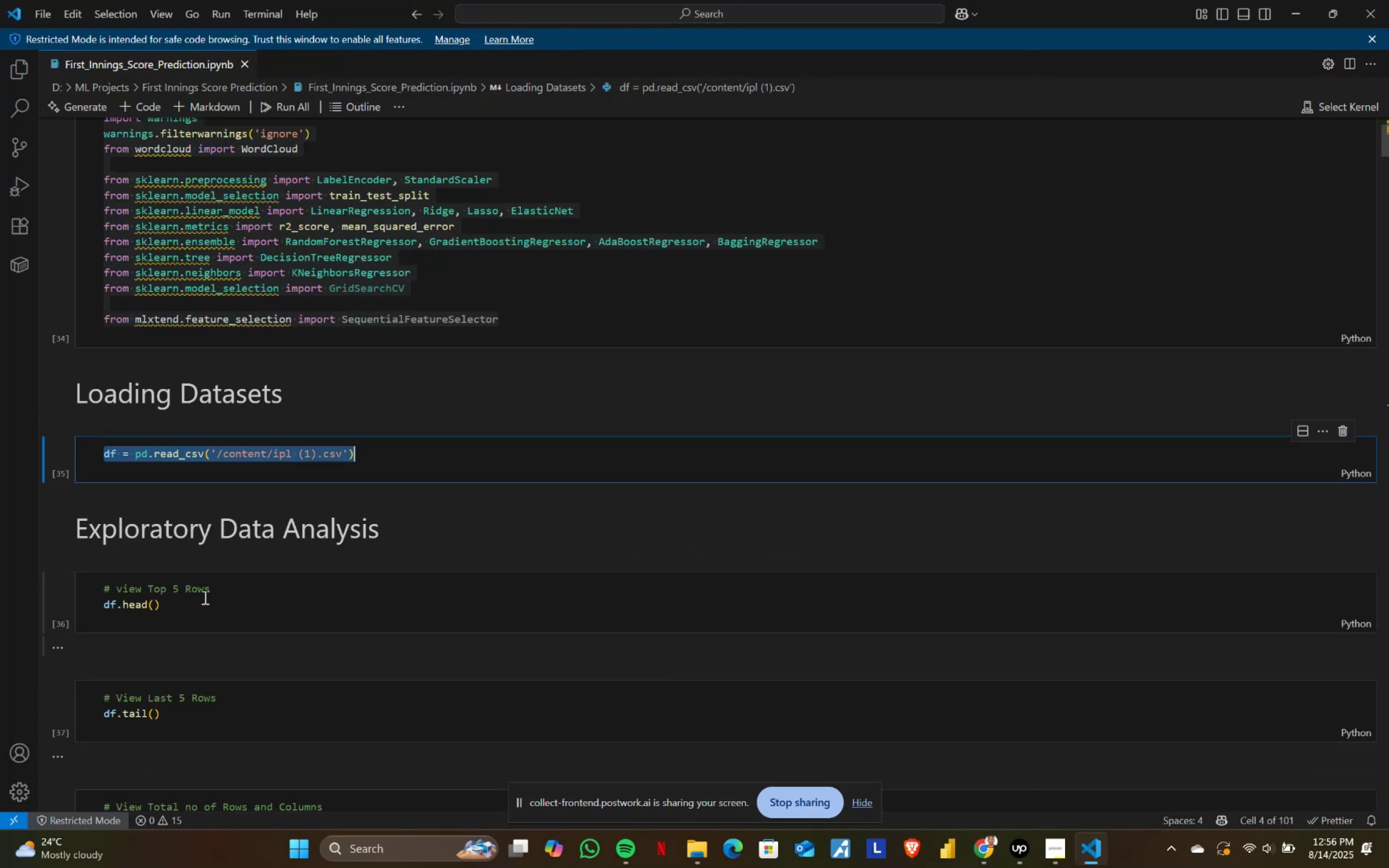 
left_click([204, 597])
 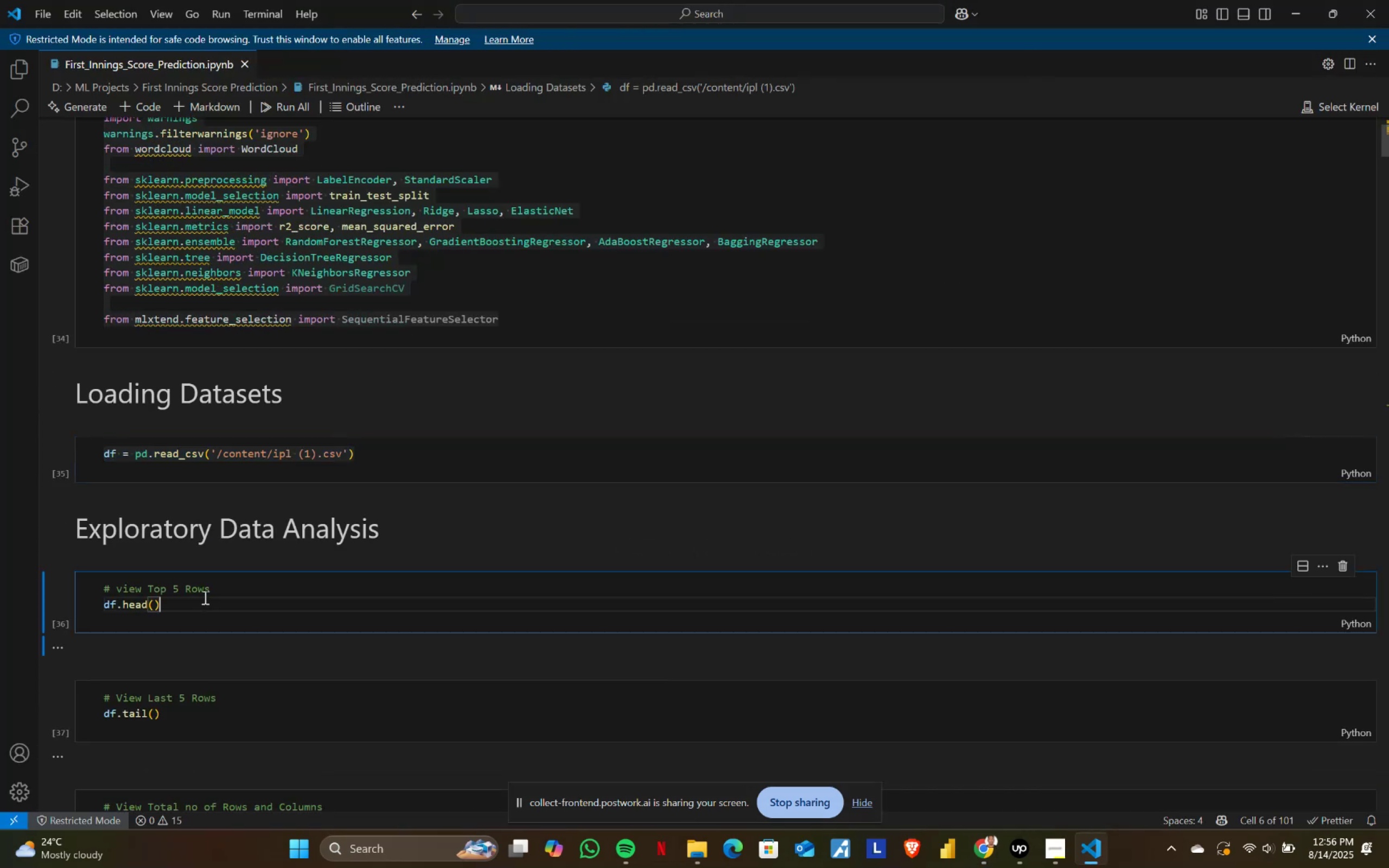 
key(Control+ControlLeft)
 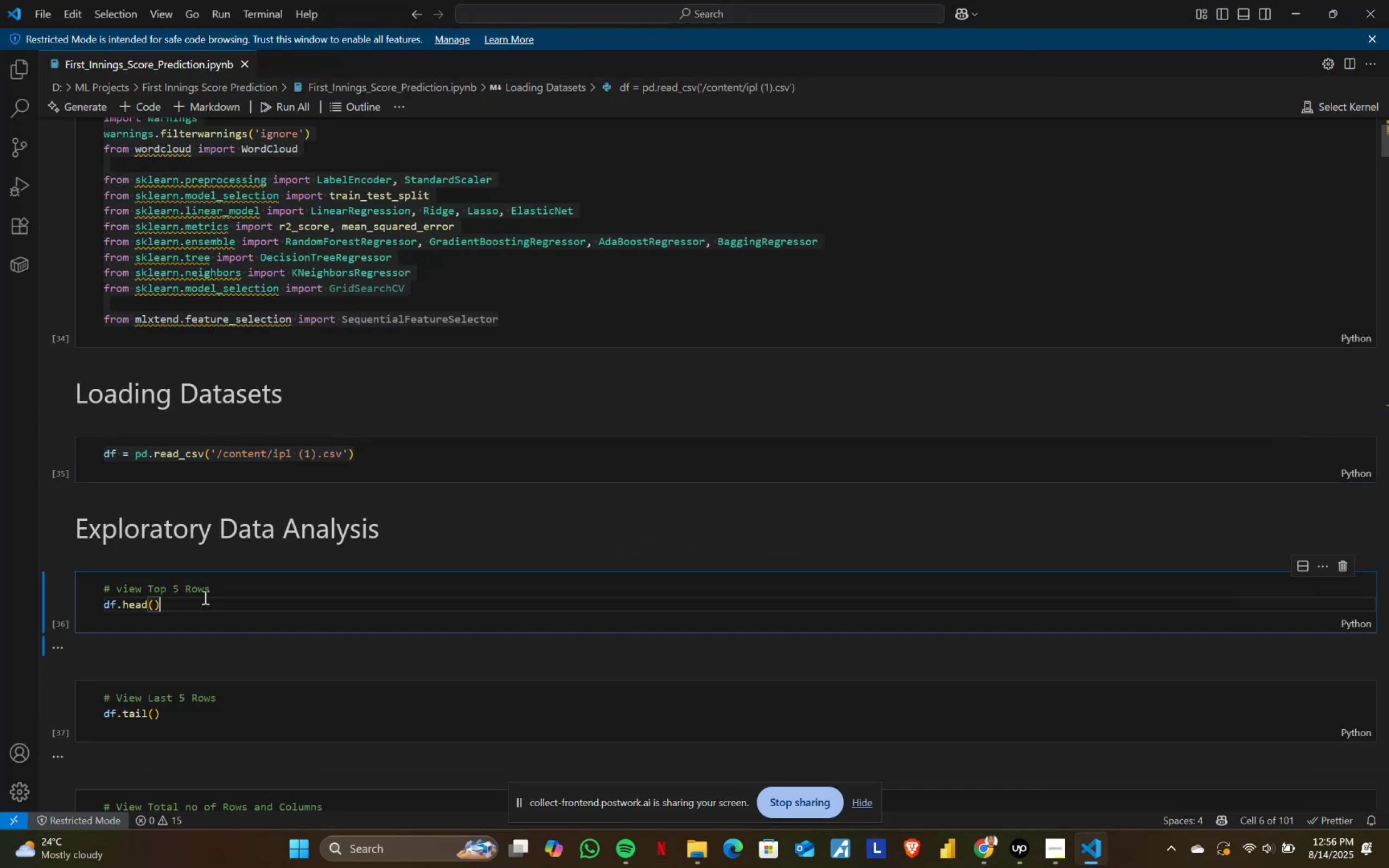 
key(Control+A)
 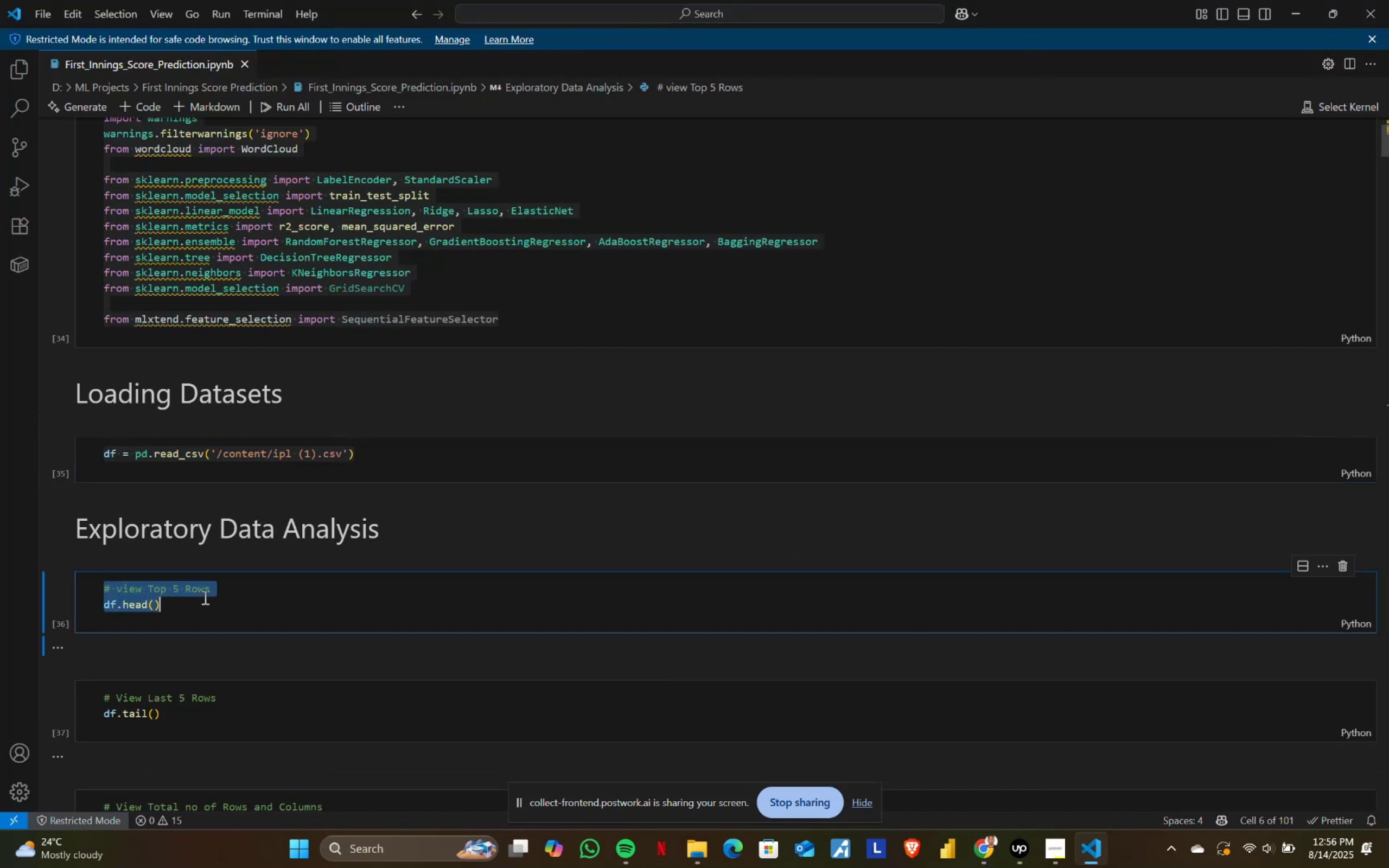 
key(Control+ControlLeft)
 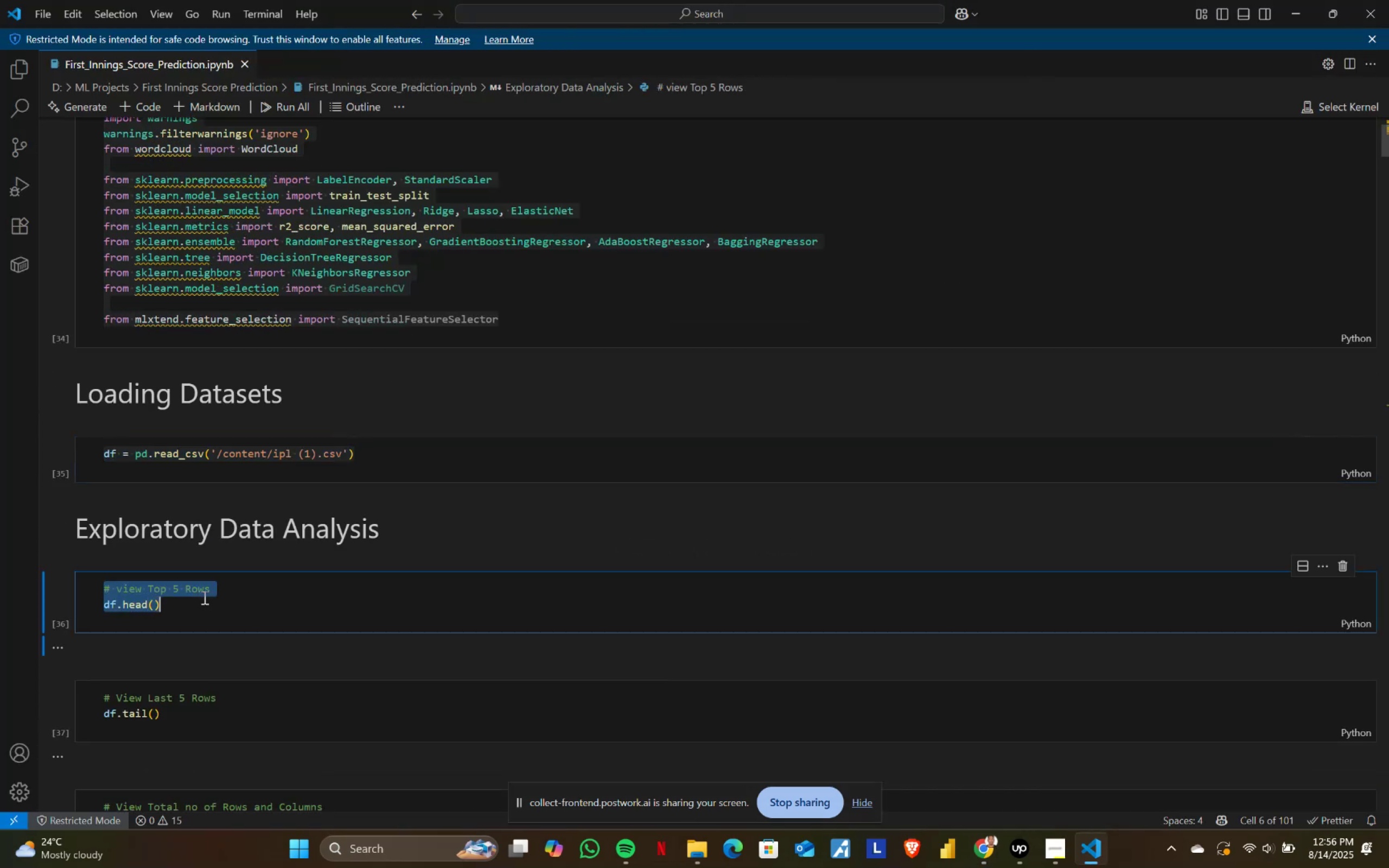 
key(Control+C)
 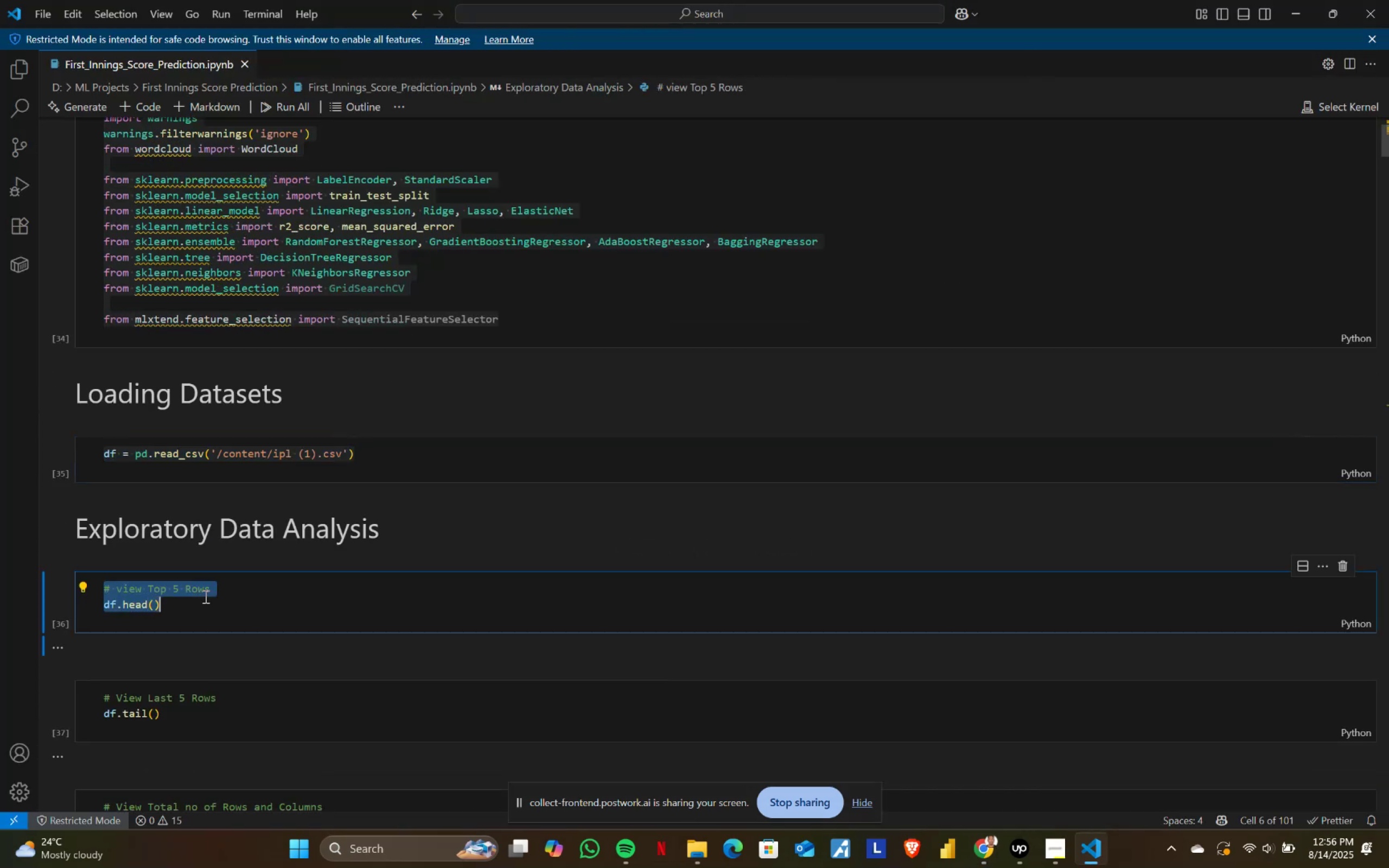 
key(Alt+AltLeft)
 